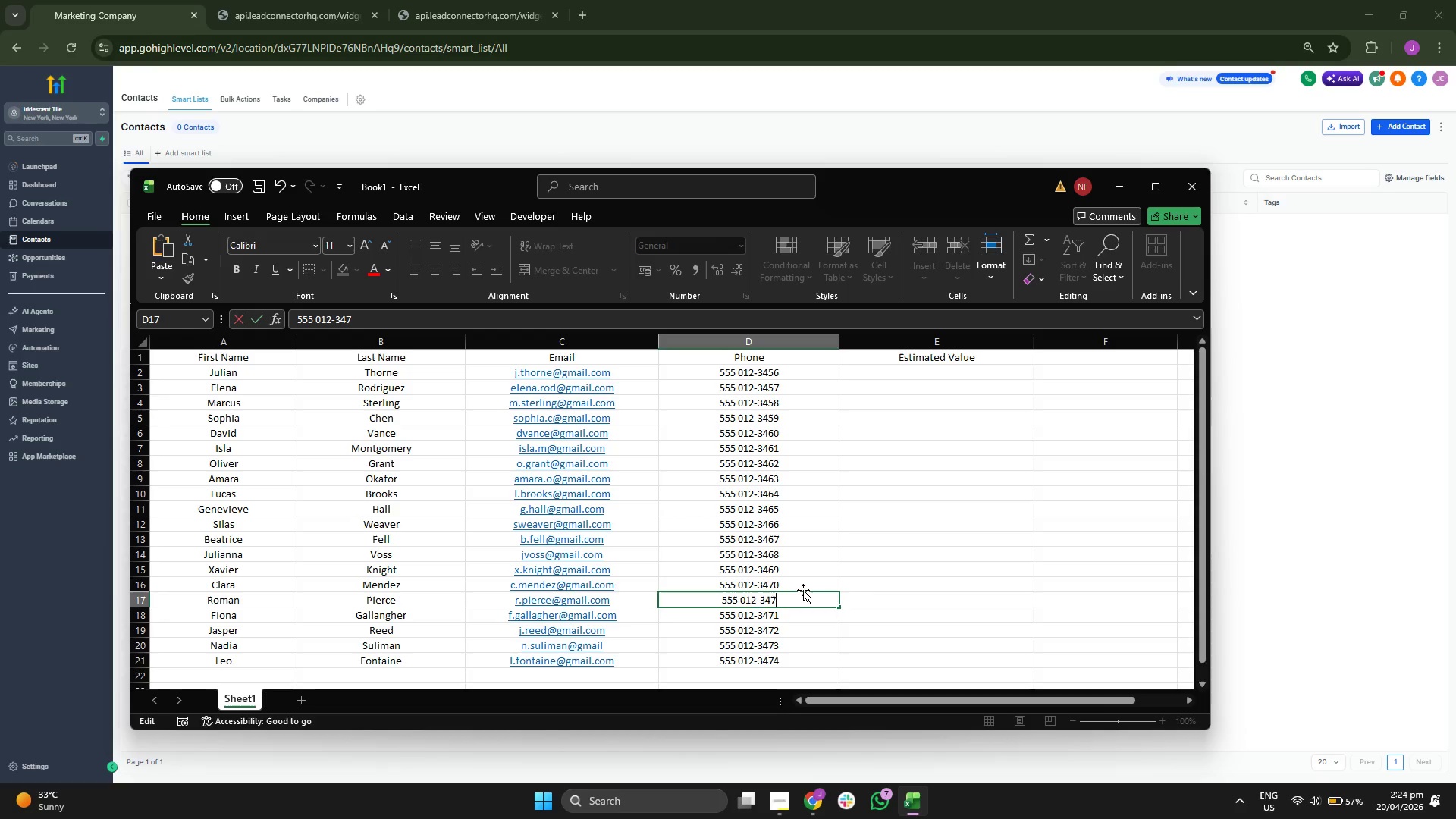 
key(1)
 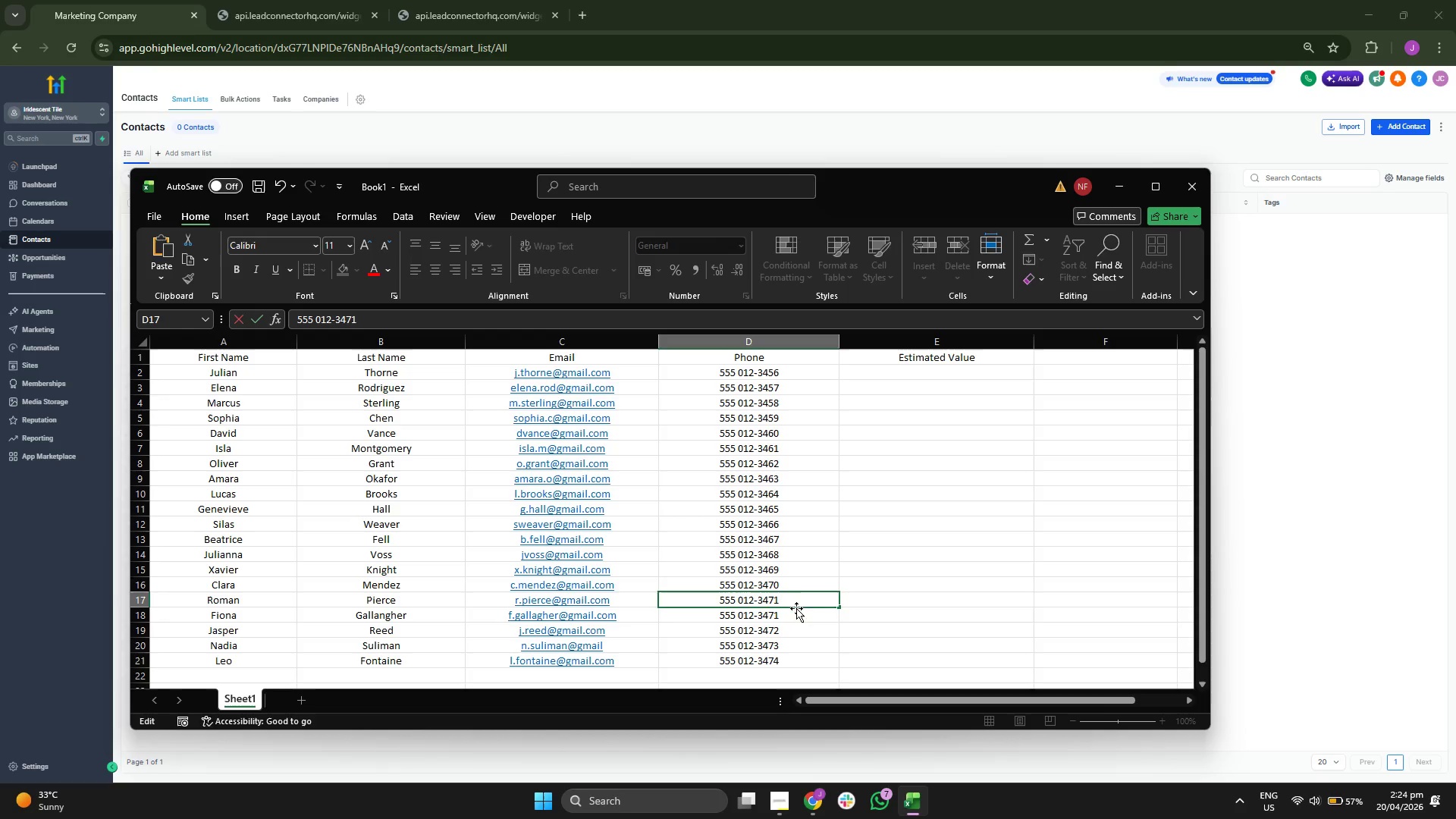 
double_click([798, 613])
 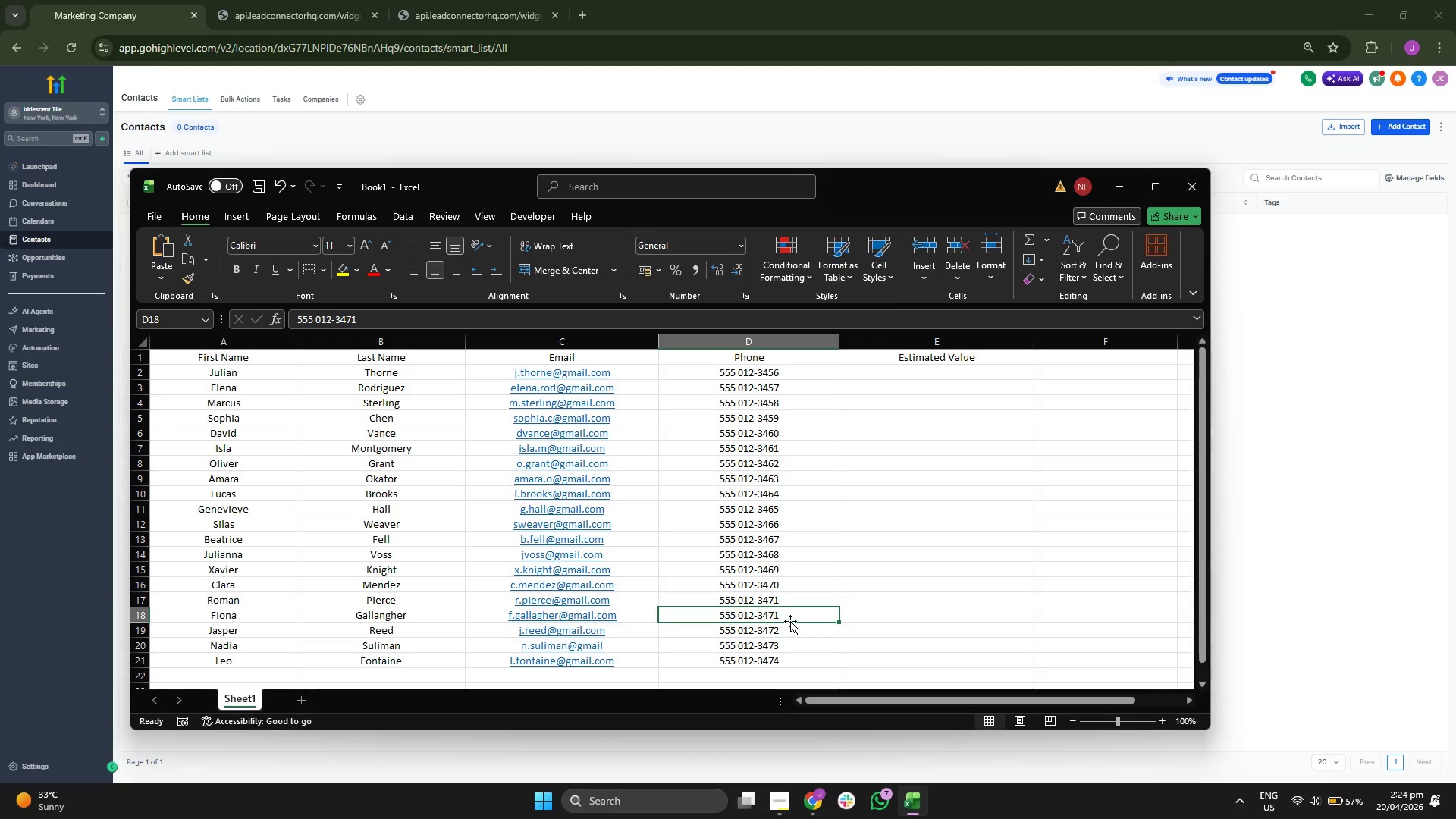 
double_click([803, 615])
 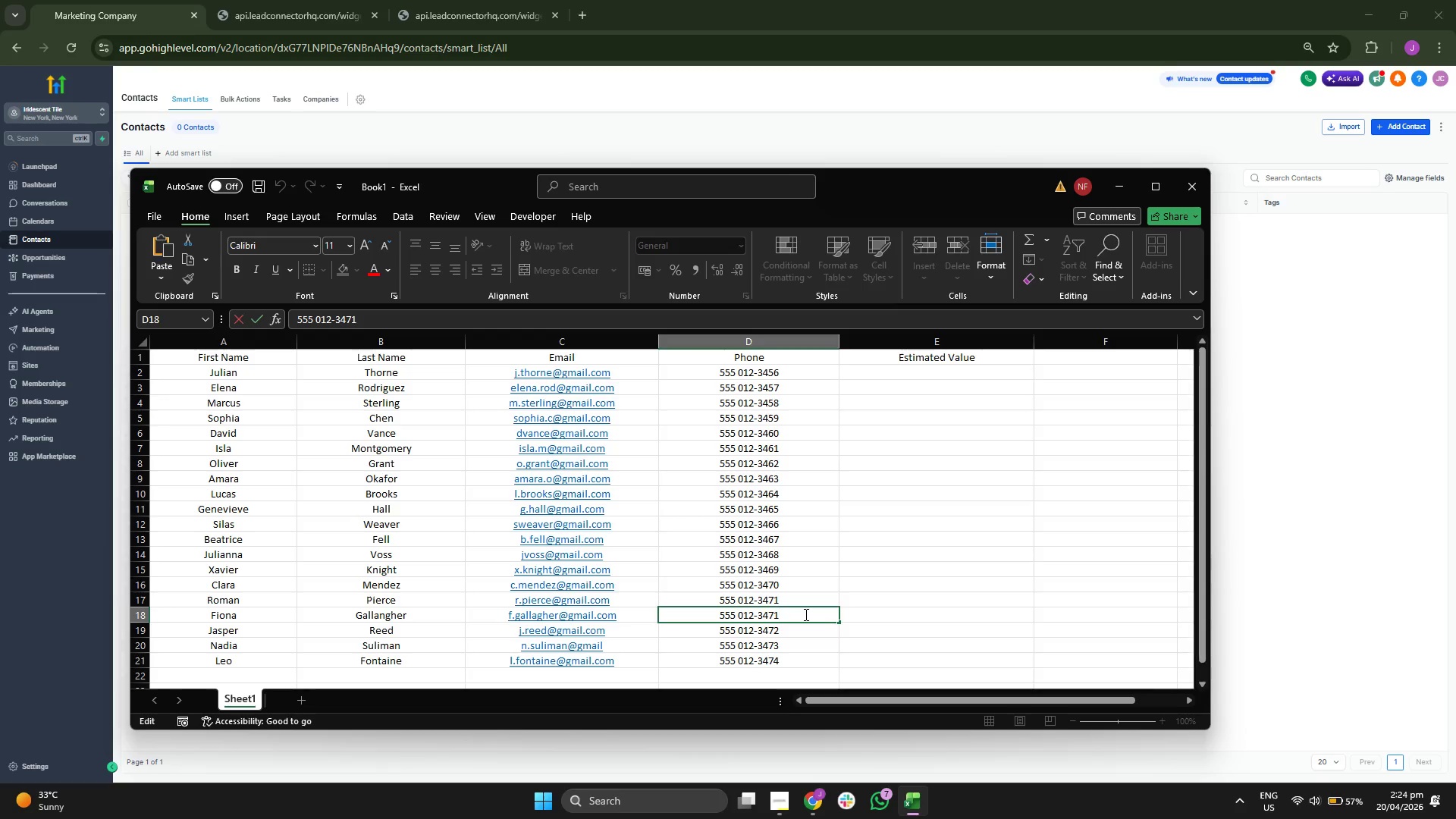 
key(Backspace)
 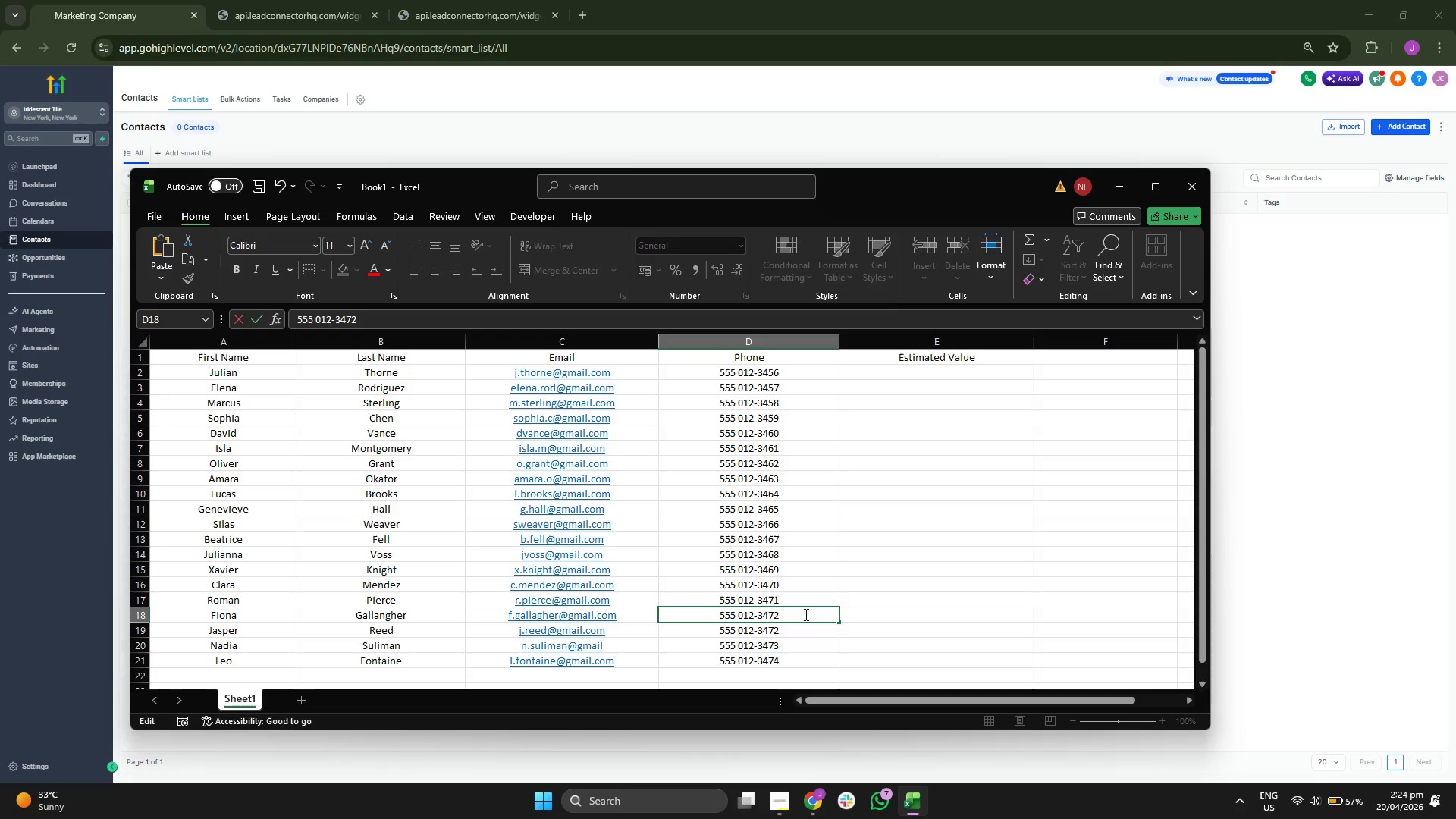 
key(2)
 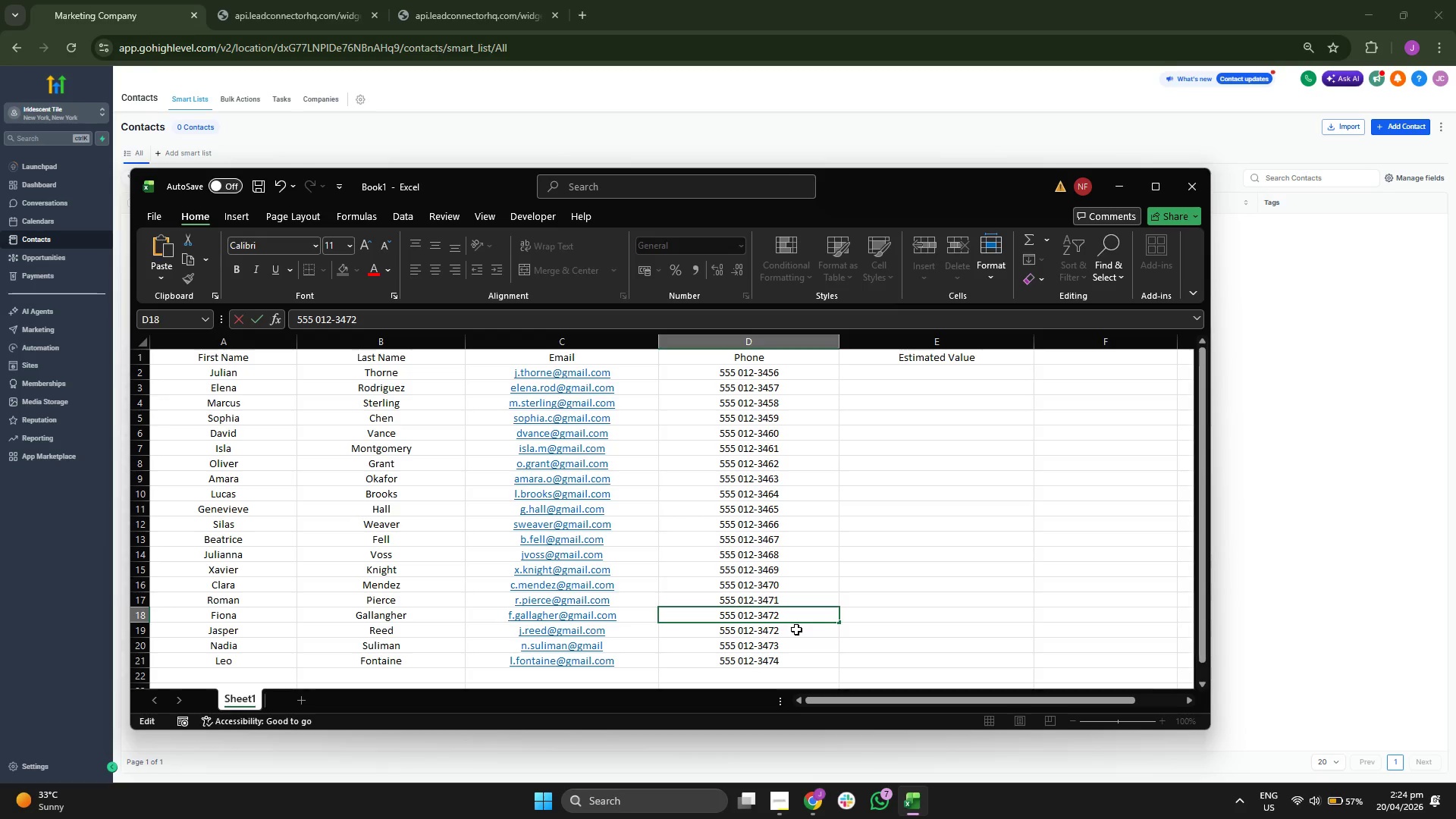 
double_click([796, 629])
 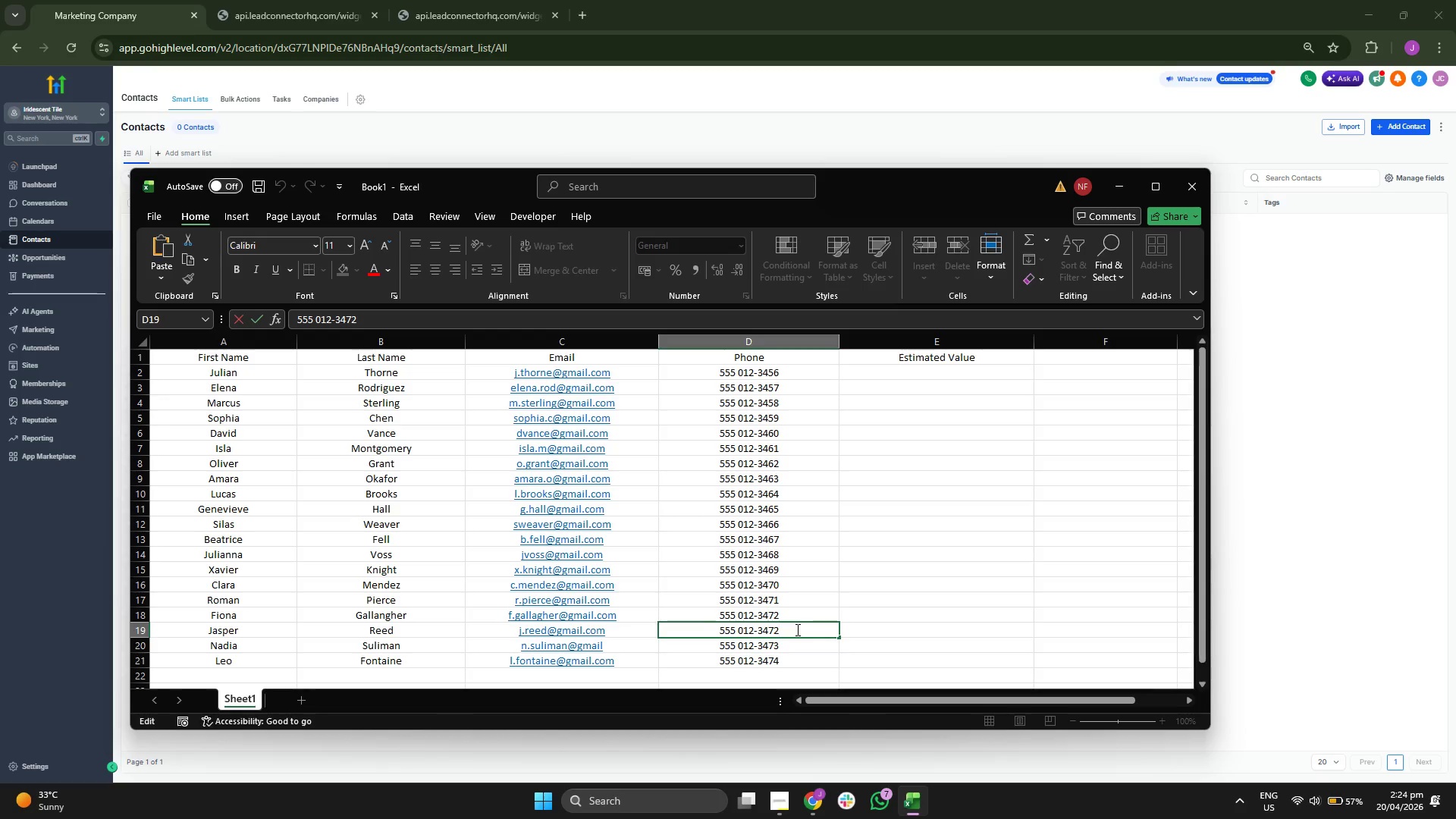 
key(Backspace)
 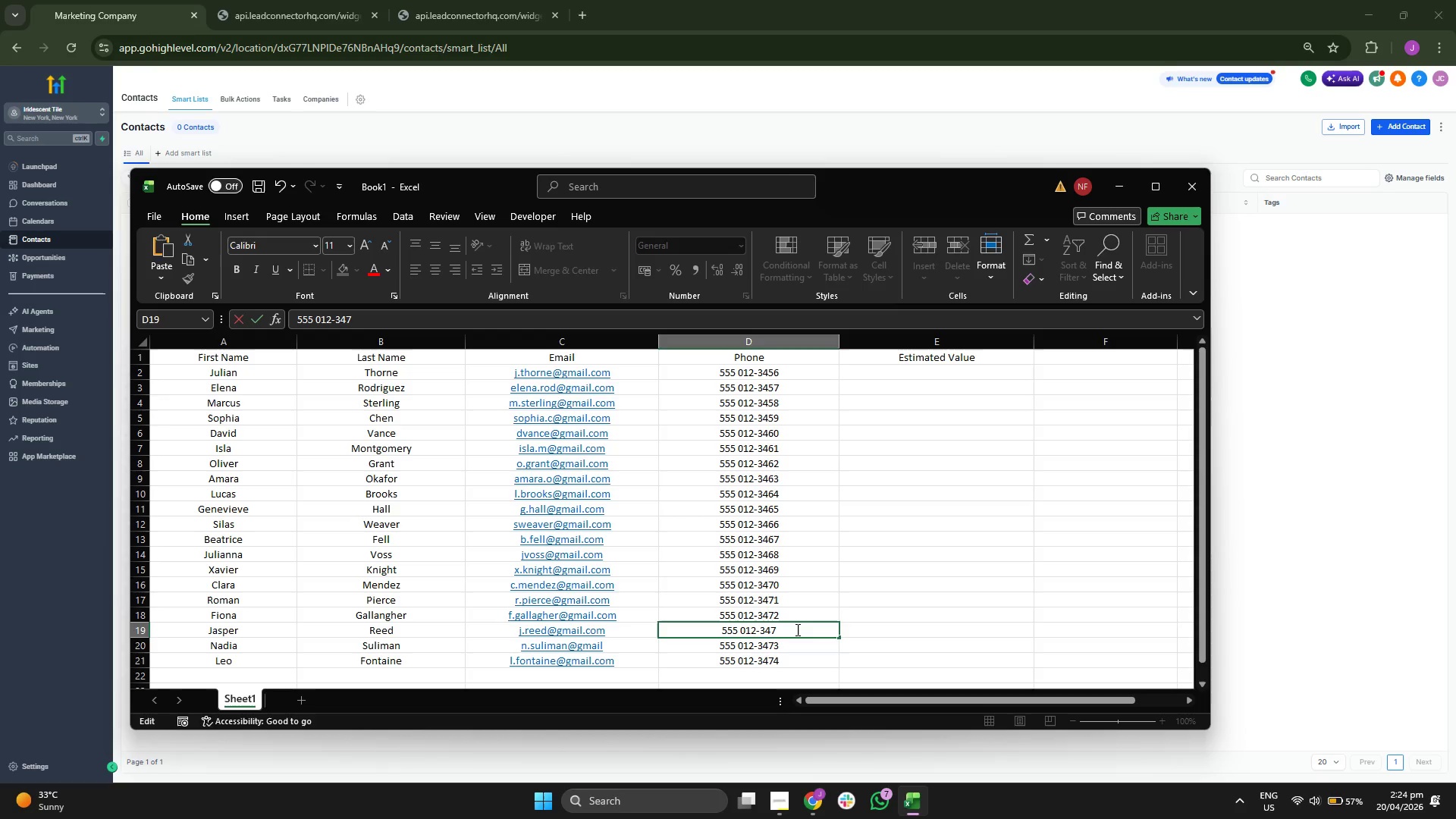 
key(3)
 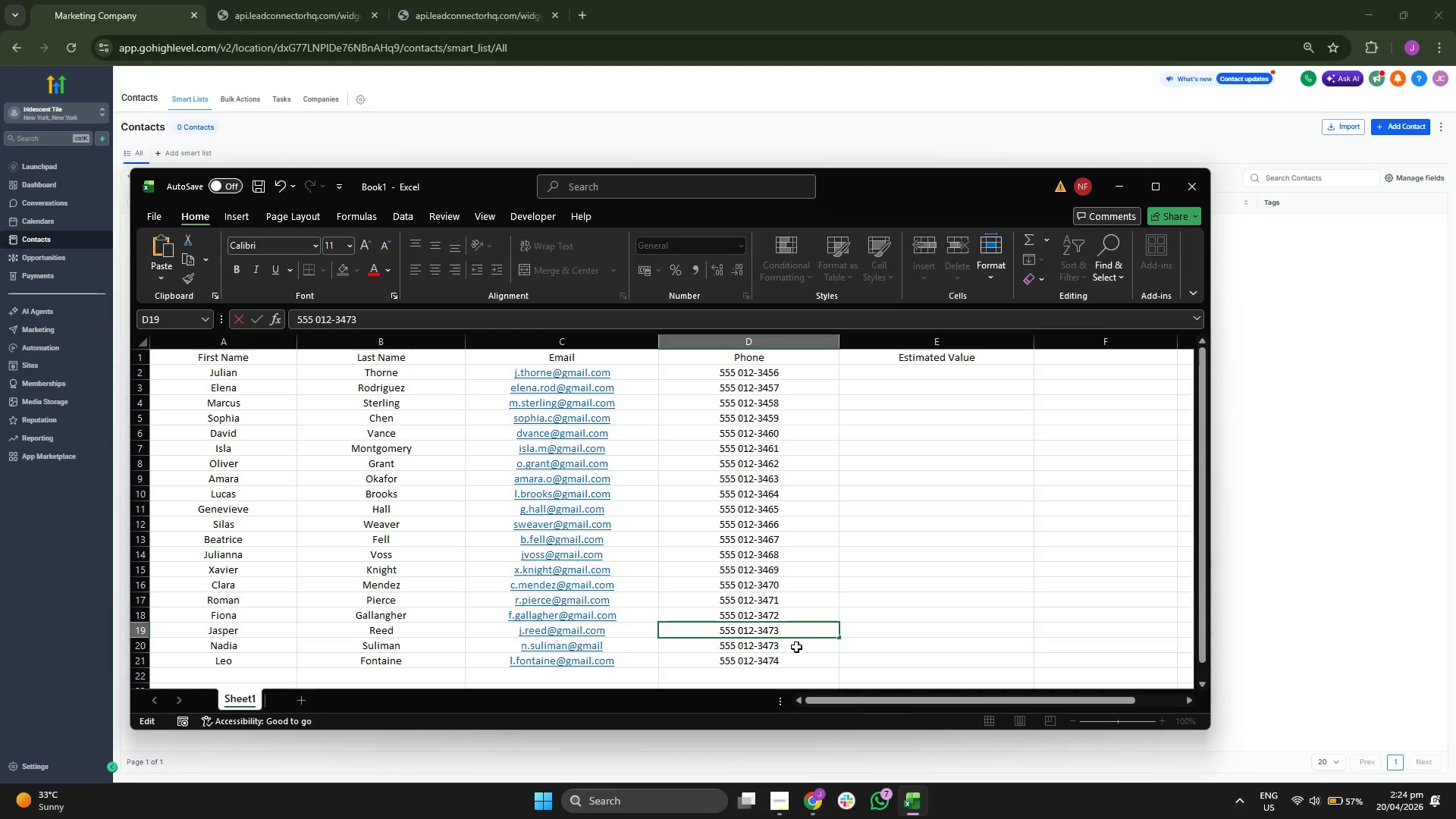 
double_click([796, 647])
 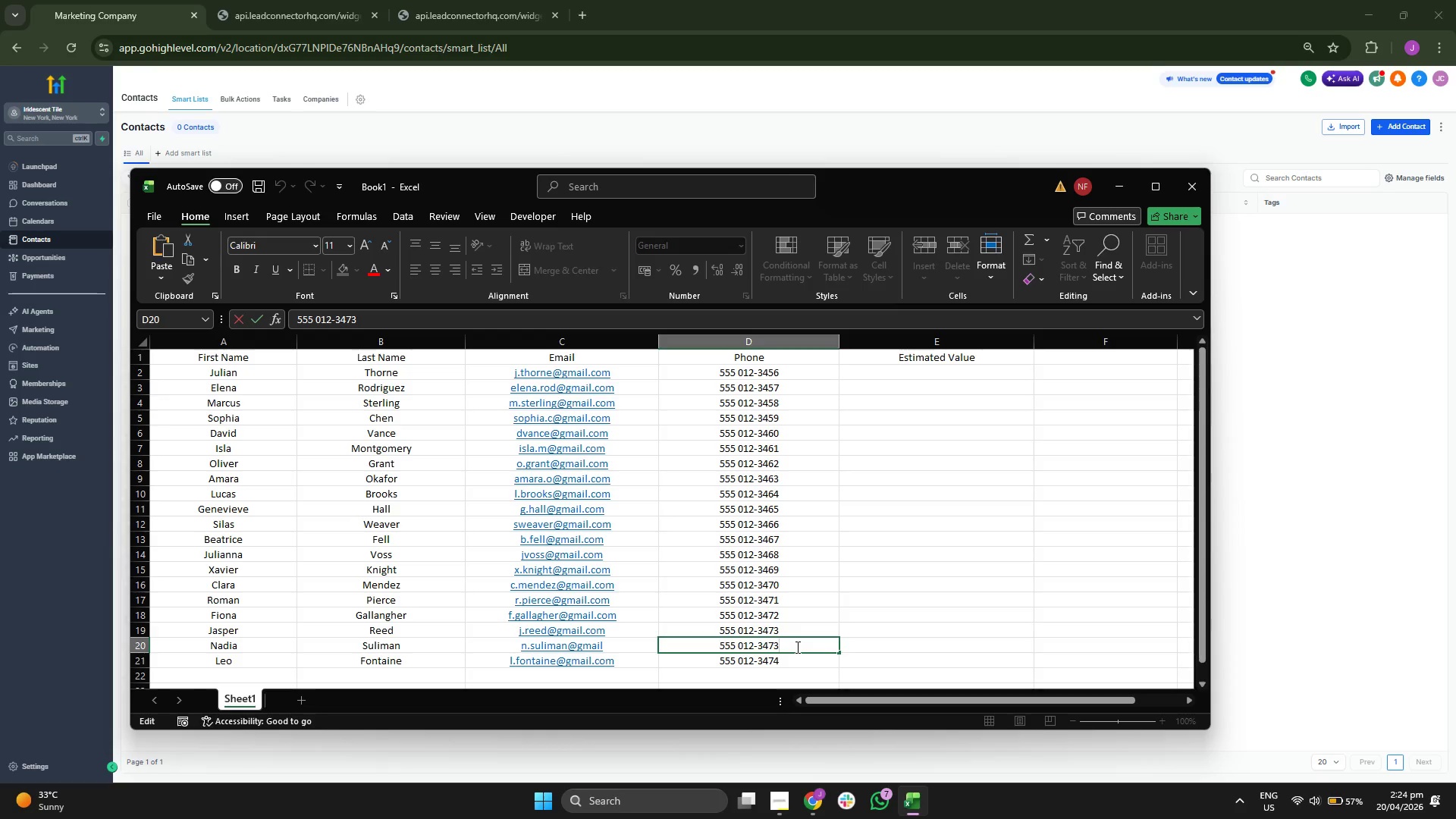 
key(Backspace)
 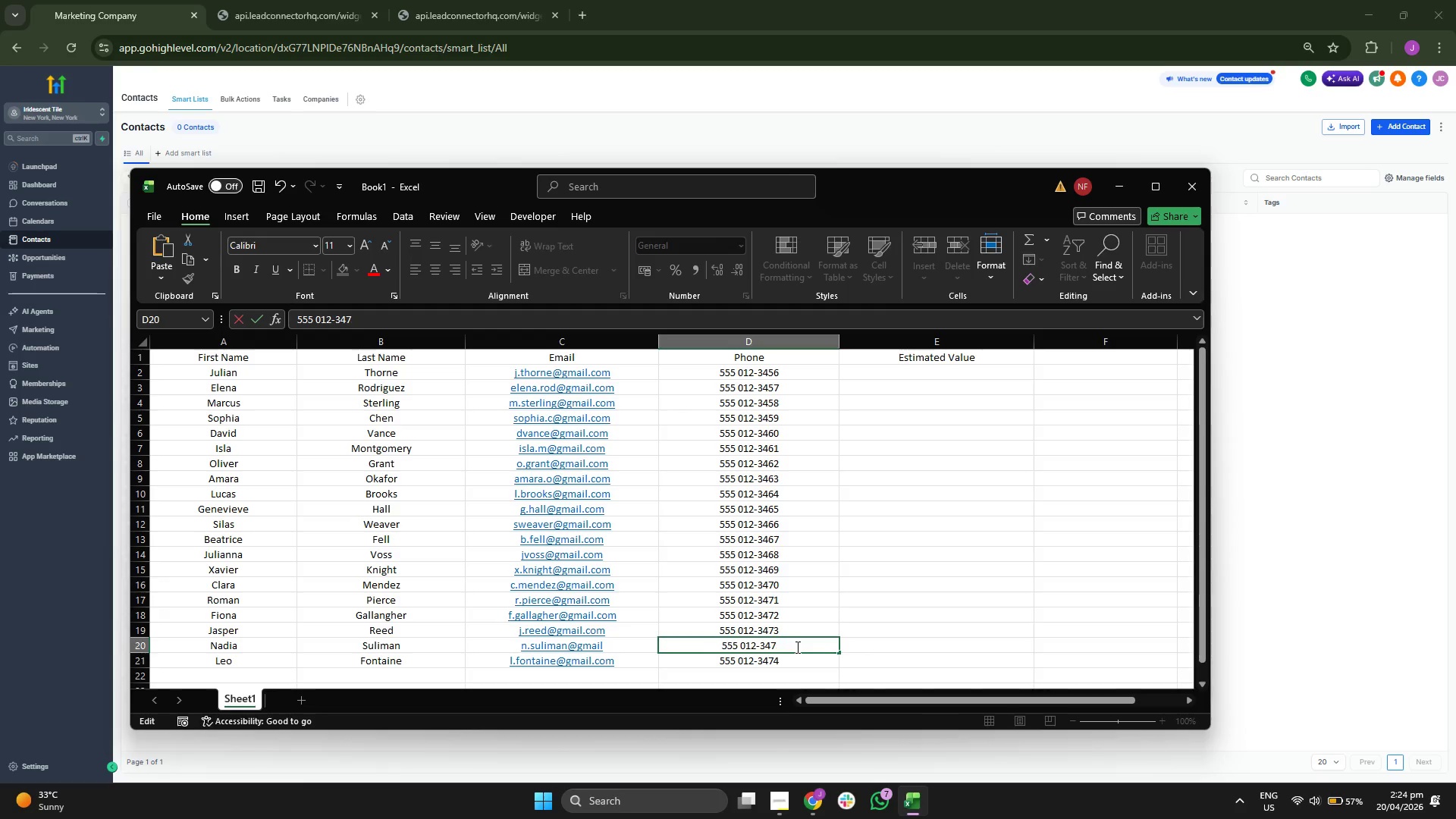 
key(4)
 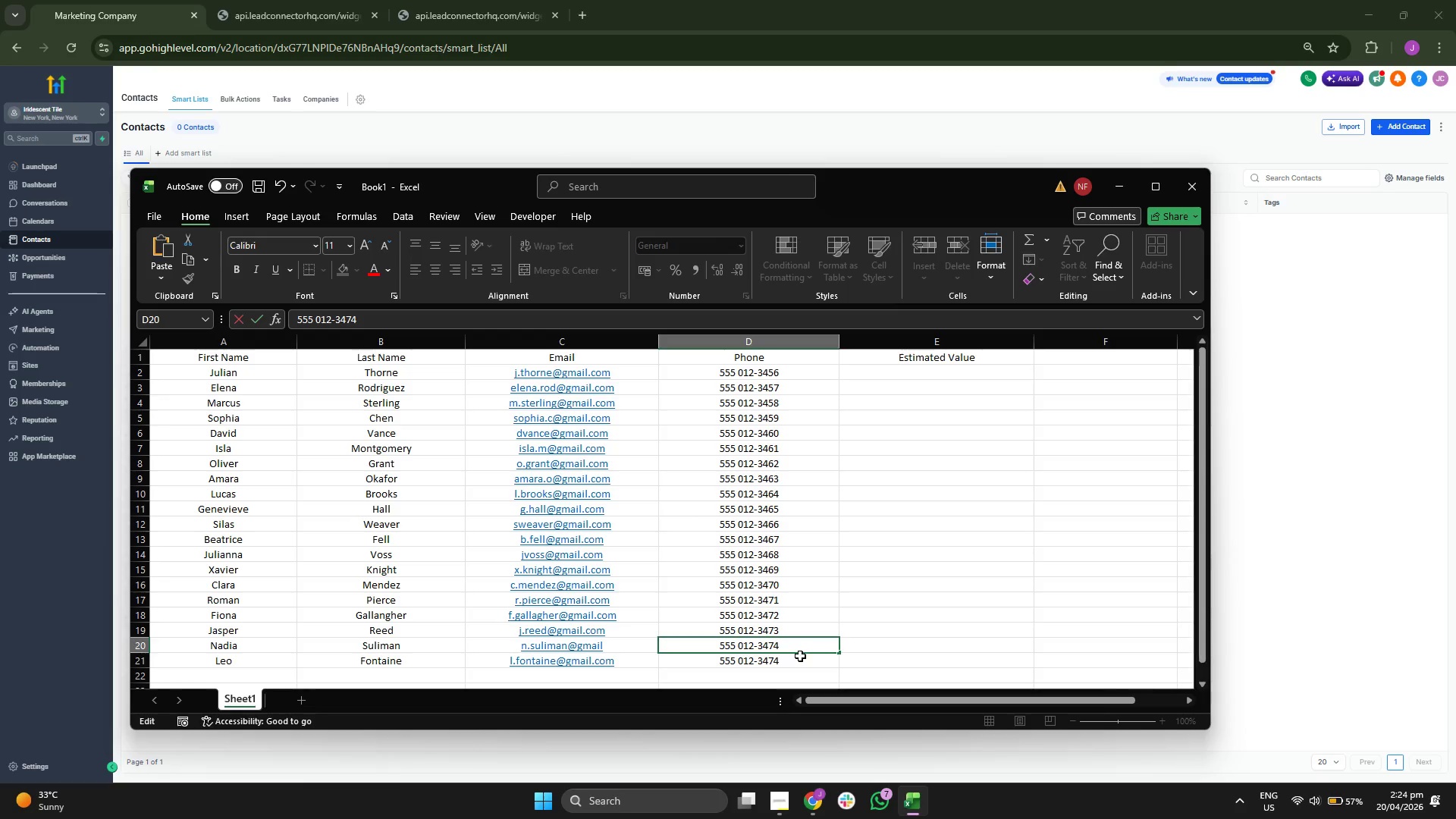 
double_click([800, 656])
 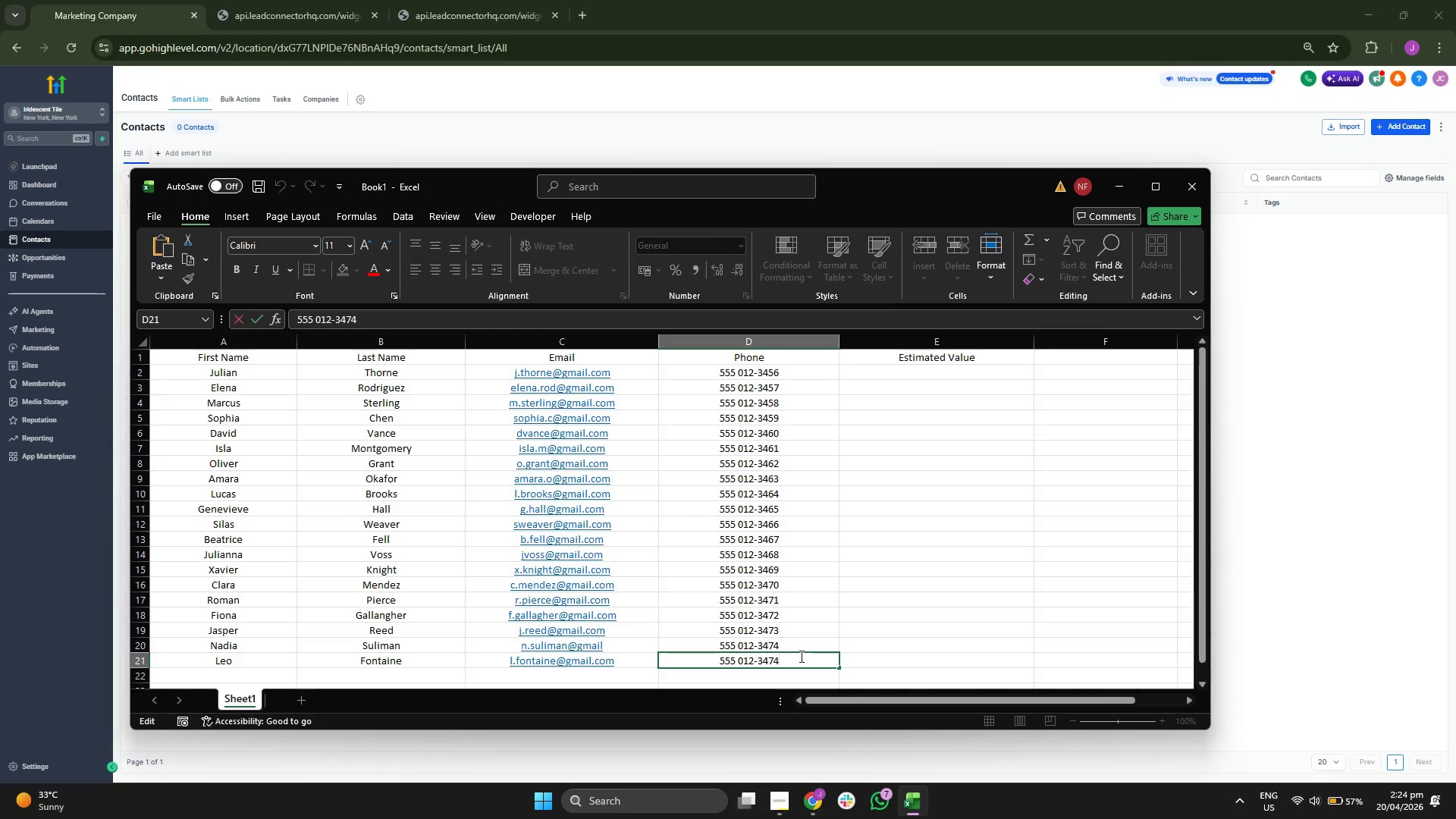 
key(Backspace)
 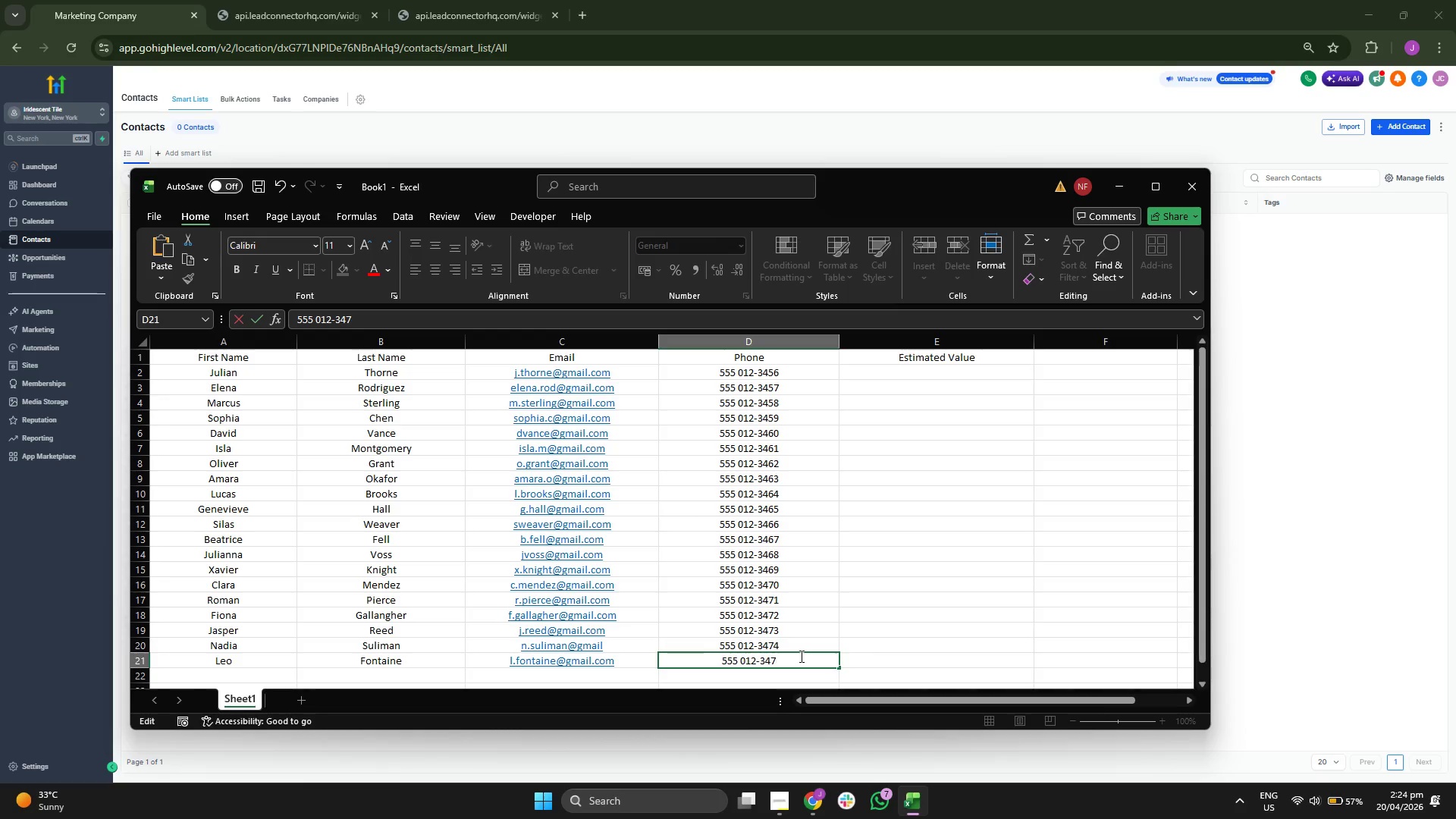 
key(5)
 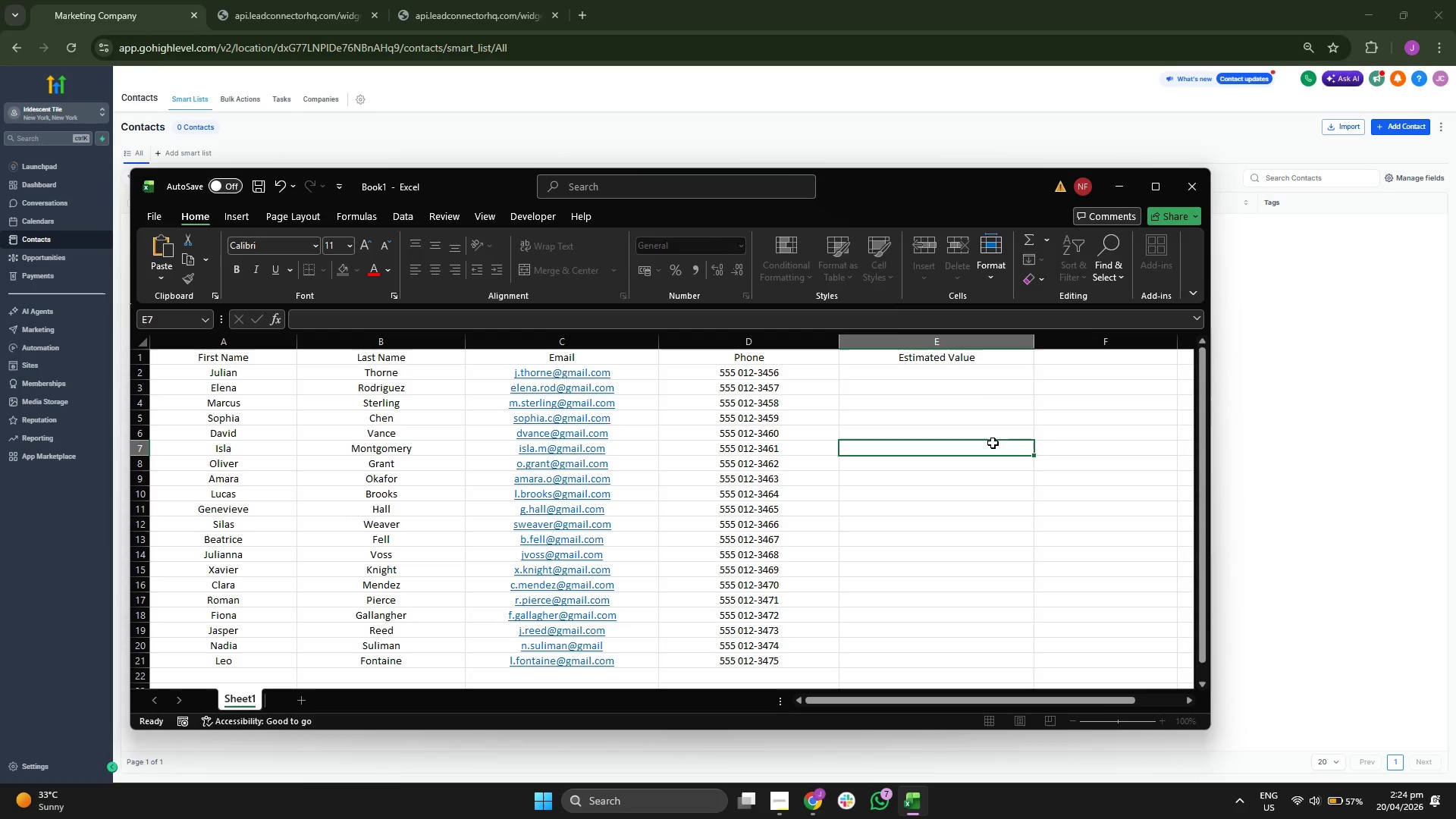 
double_click([977, 380])
 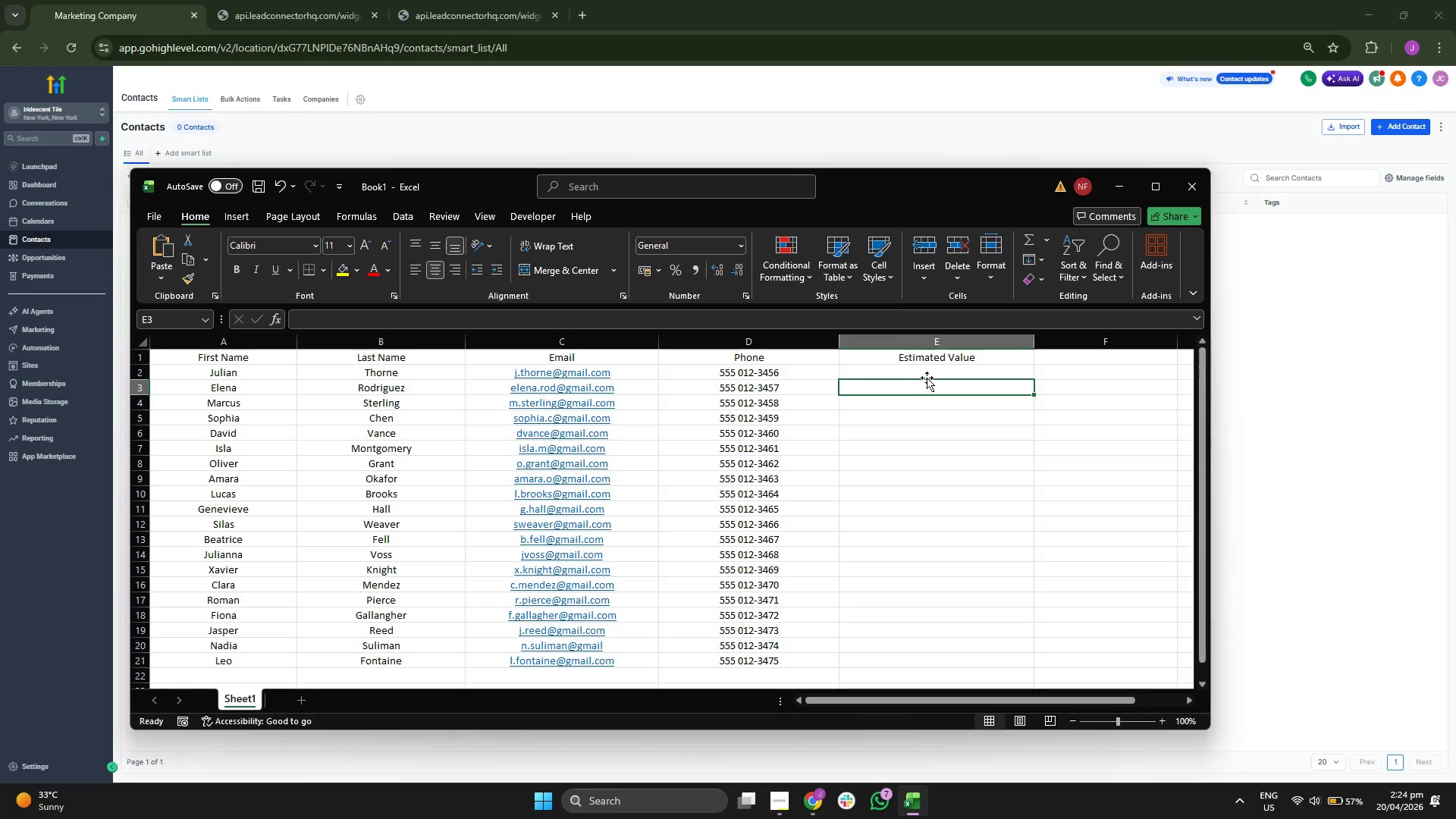 
double_click([930, 371])
 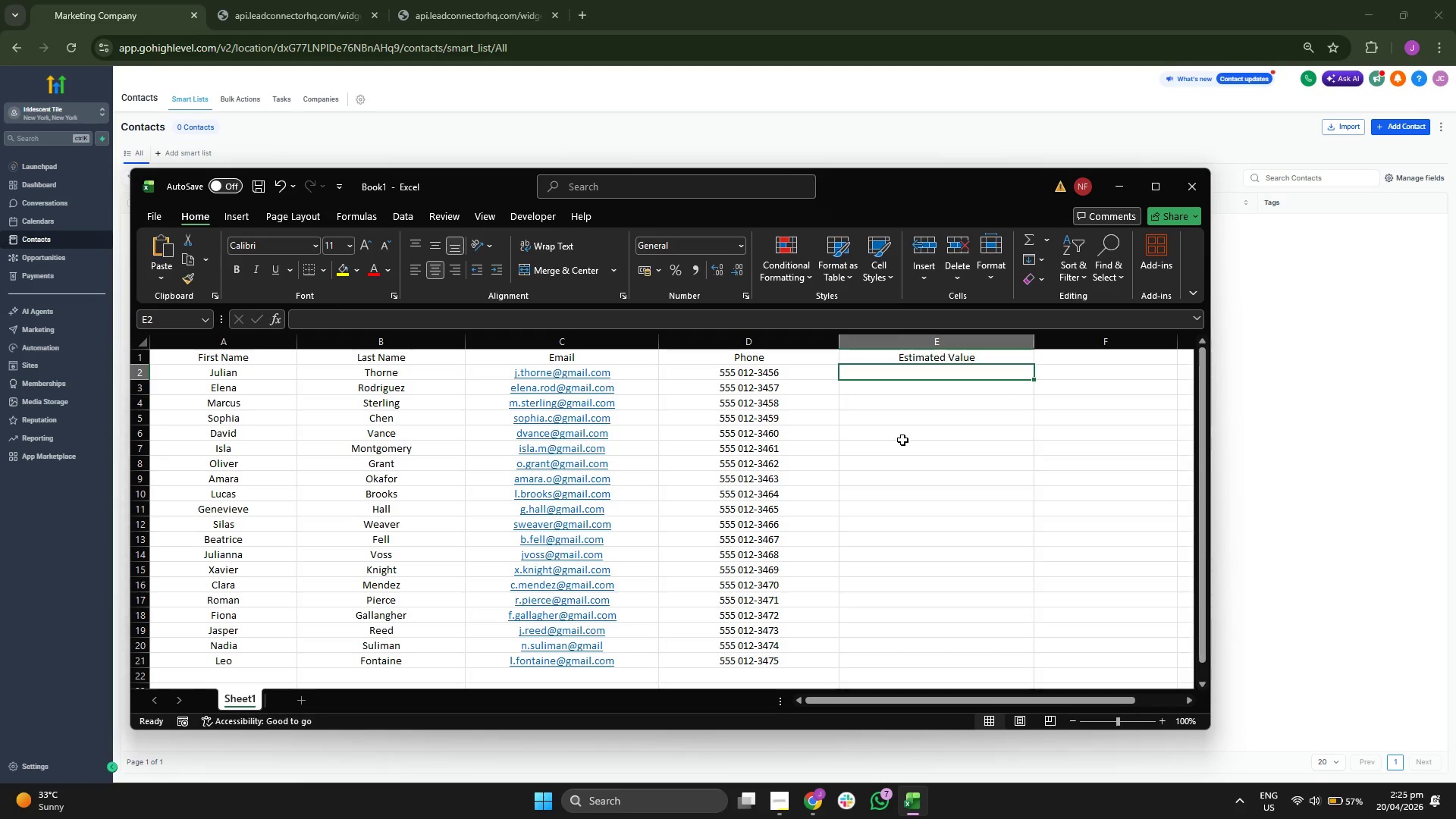 
left_click_drag(start_coordinate=[858, 461], to_coordinate=[848, 473])
 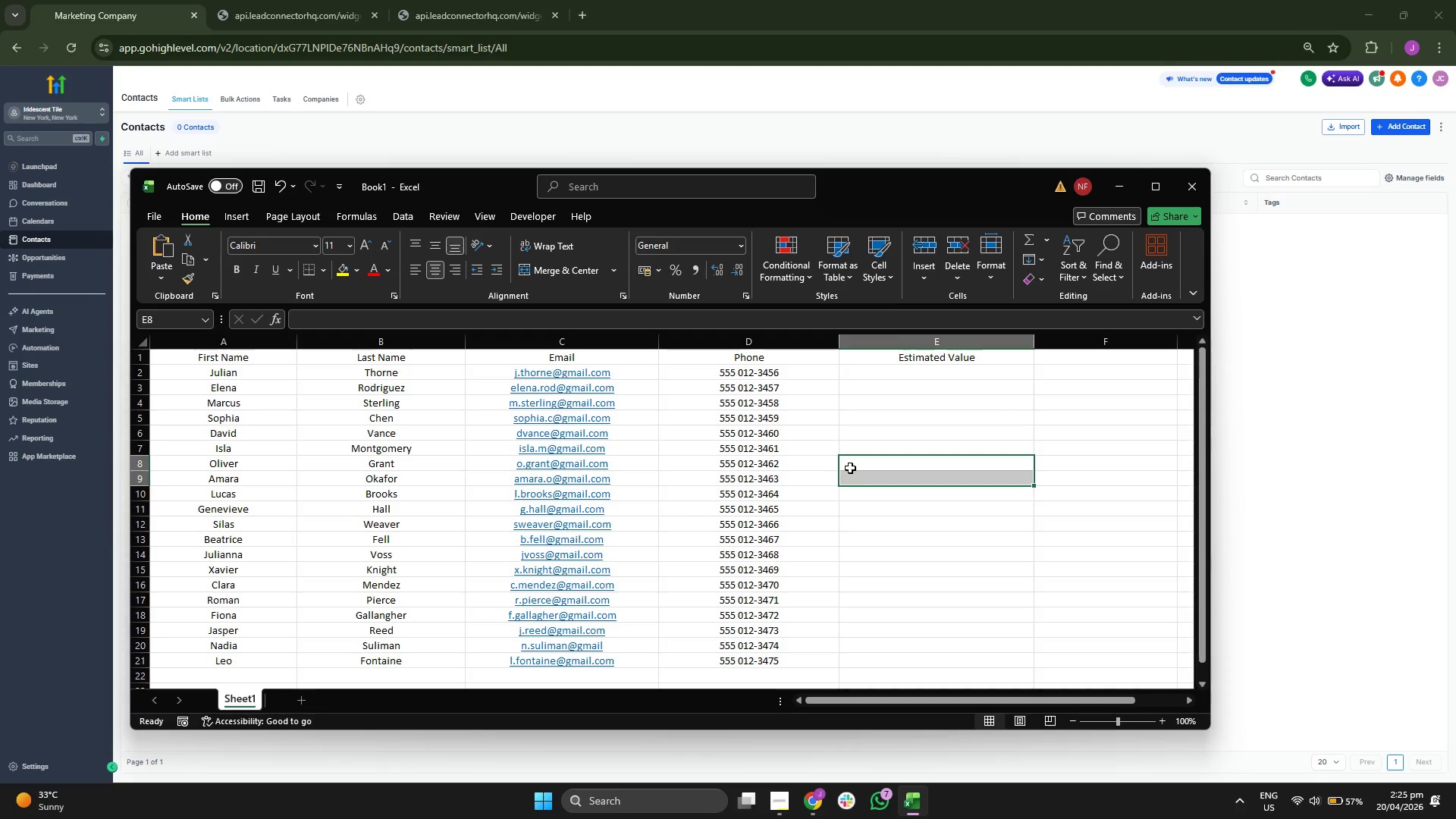 
left_click([939, 375])
 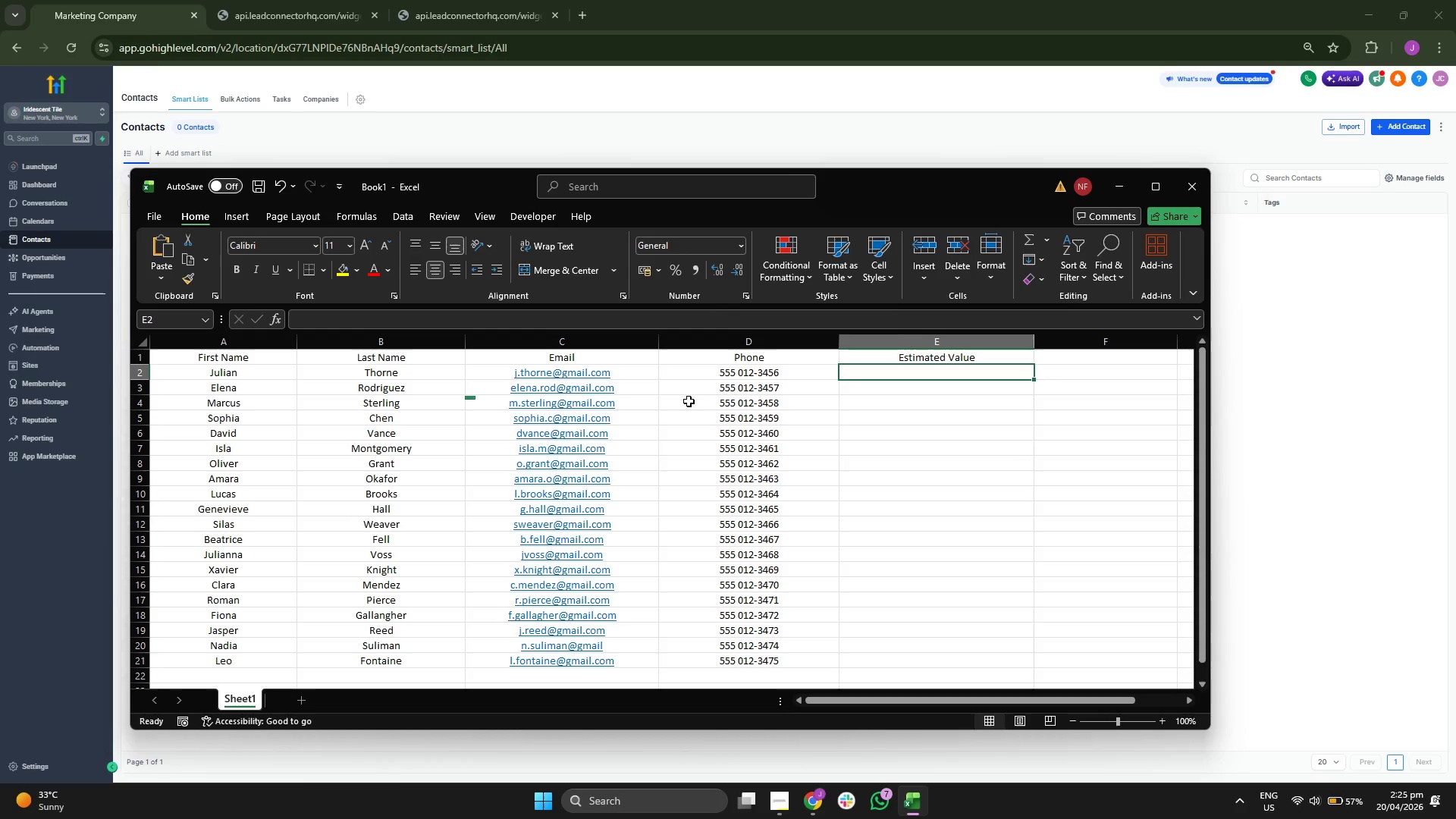 
left_click([694, 247])
 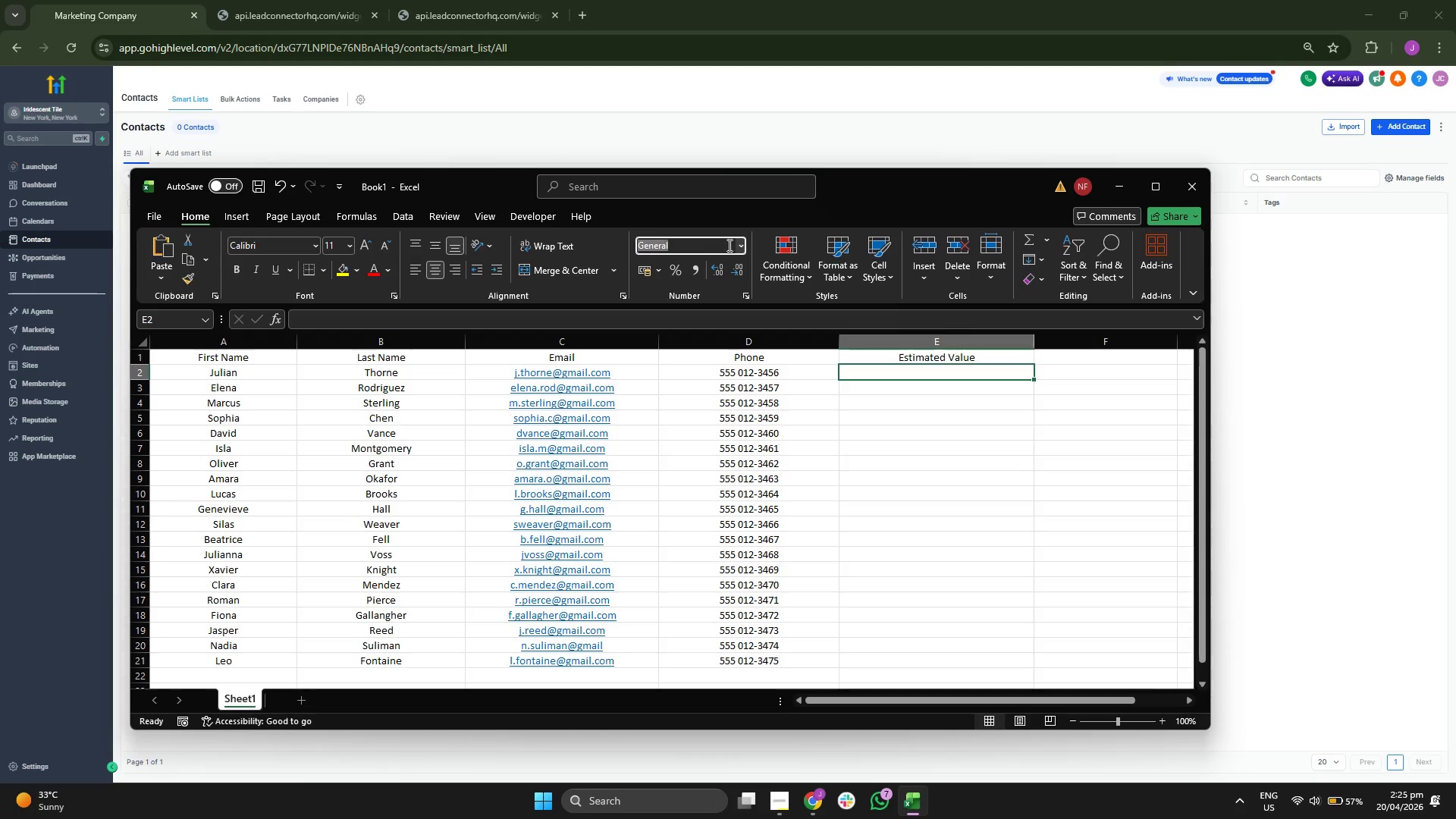 
left_click([736, 246])
 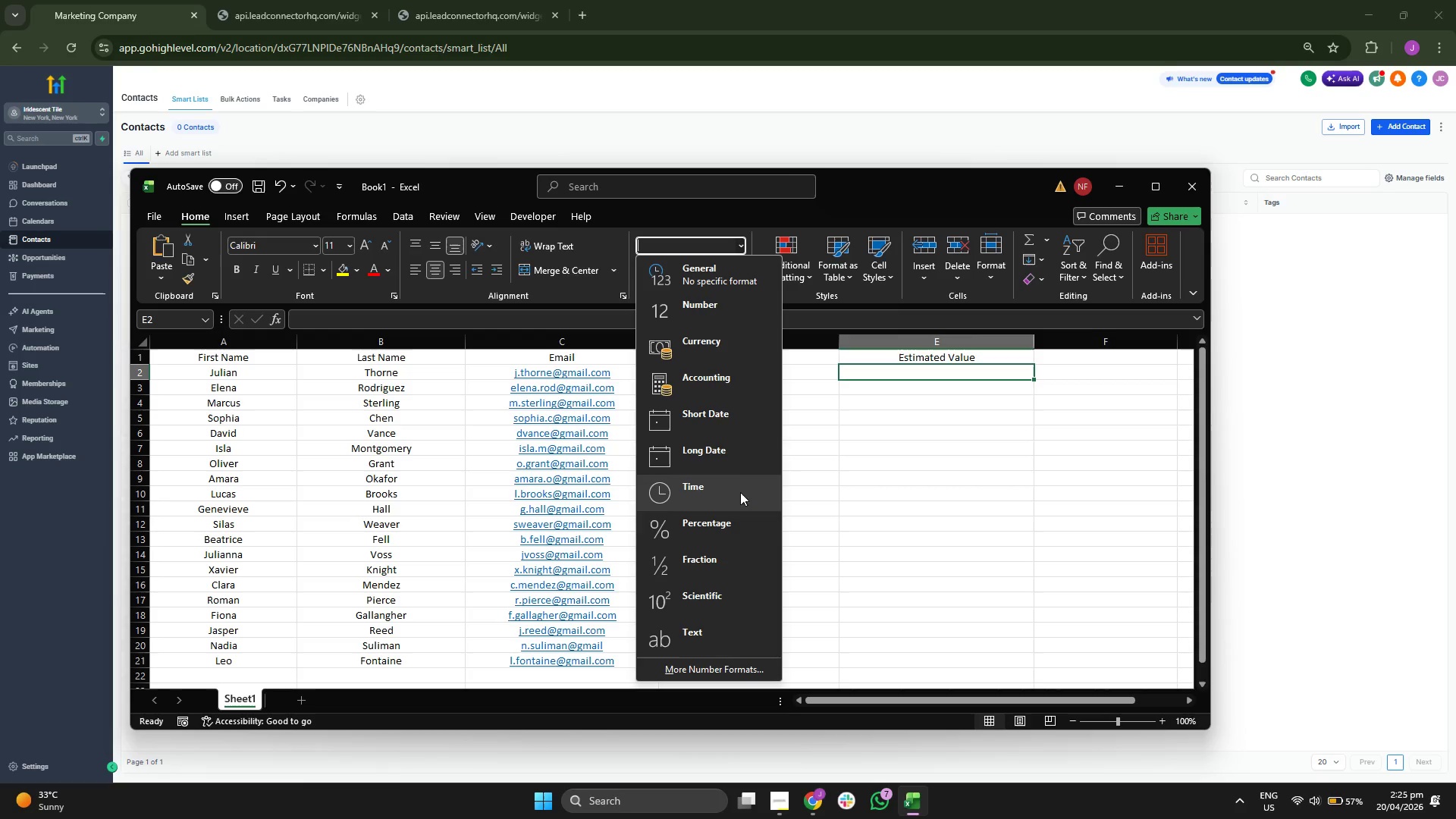 
left_click([726, 346])
 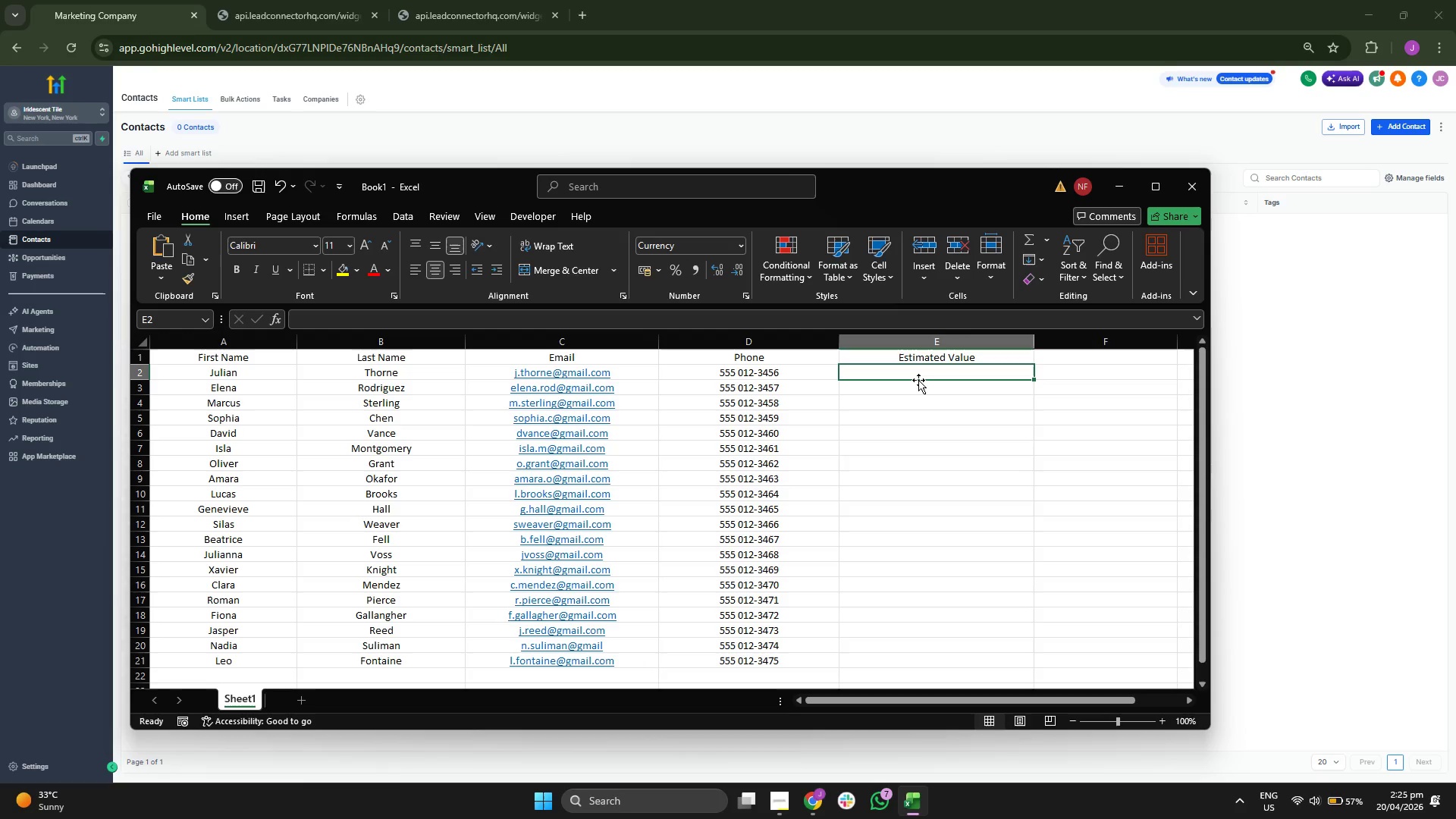 
left_click([924, 380])
 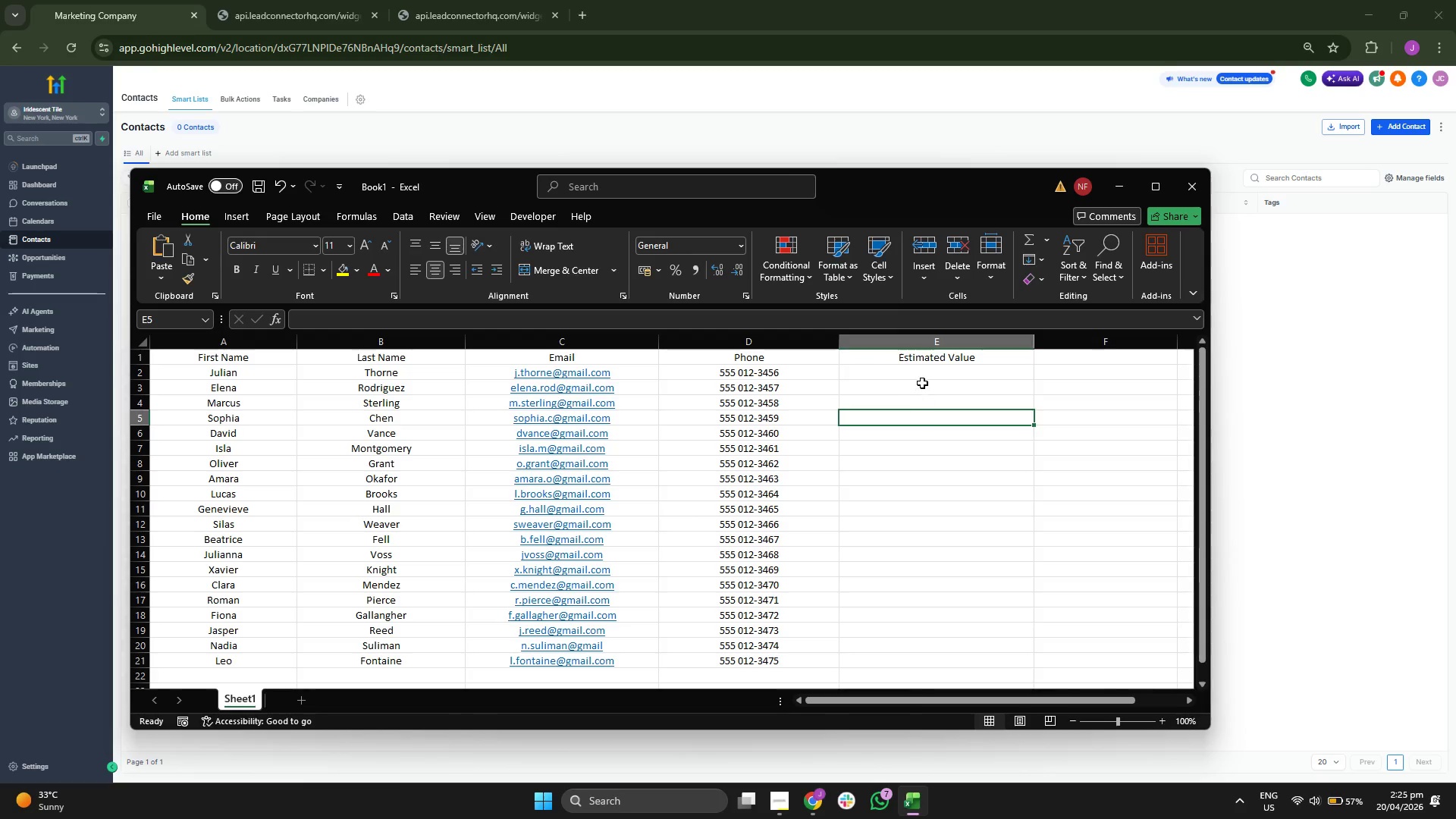 
triple_click([928, 372])
 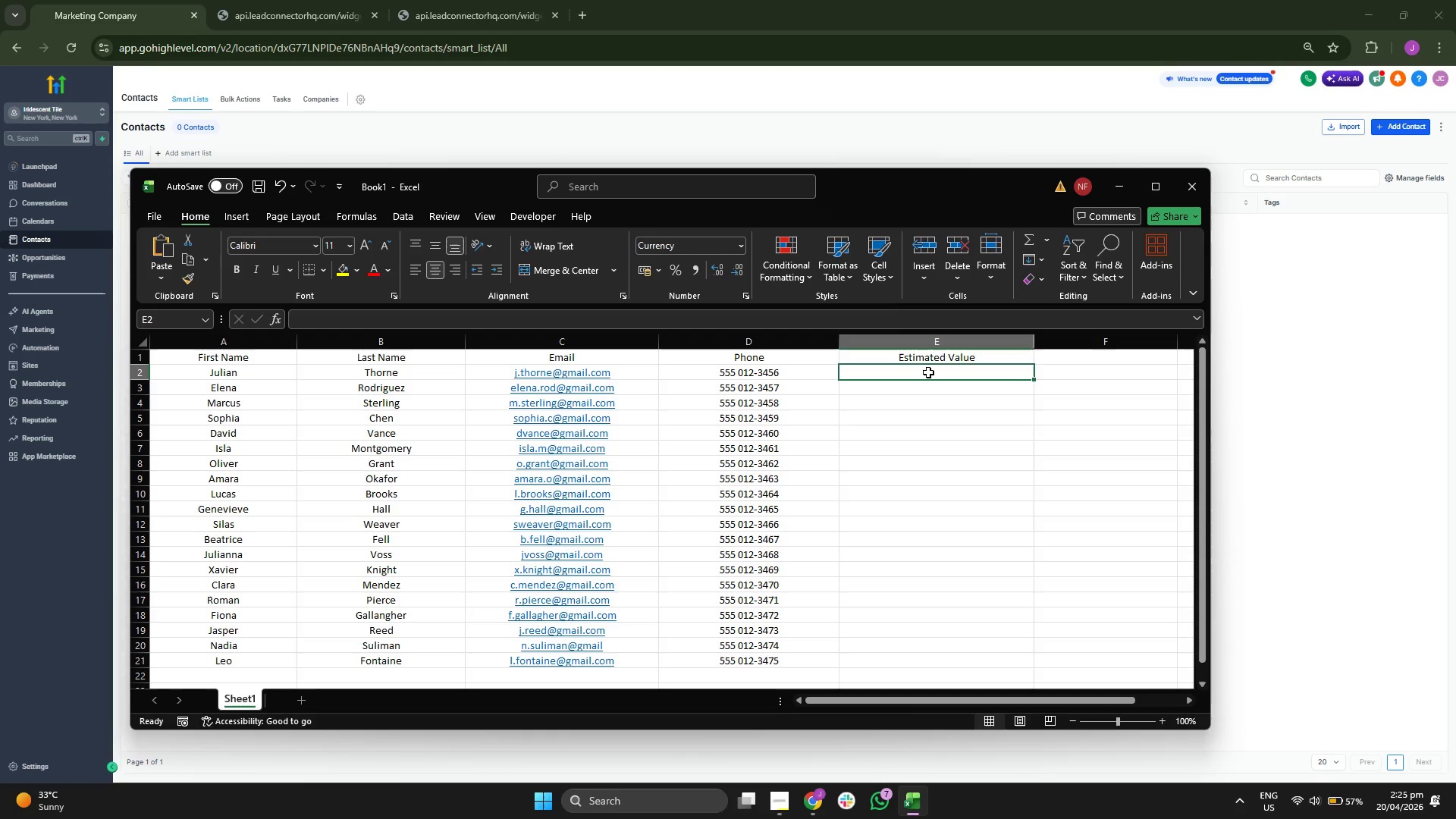 
type(4500)
 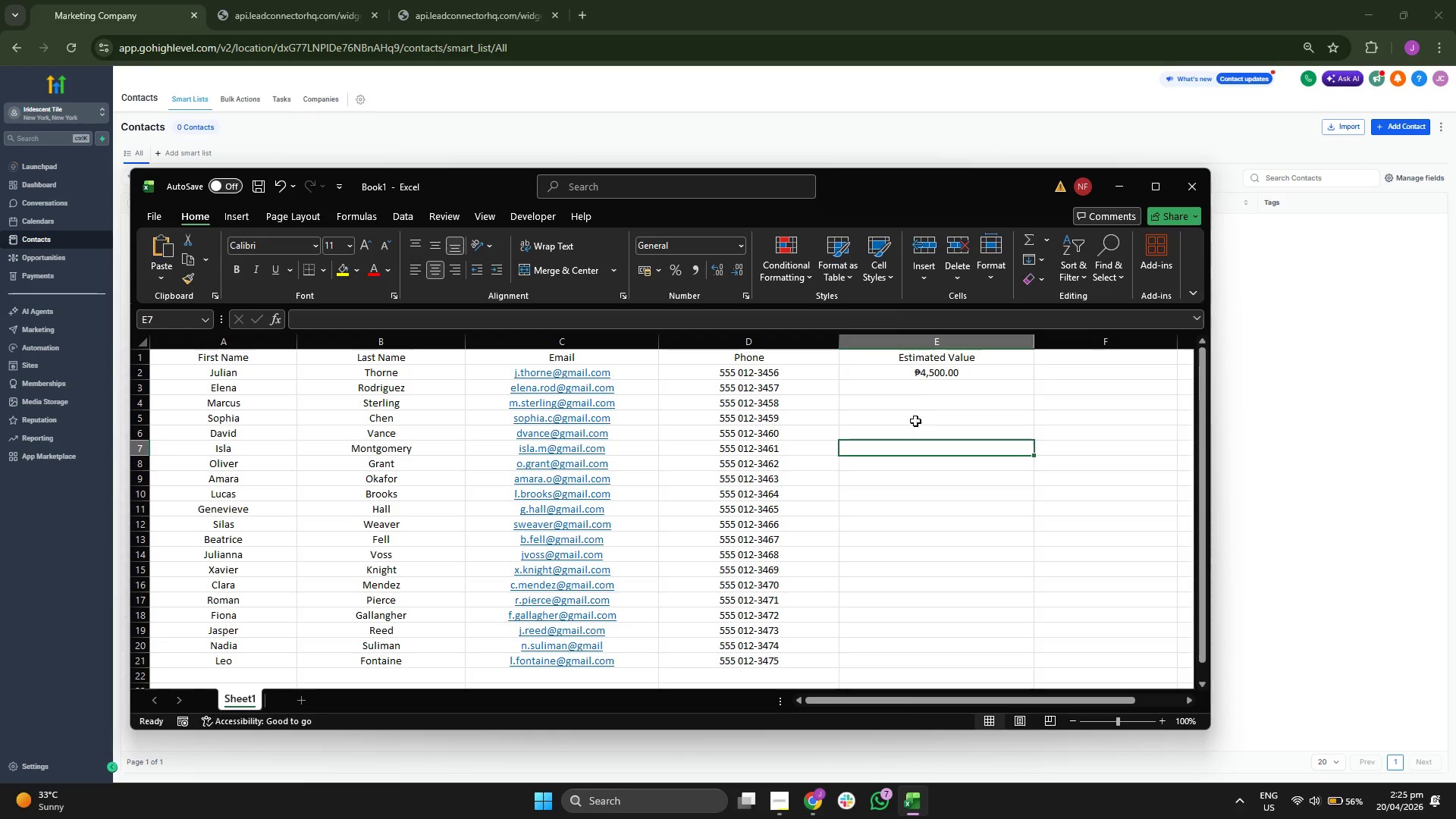 
left_click([938, 371])
 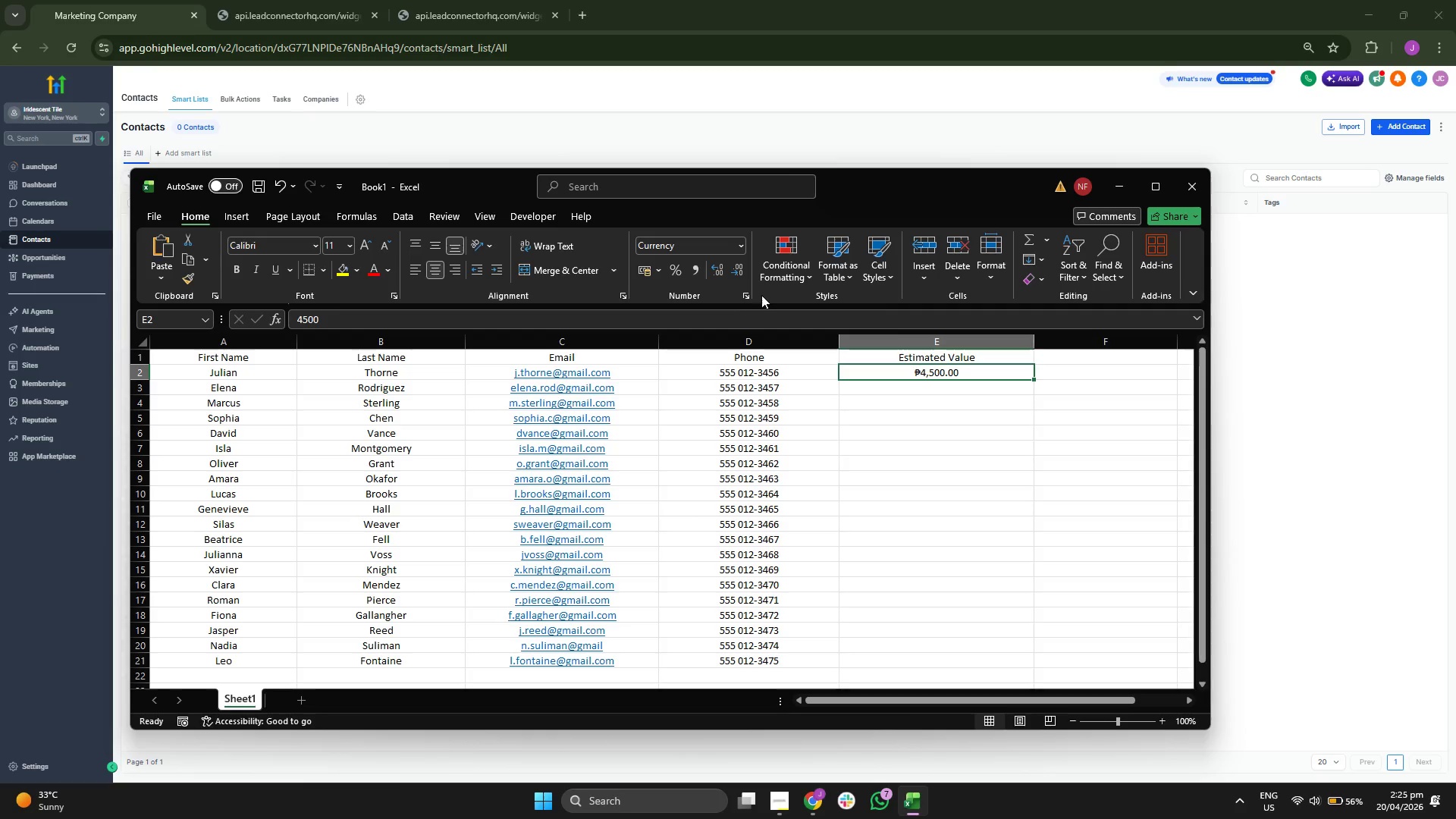 
left_click([745, 249])
 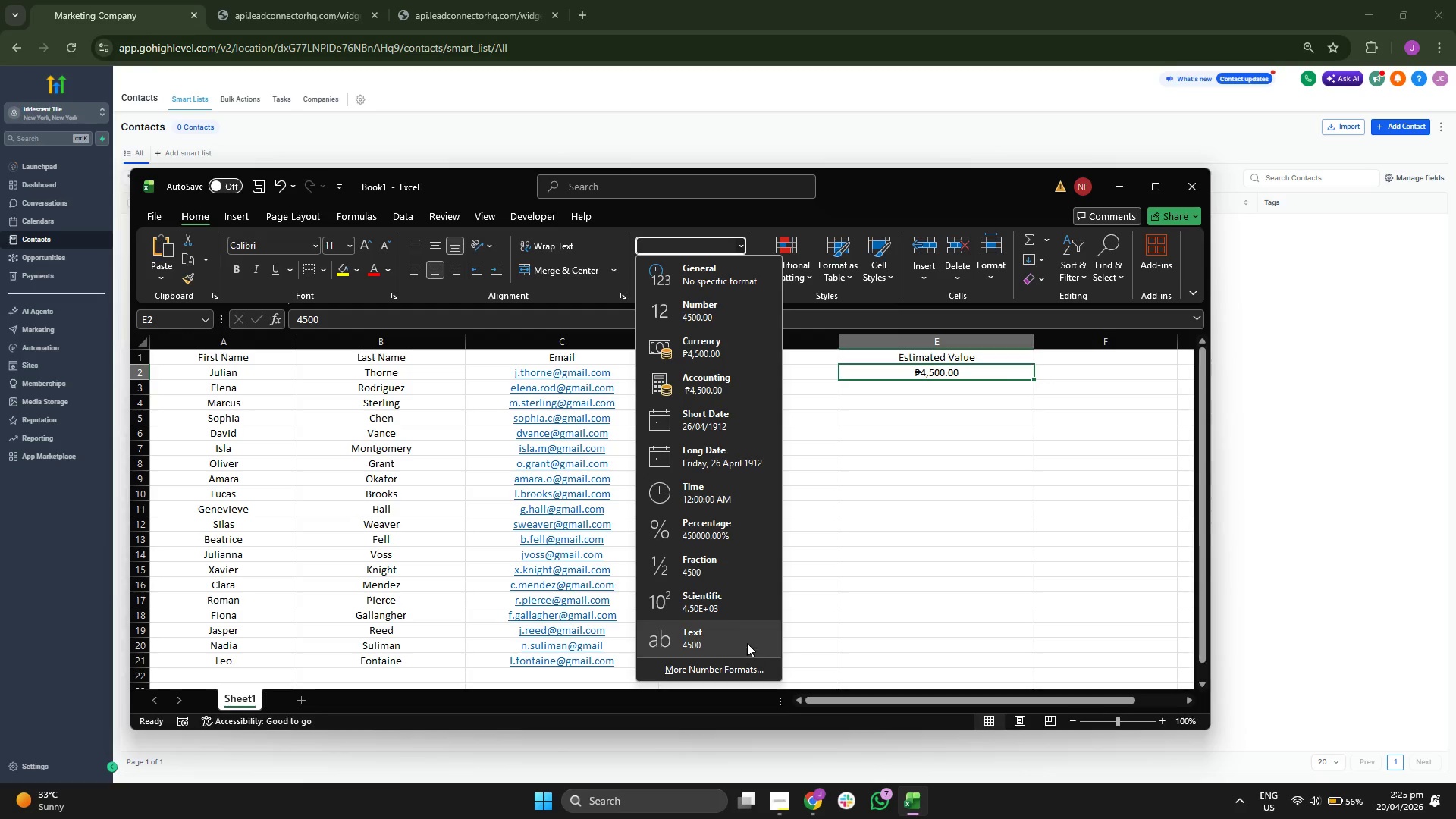 
left_click([748, 662])
 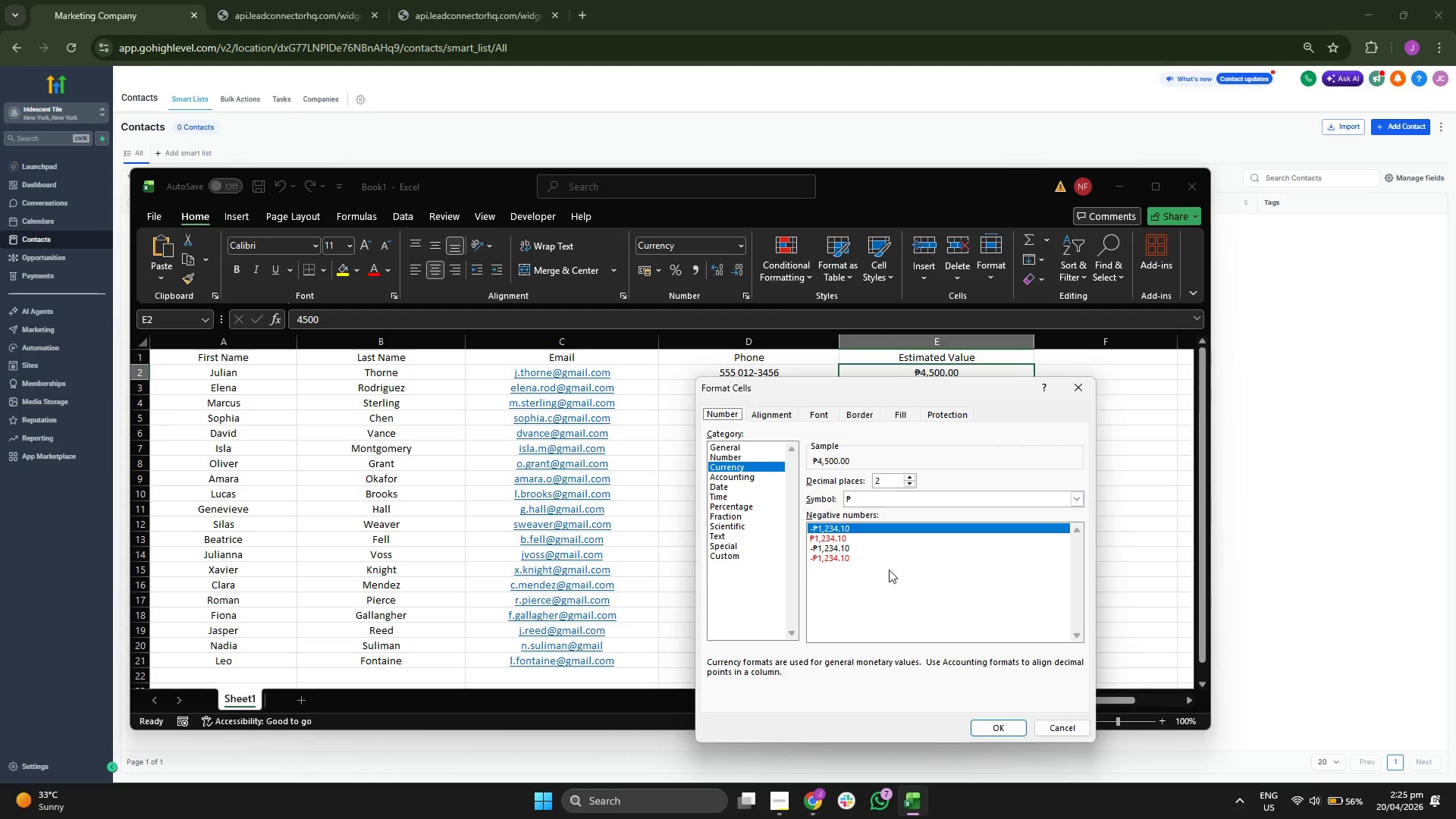 
wait(6.05)
 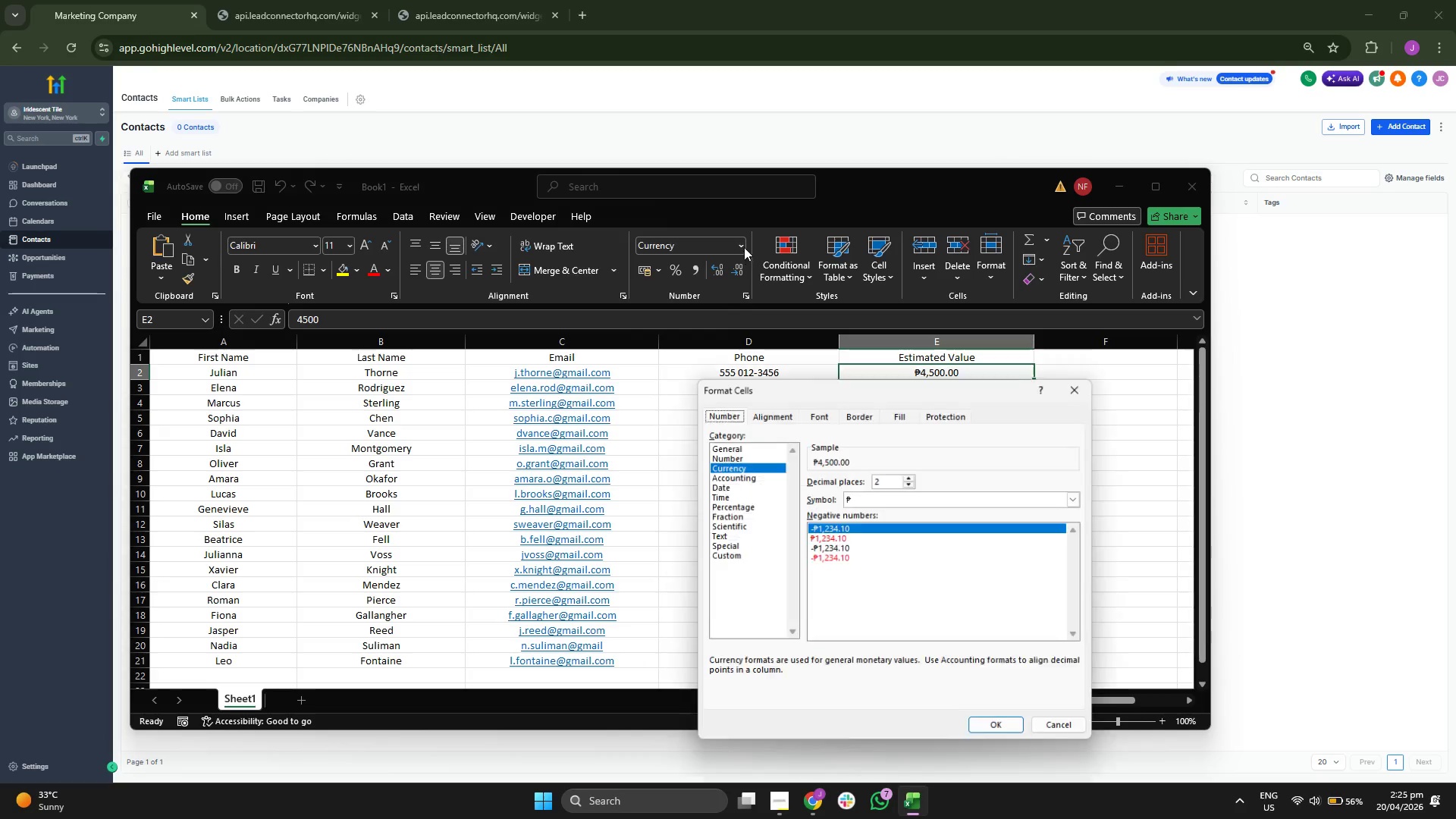 
left_click([886, 497])
 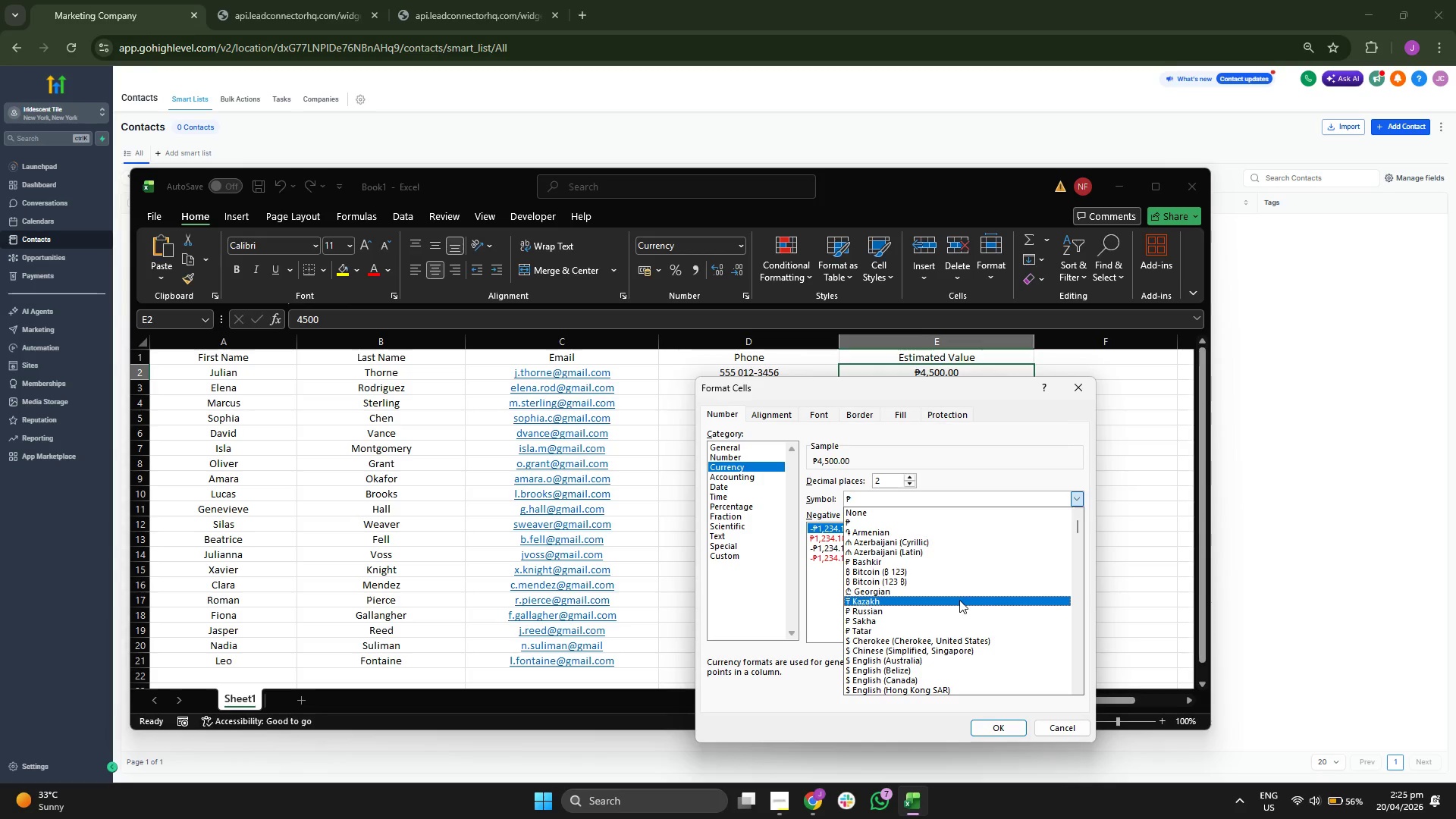 
wait(6.38)
 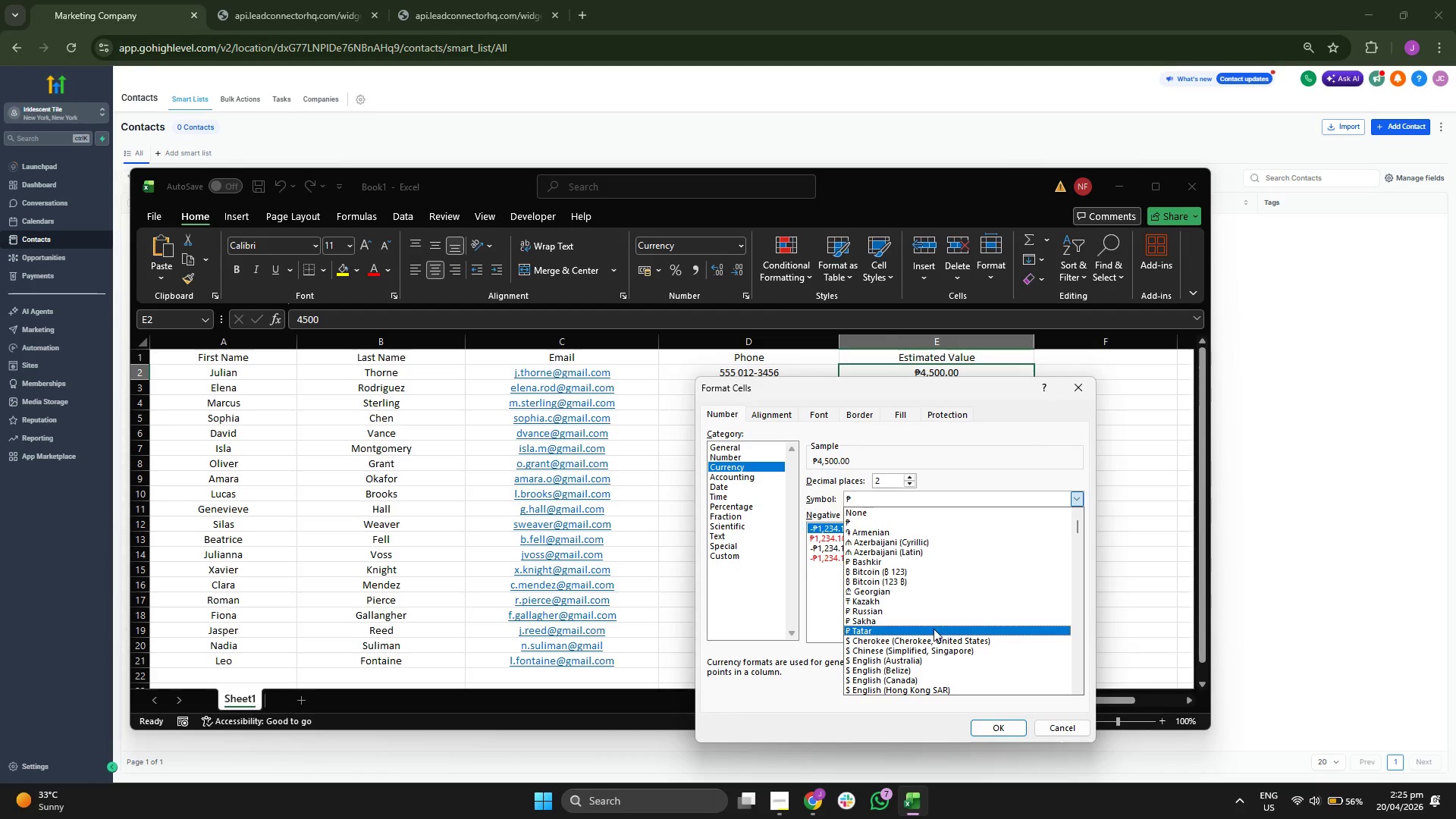 
scroll: coordinate [967, 627], scroll_direction: down, amount: 2.0
 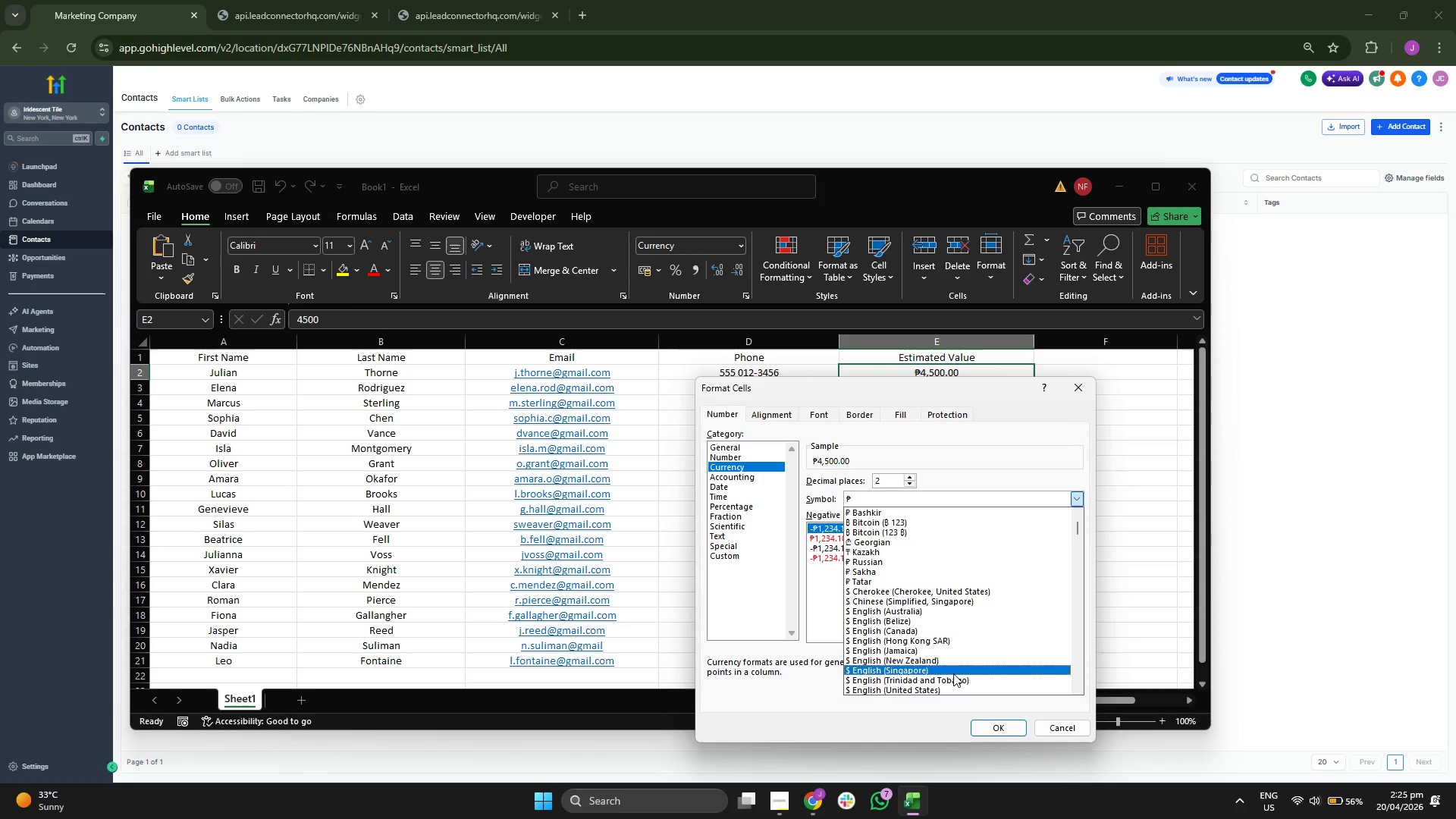 
left_click([948, 686])
 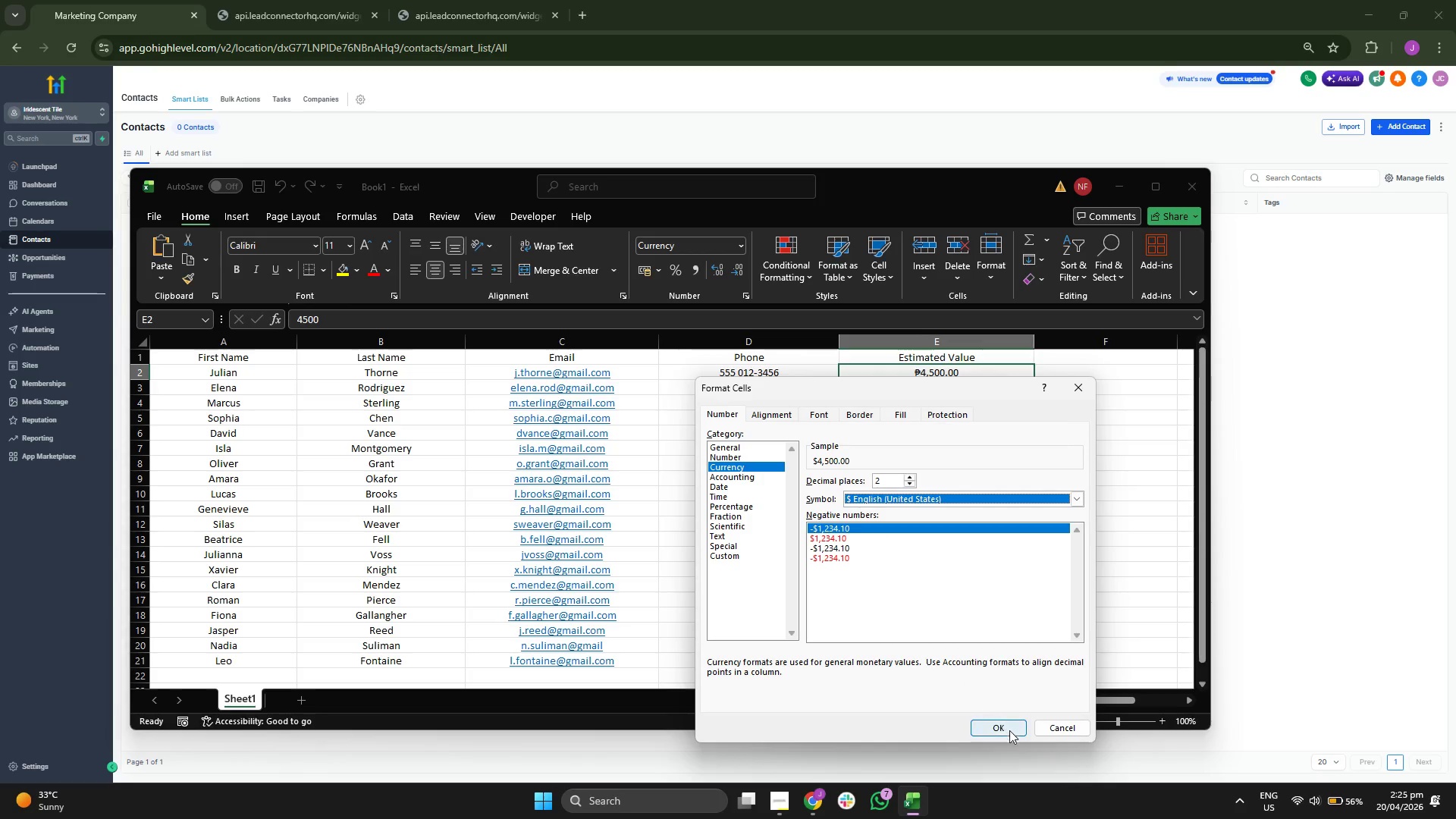 
left_click([1009, 735])
 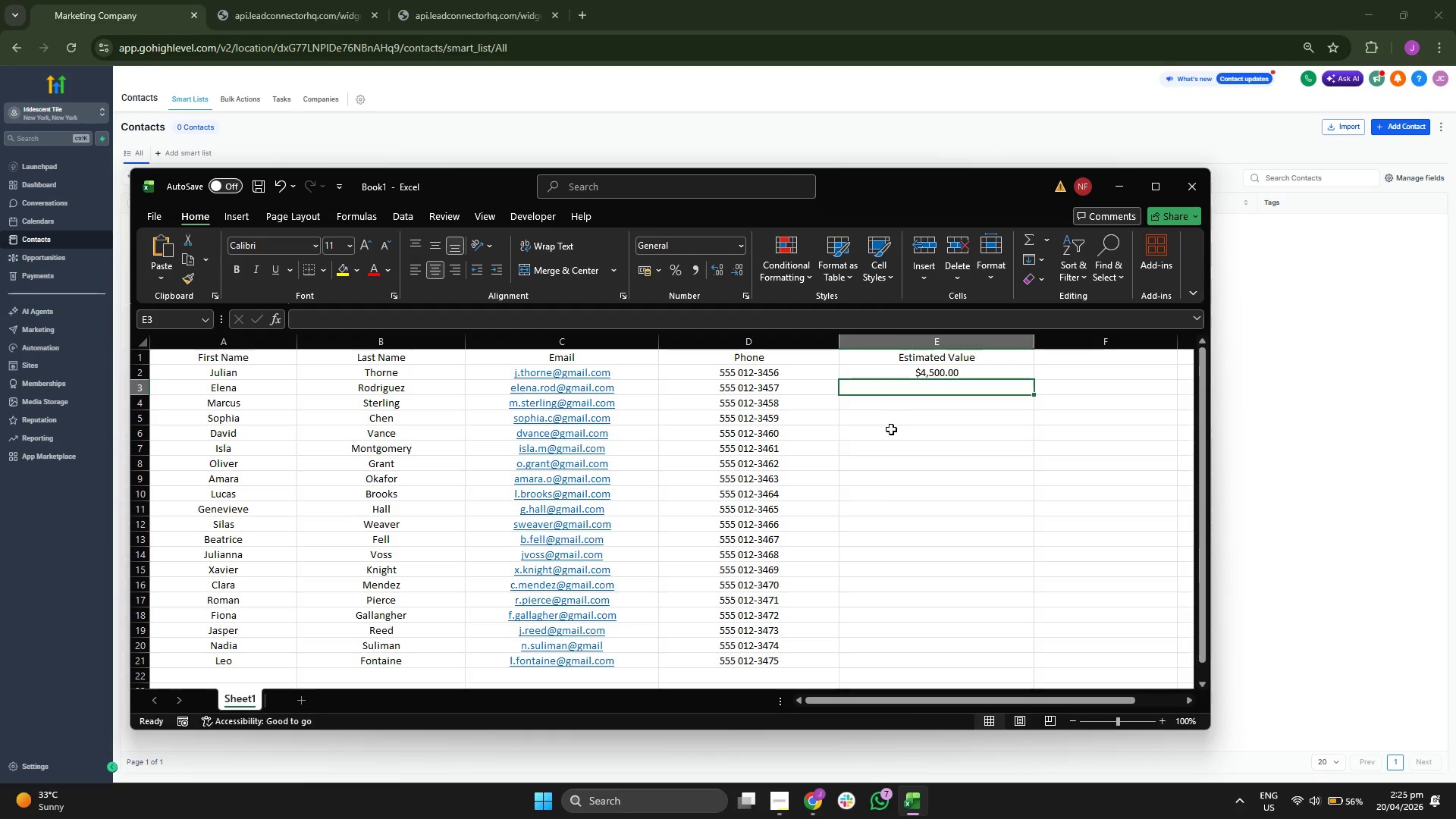 
left_click_drag(start_coordinate=[880, 388], to_coordinate=[927, 657])
 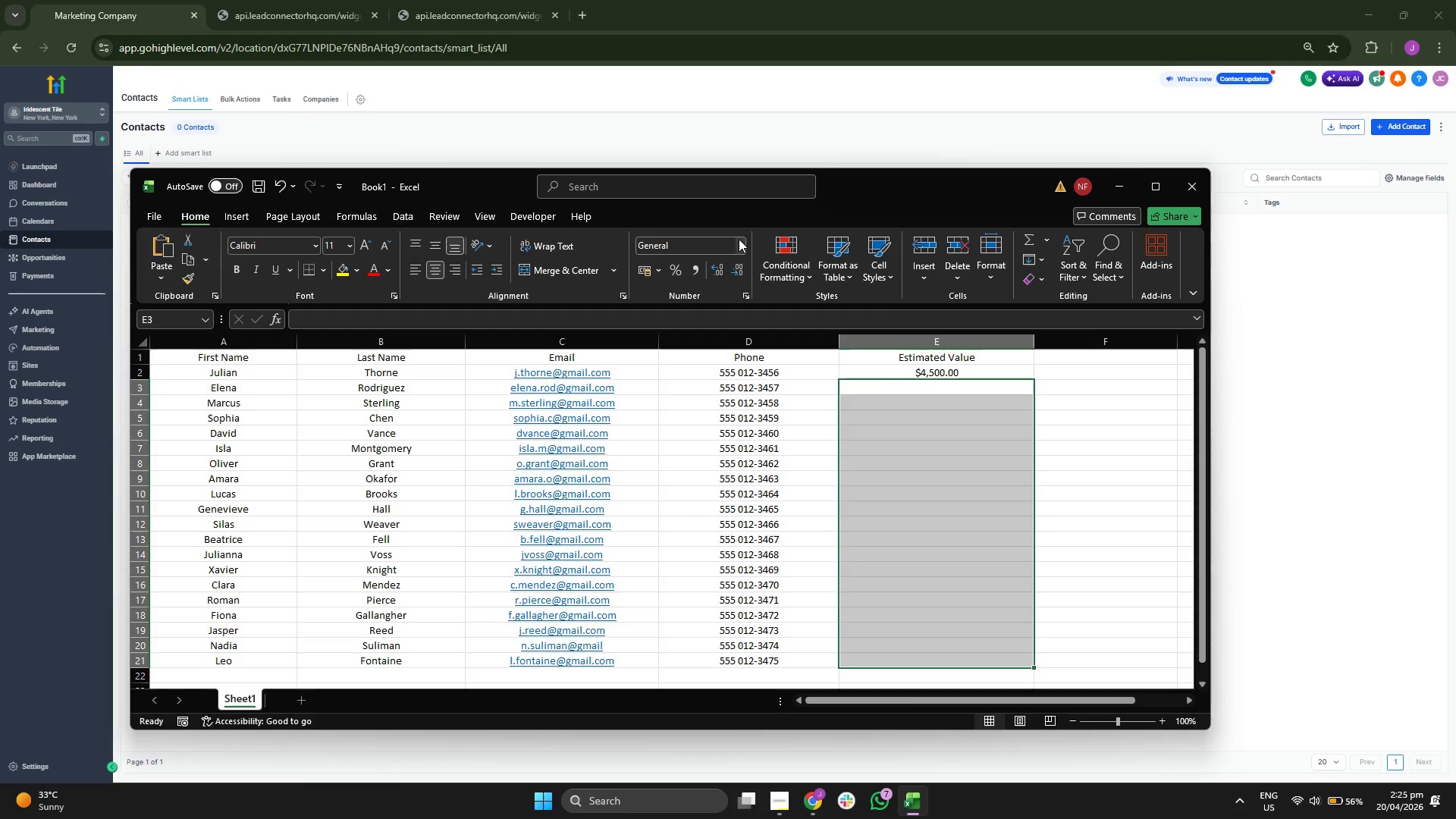 
left_click([741, 241])
 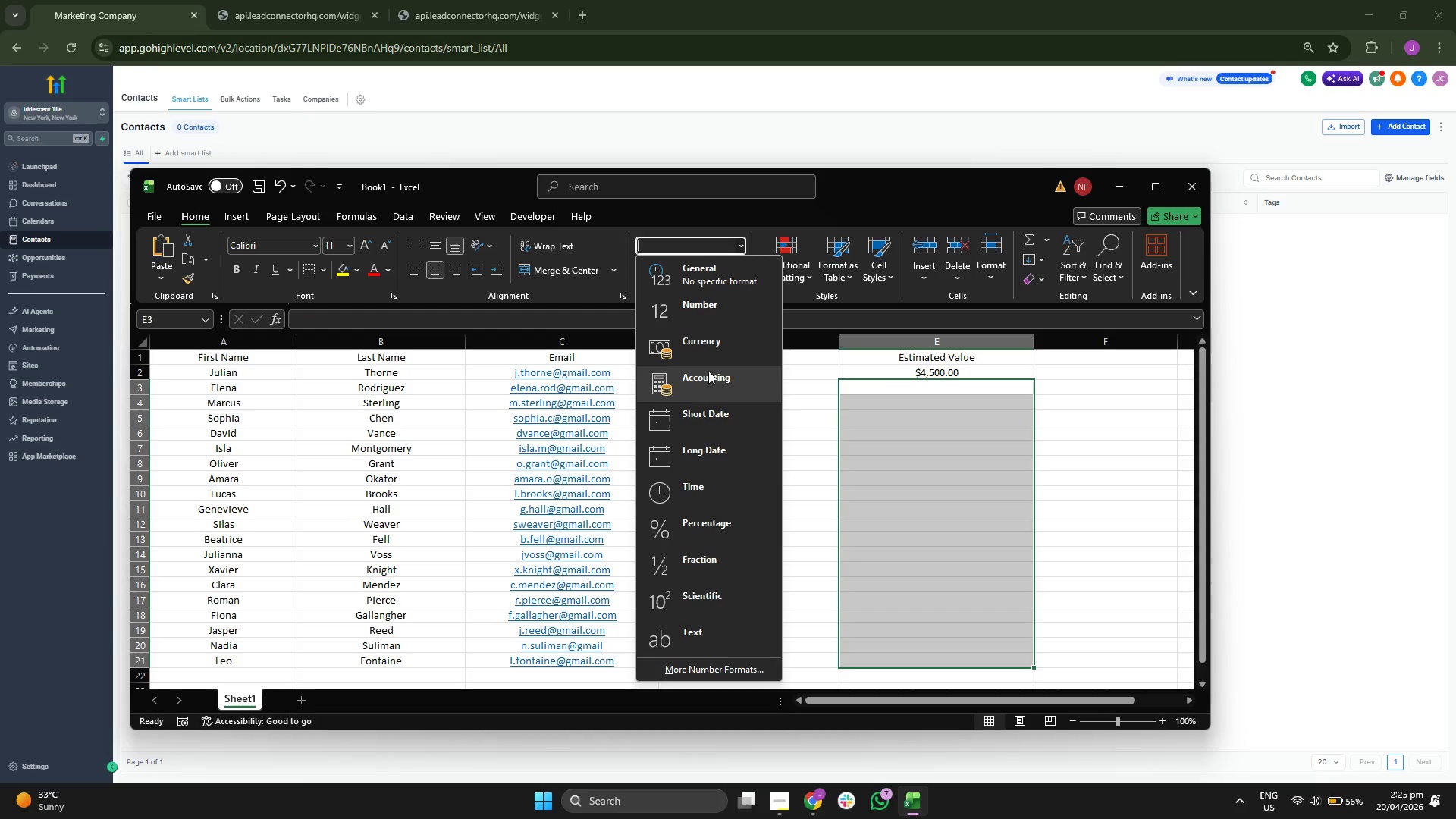 
left_click([711, 348])
 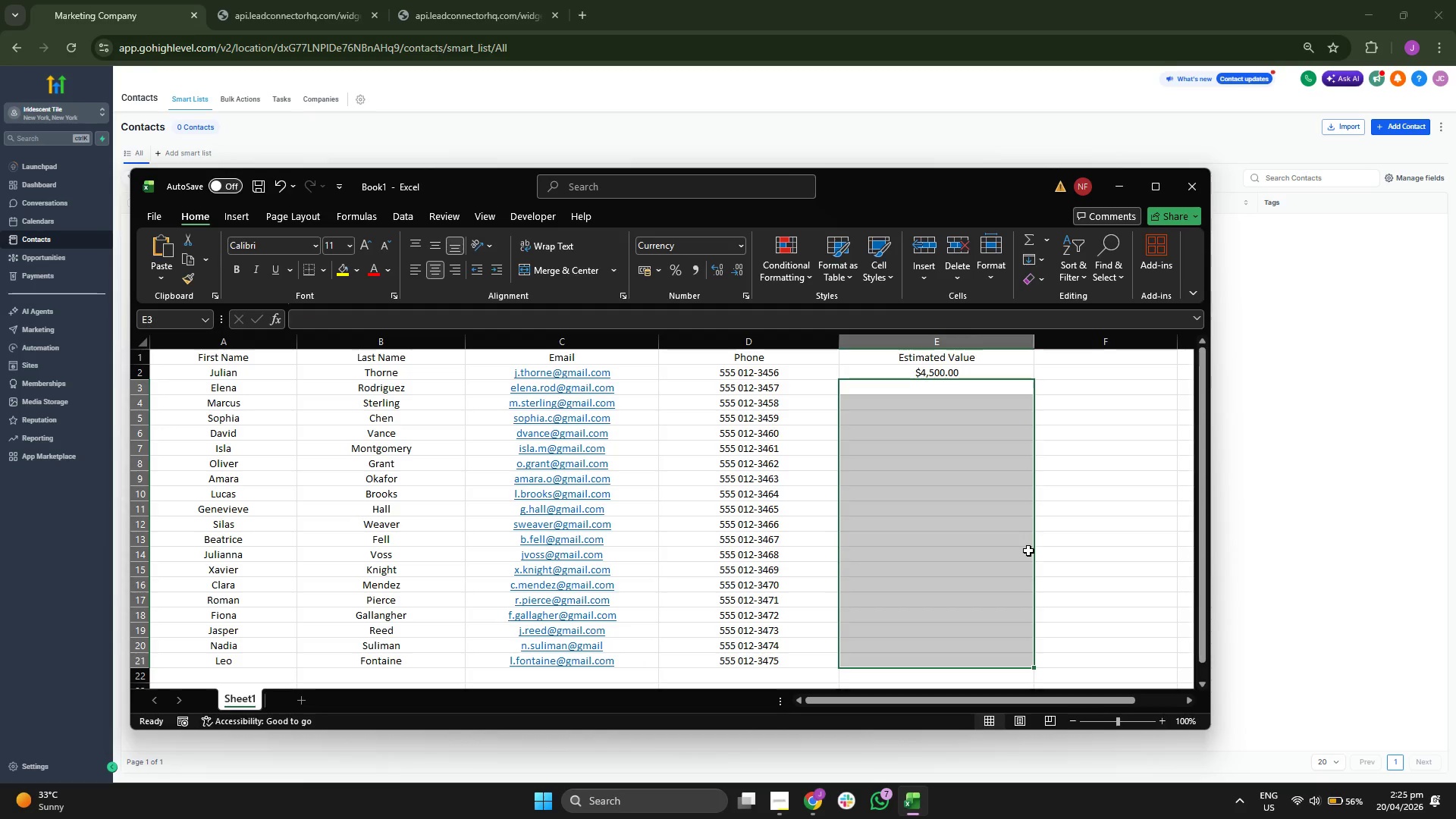 
left_click([1118, 514])
 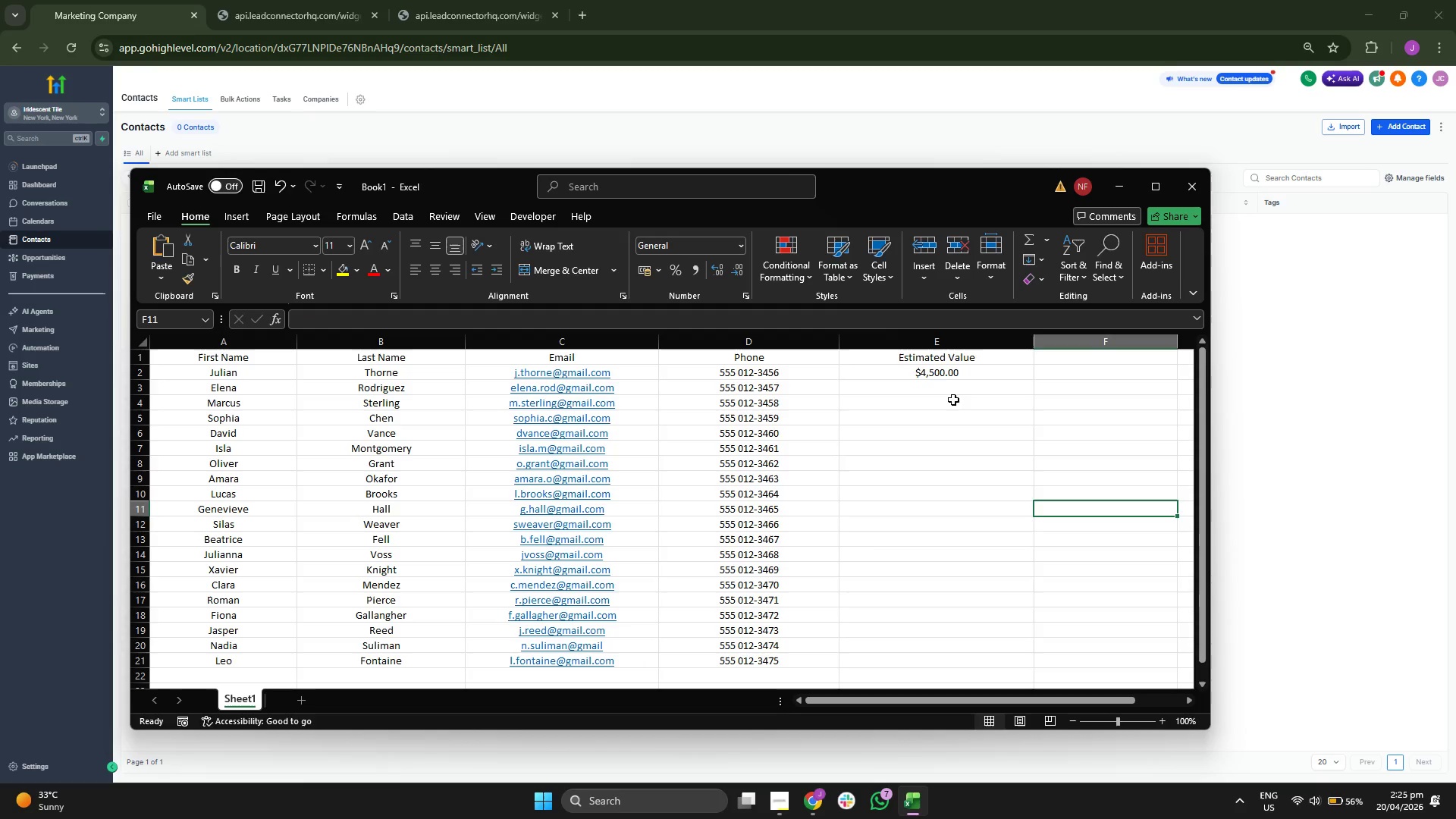 
left_click([952, 391])
 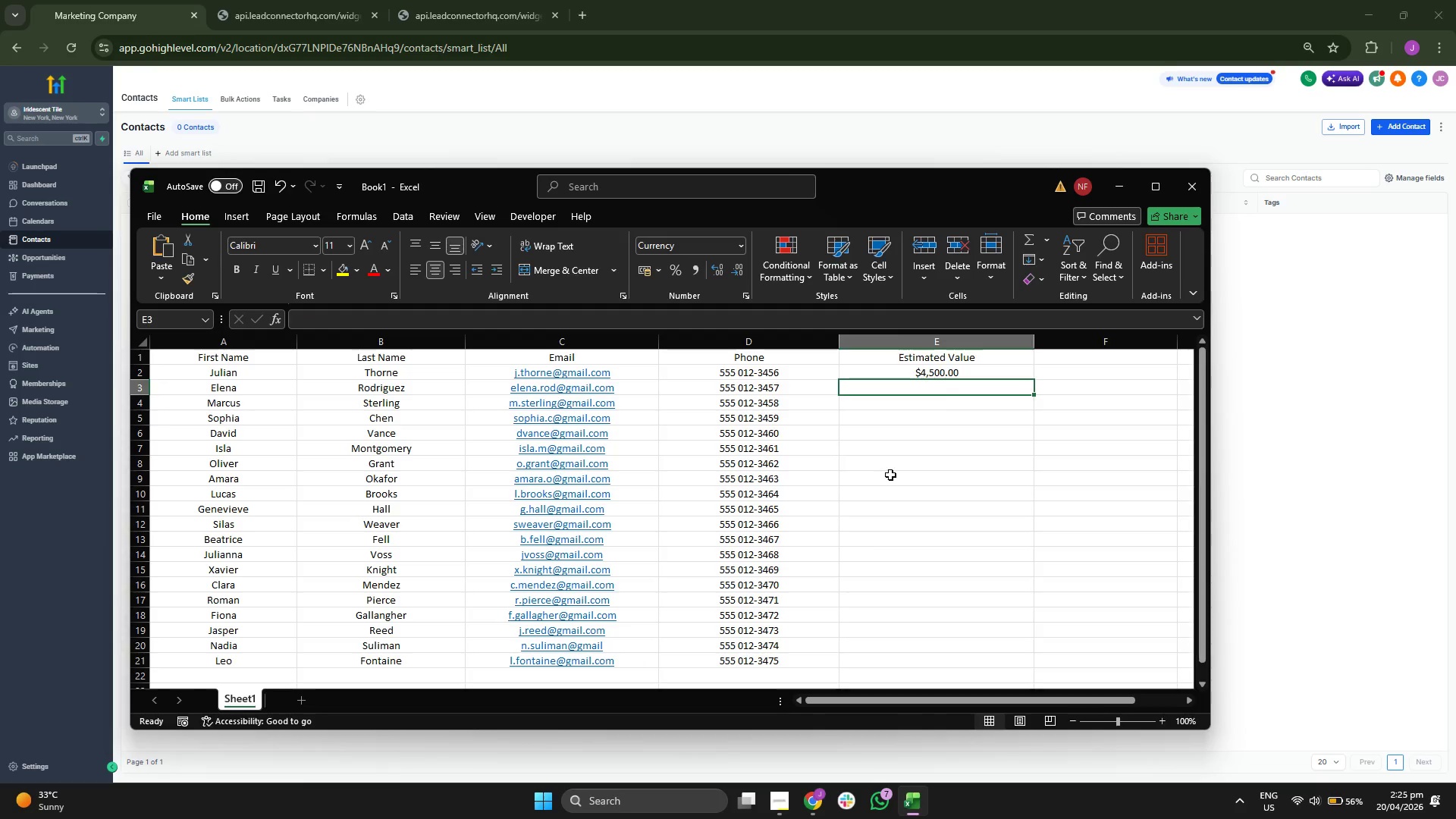 
type(8200)
 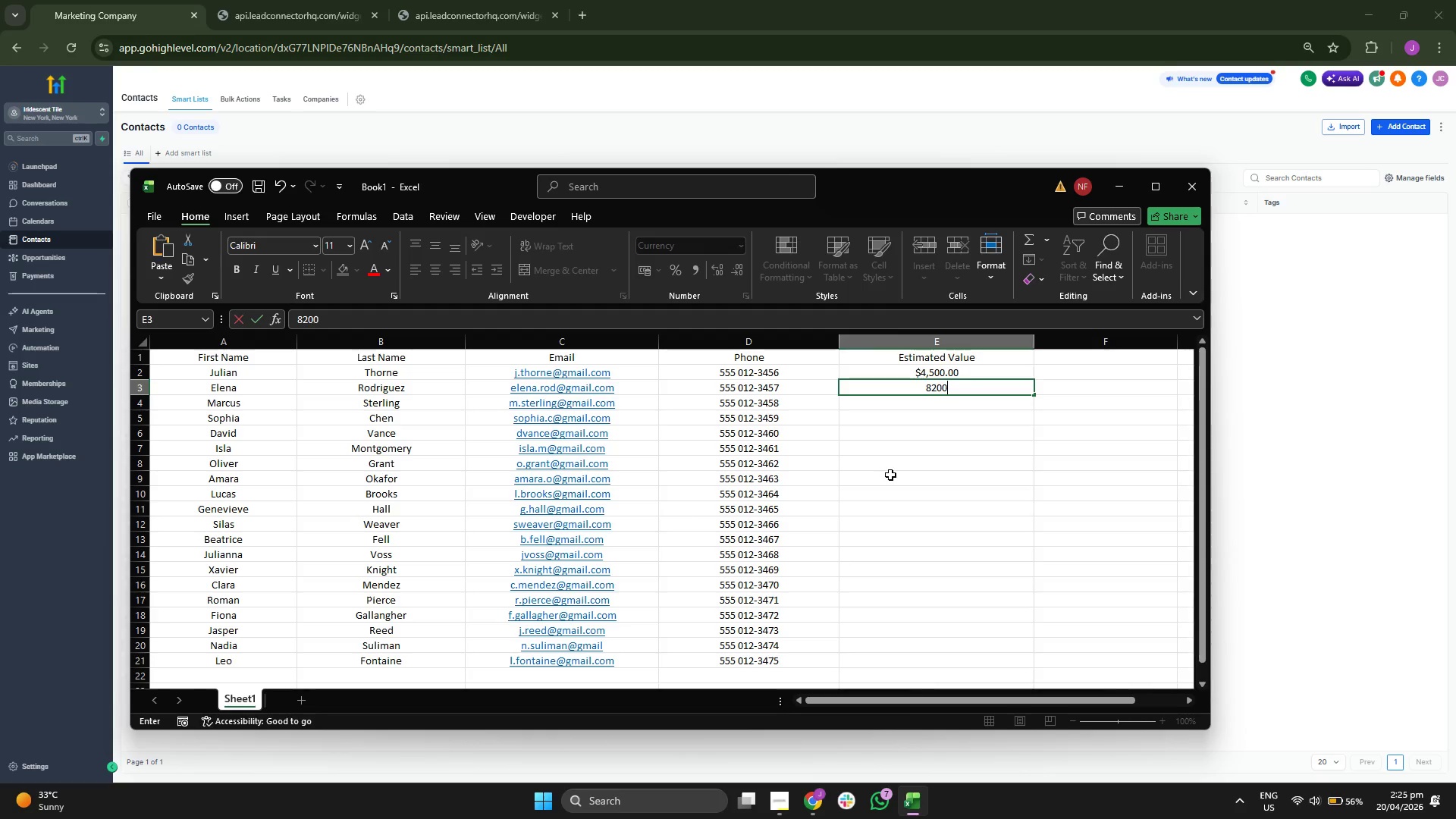 
key(Enter)
 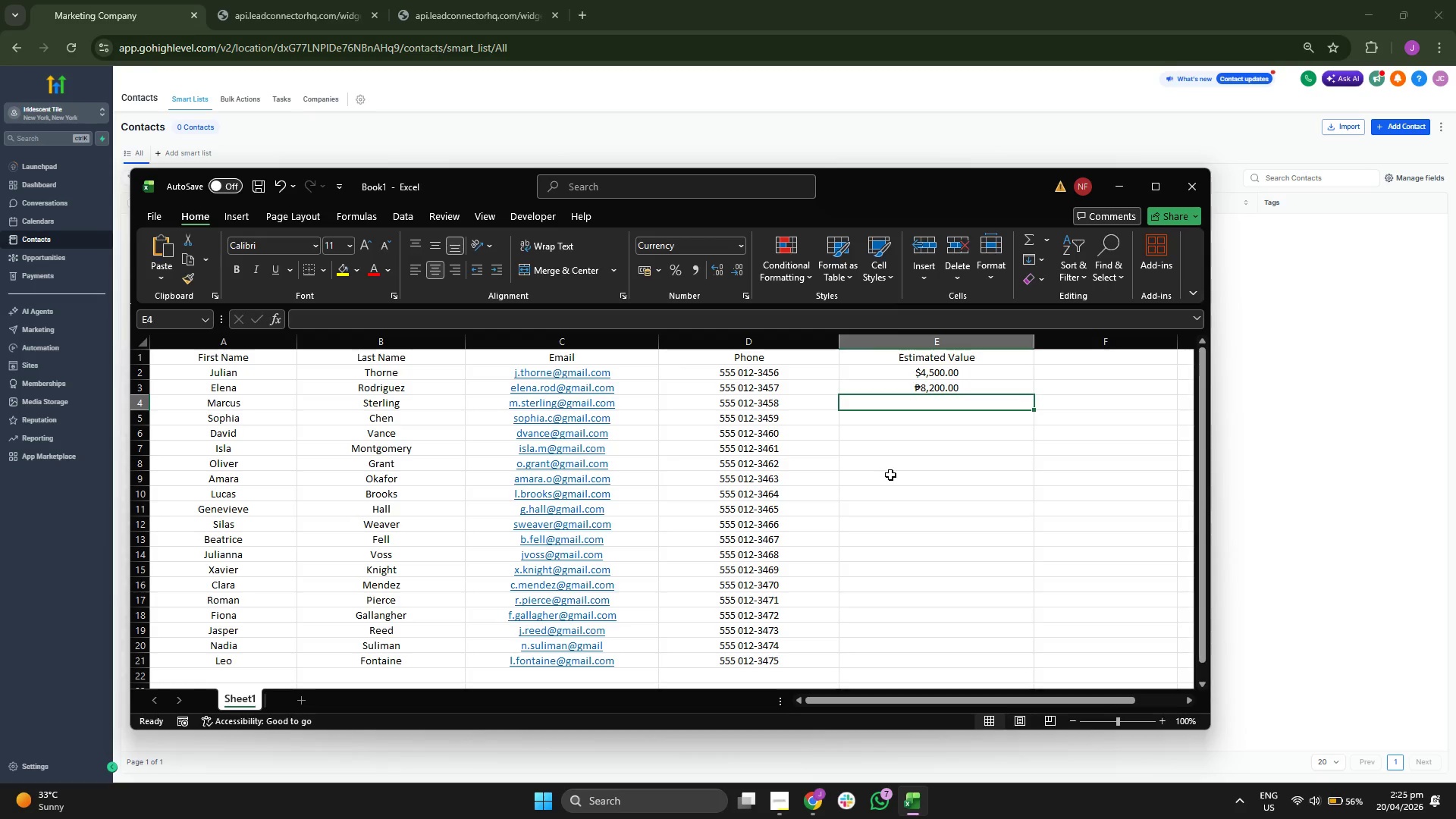 
left_click([890, 475])
 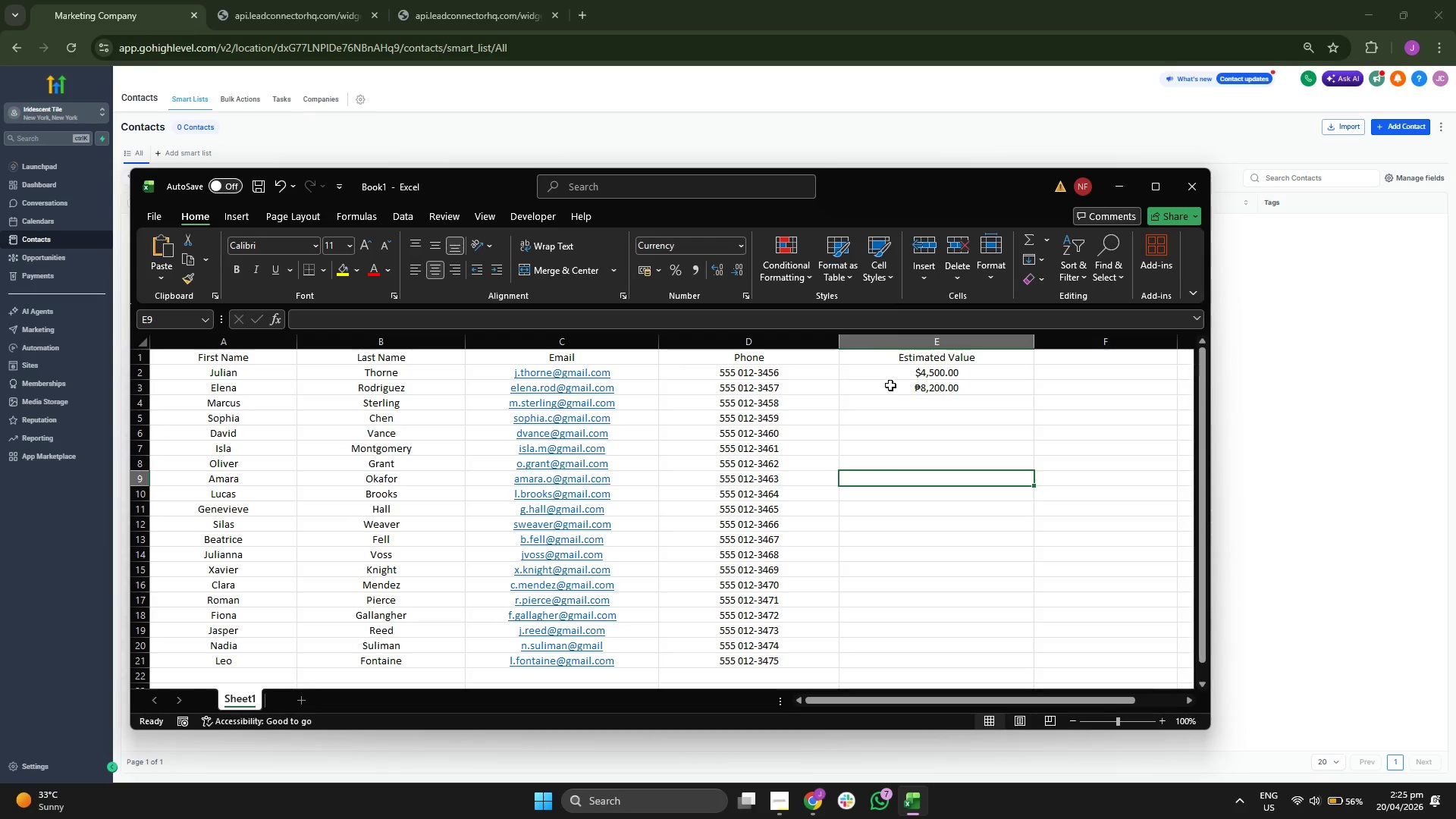 
left_click_drag(start_coordinate=[890, 387], to_coordinate=[886, 660])
 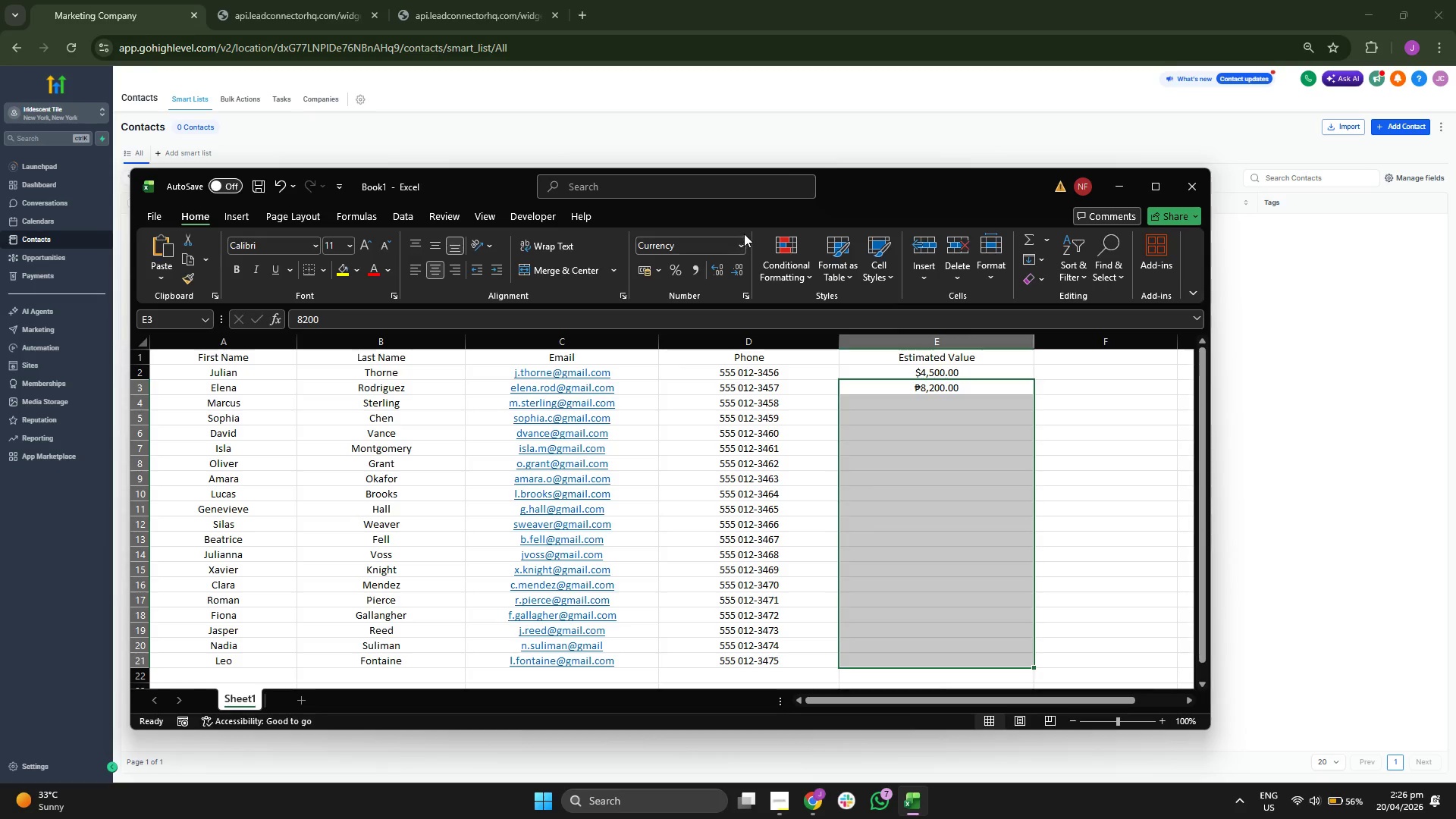 
left_click([741, 244])
 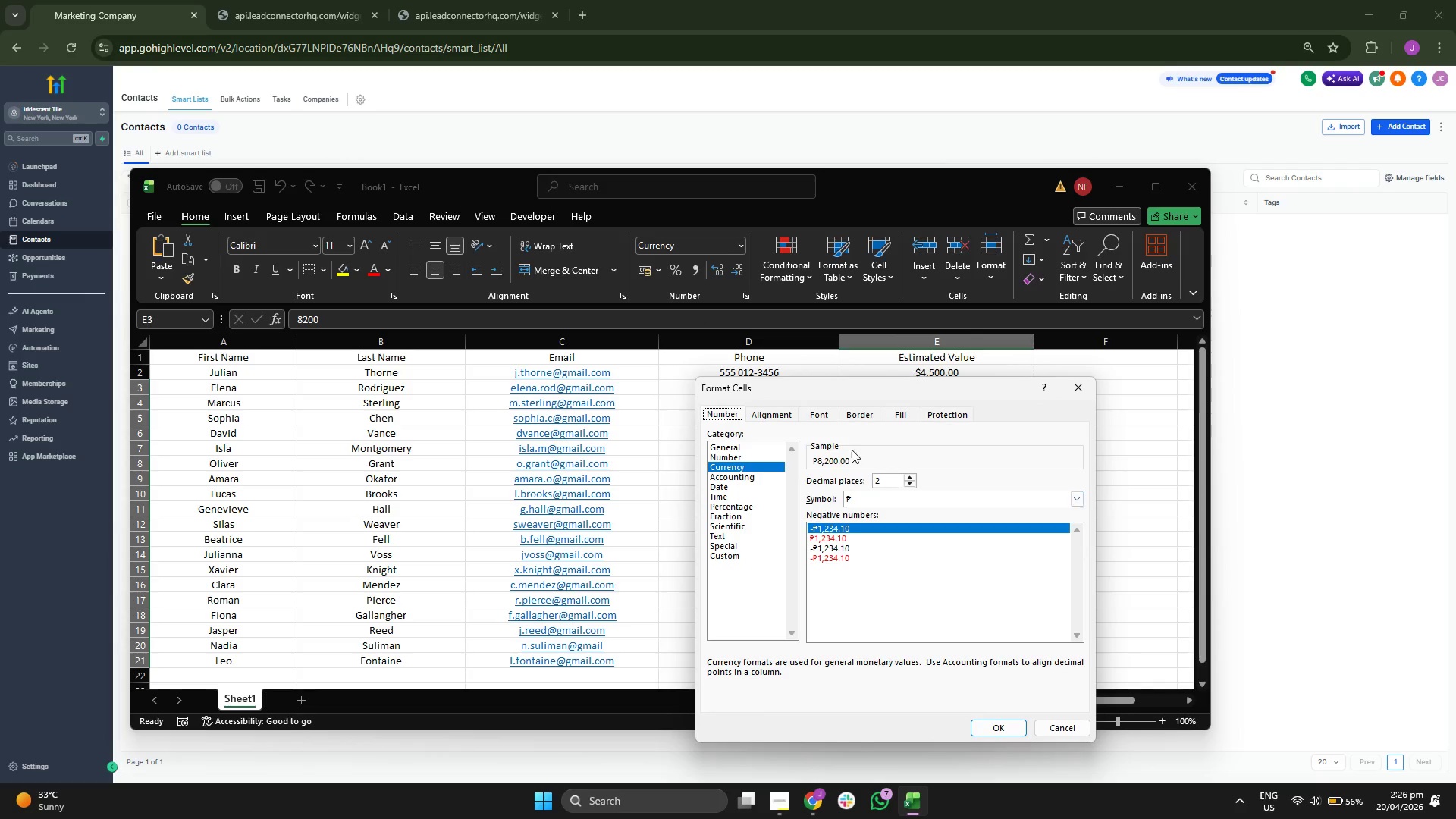 
left_click([890, 497])
 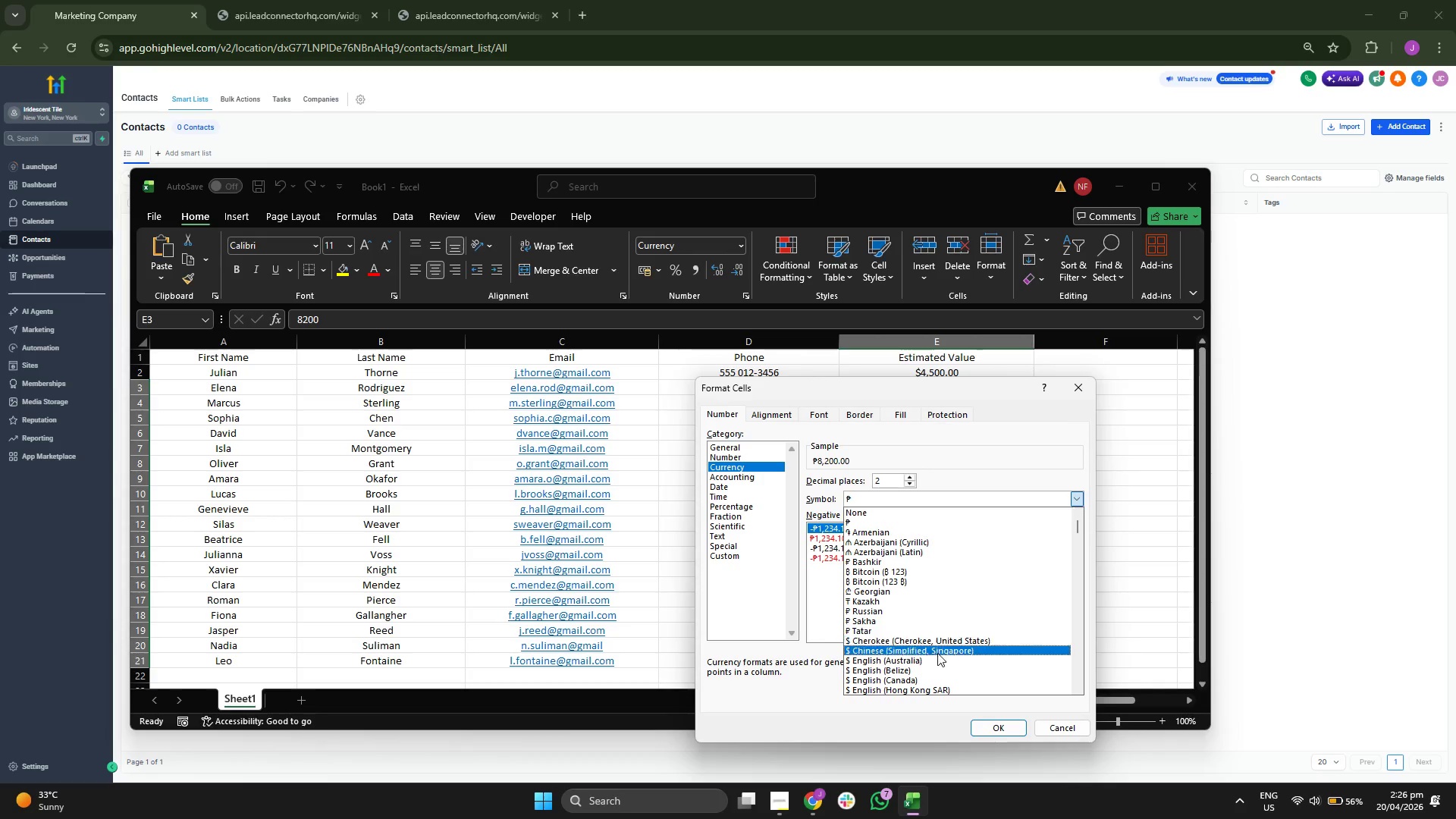 
scroll: coordinate [950, 663], scroll_direction: down, amount: 11.0
 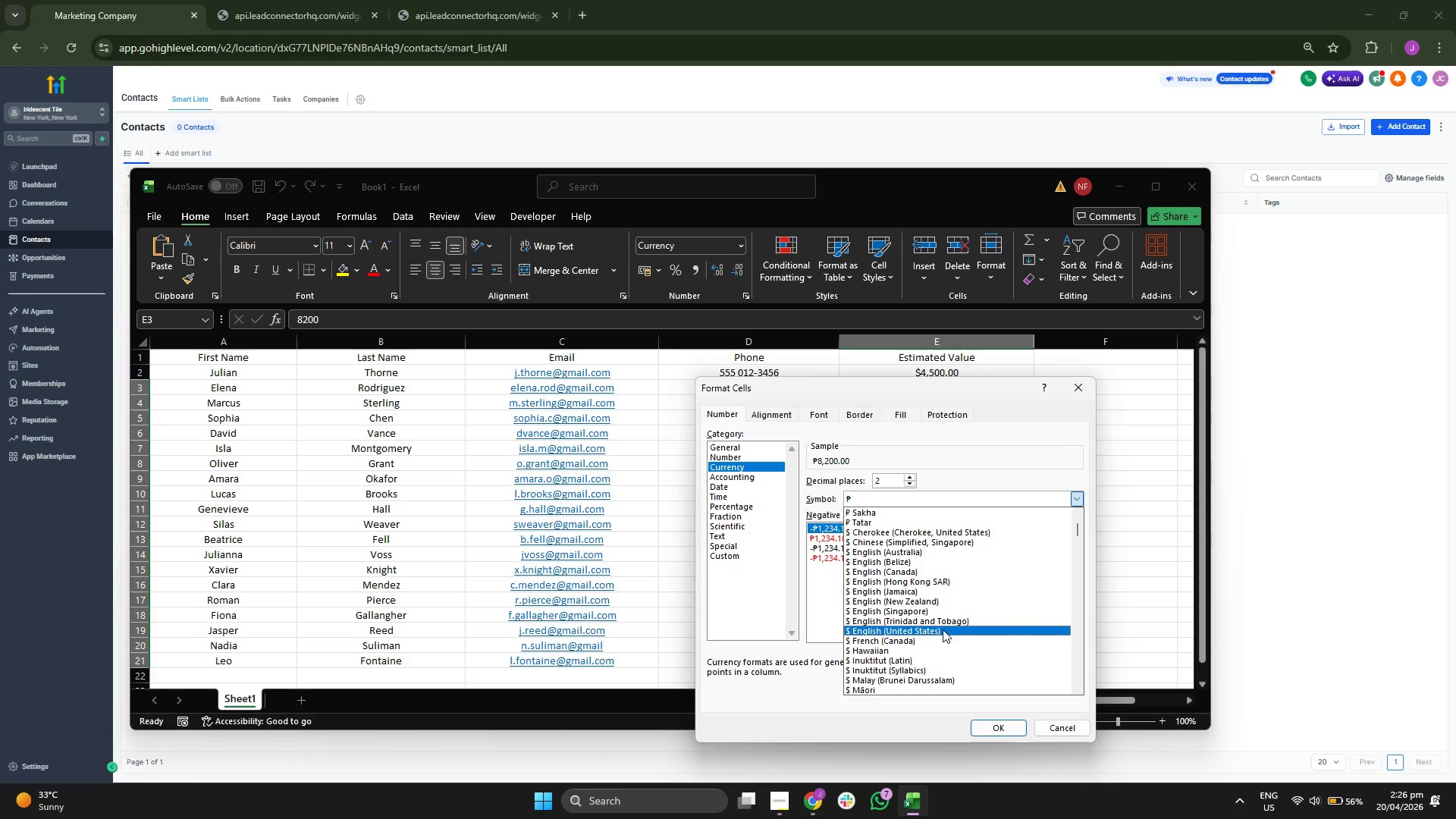 
left_click([942, 630])
 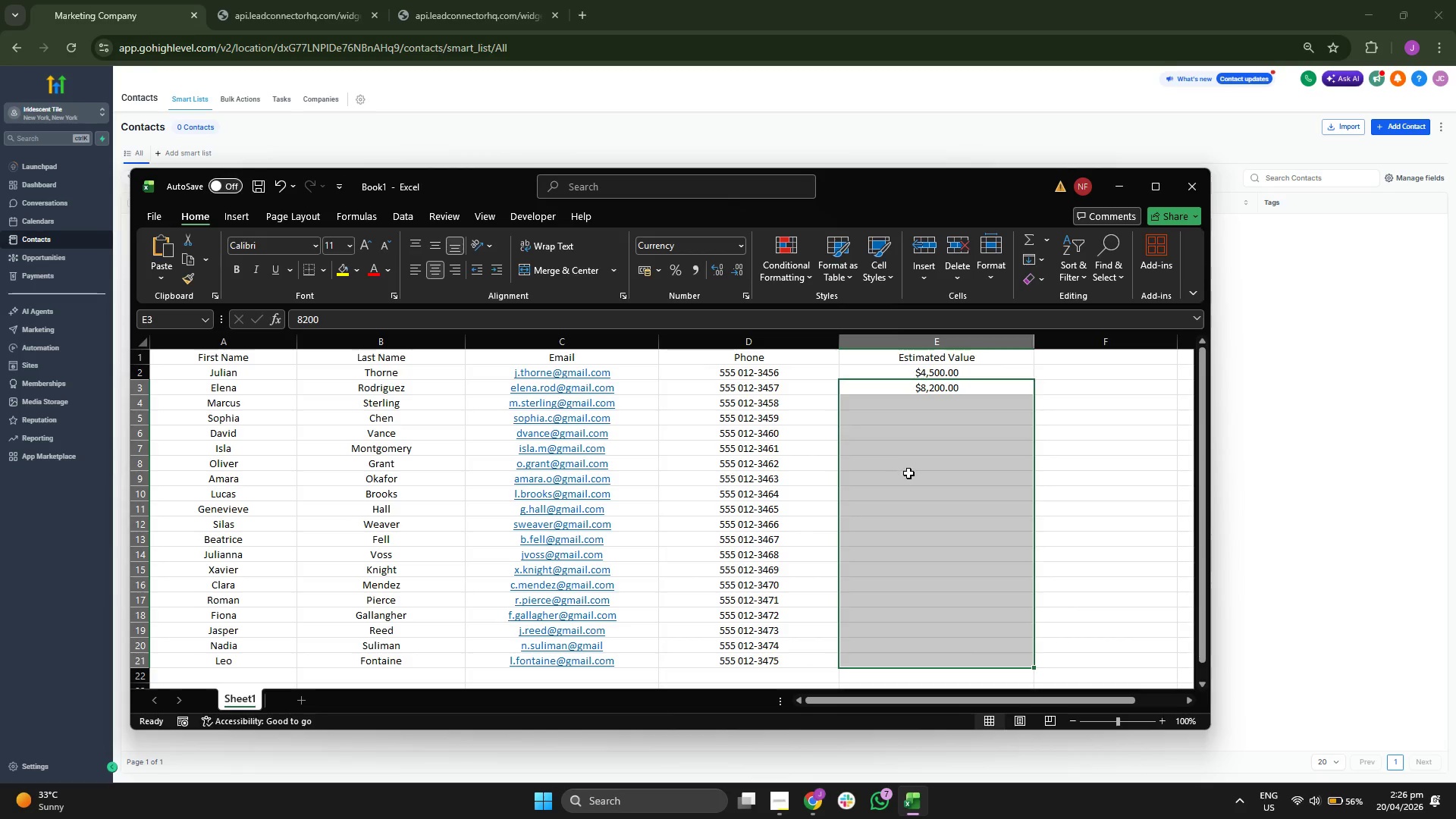 
double_click([950, 410])
 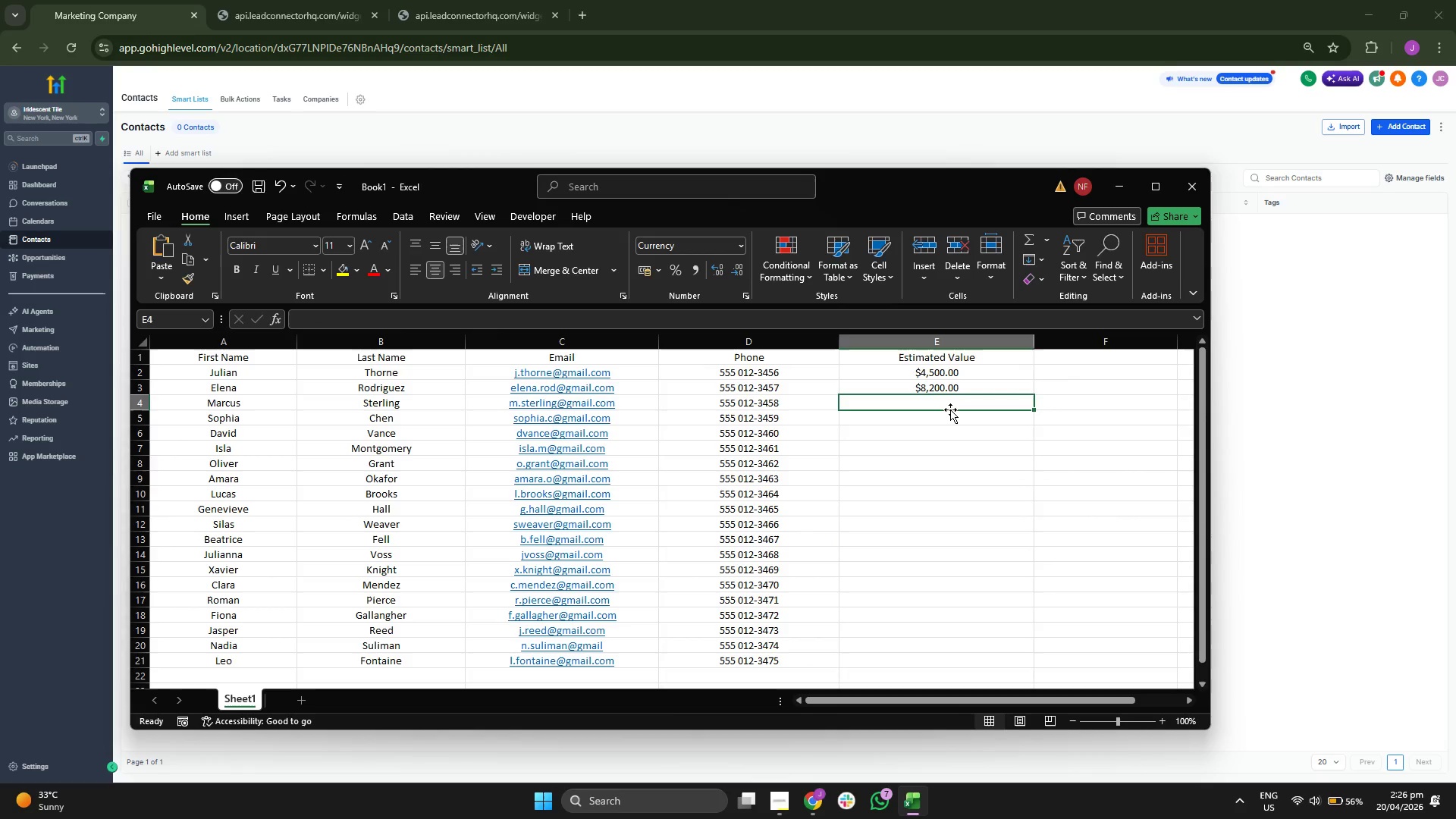 
type(12000)
 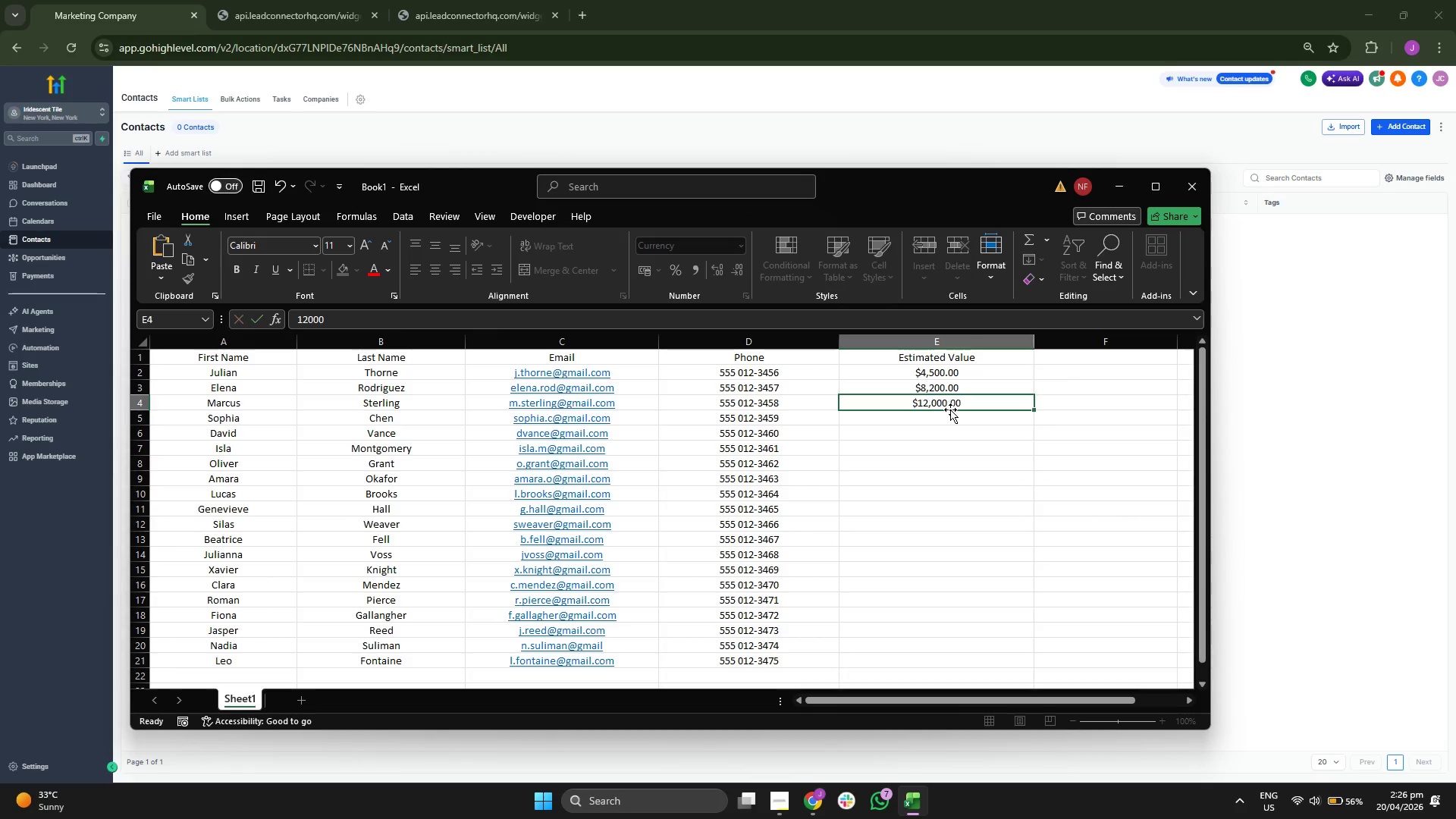 
key(Enter)
 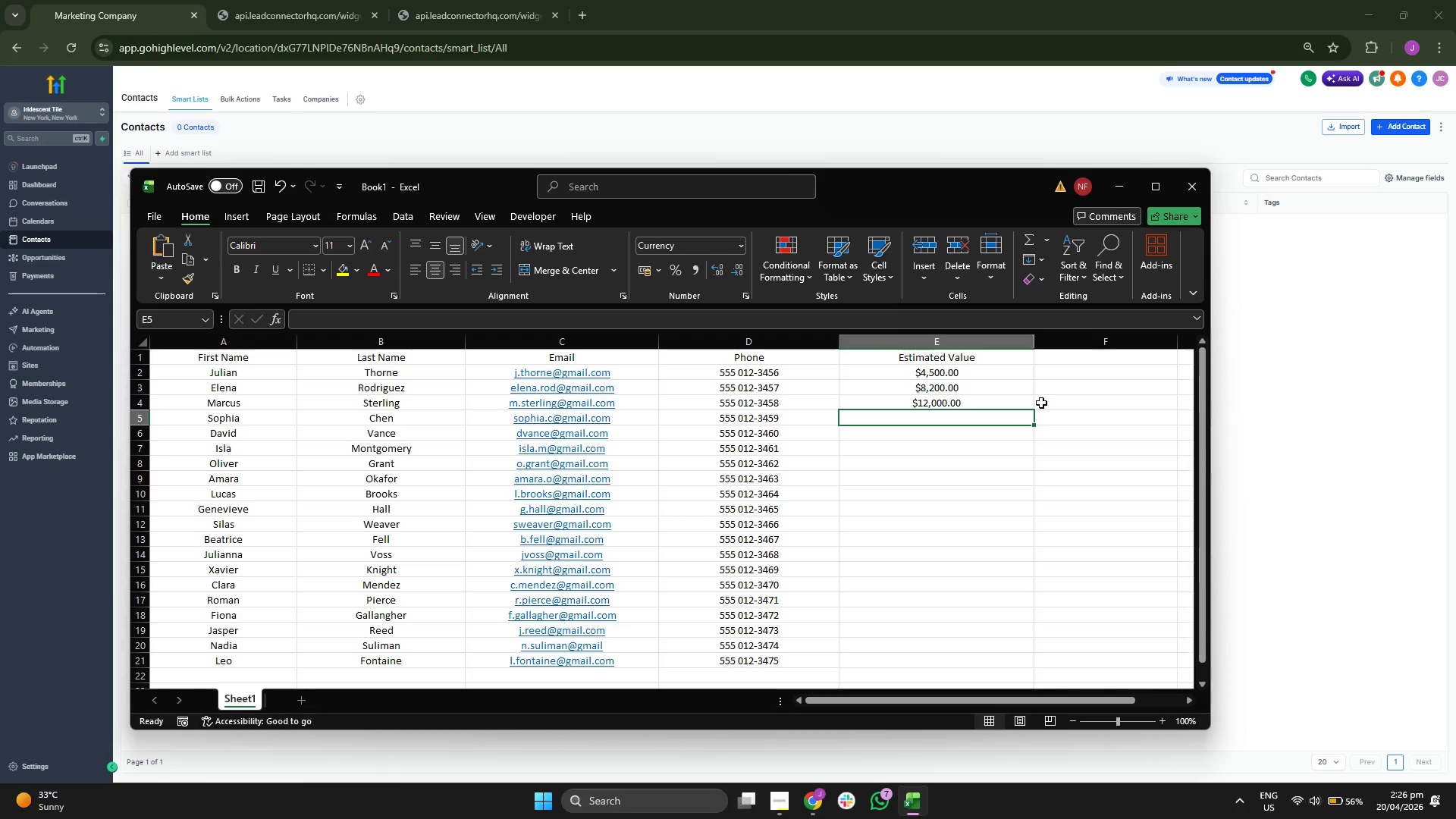 
type(380)
 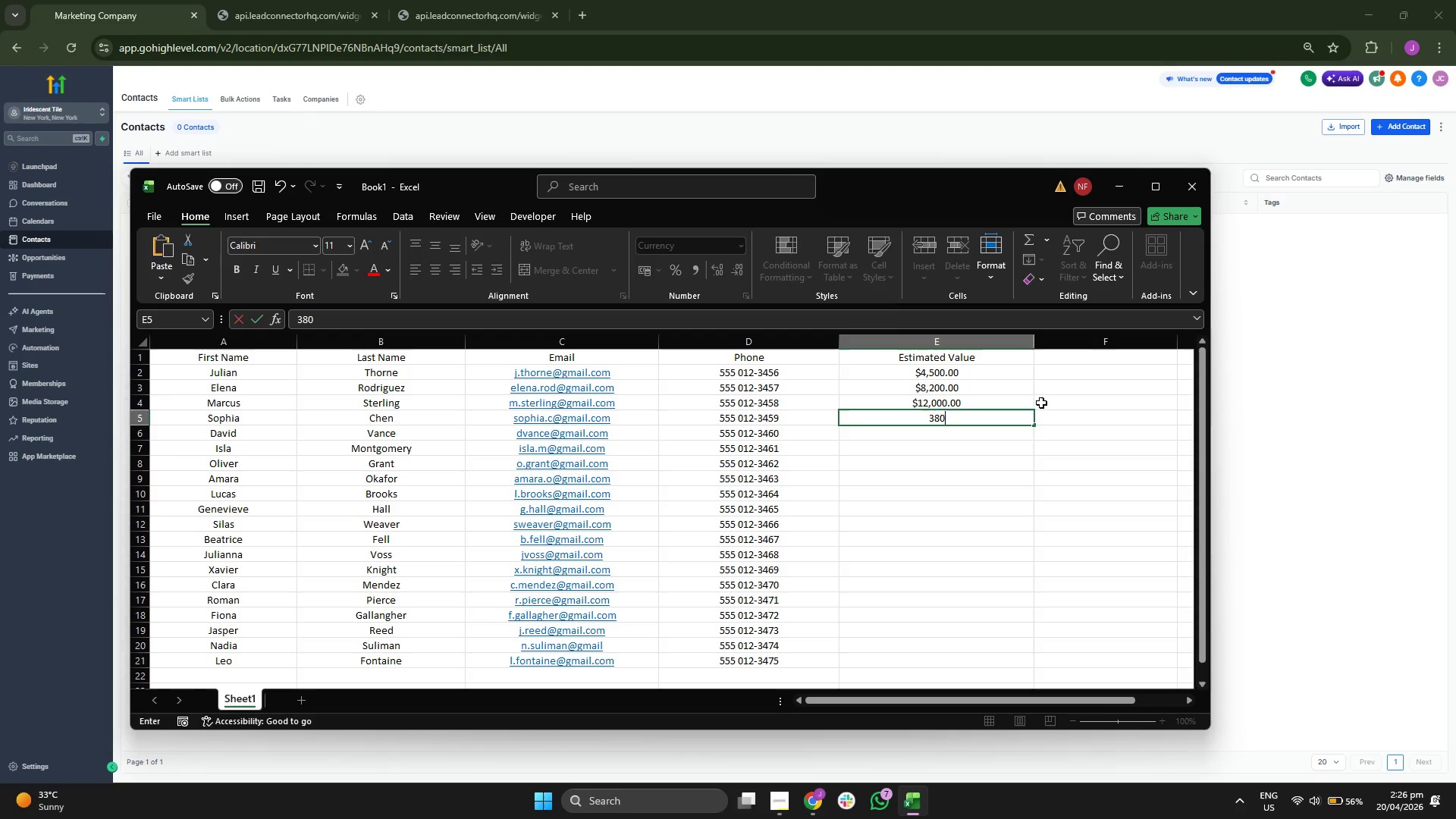 
wait(6.2)
 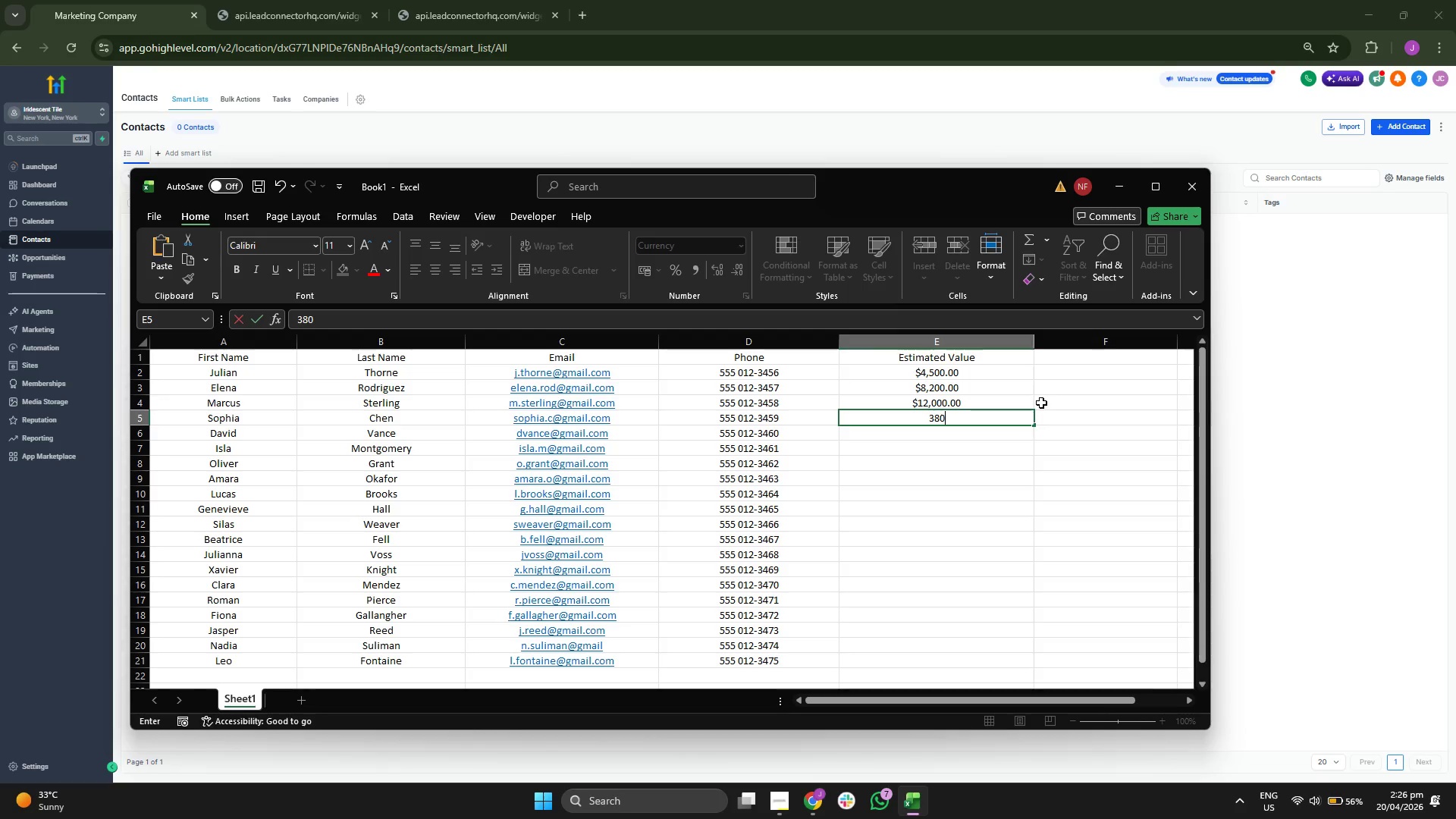 
key(0)
 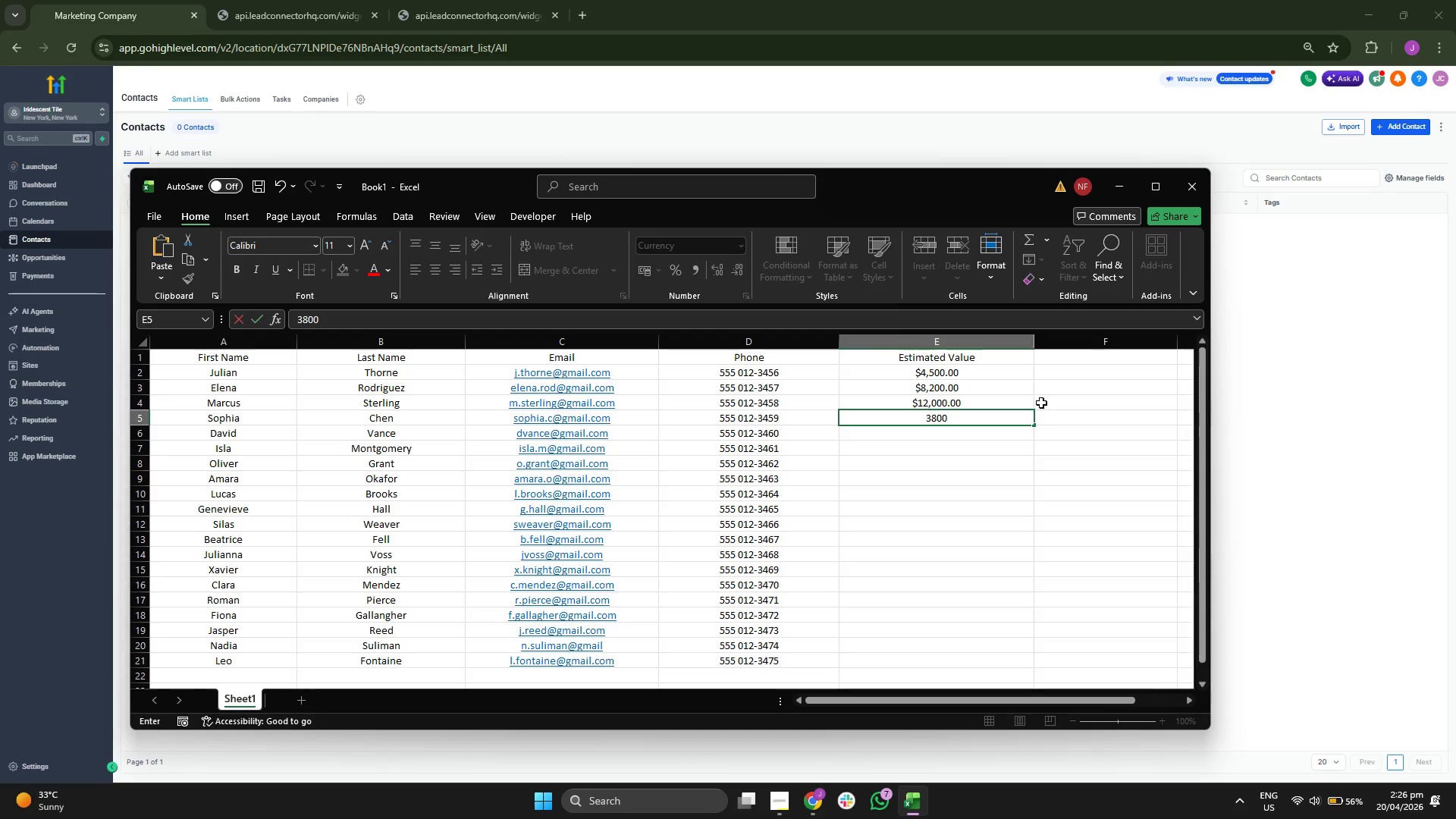 
key(Enter)
 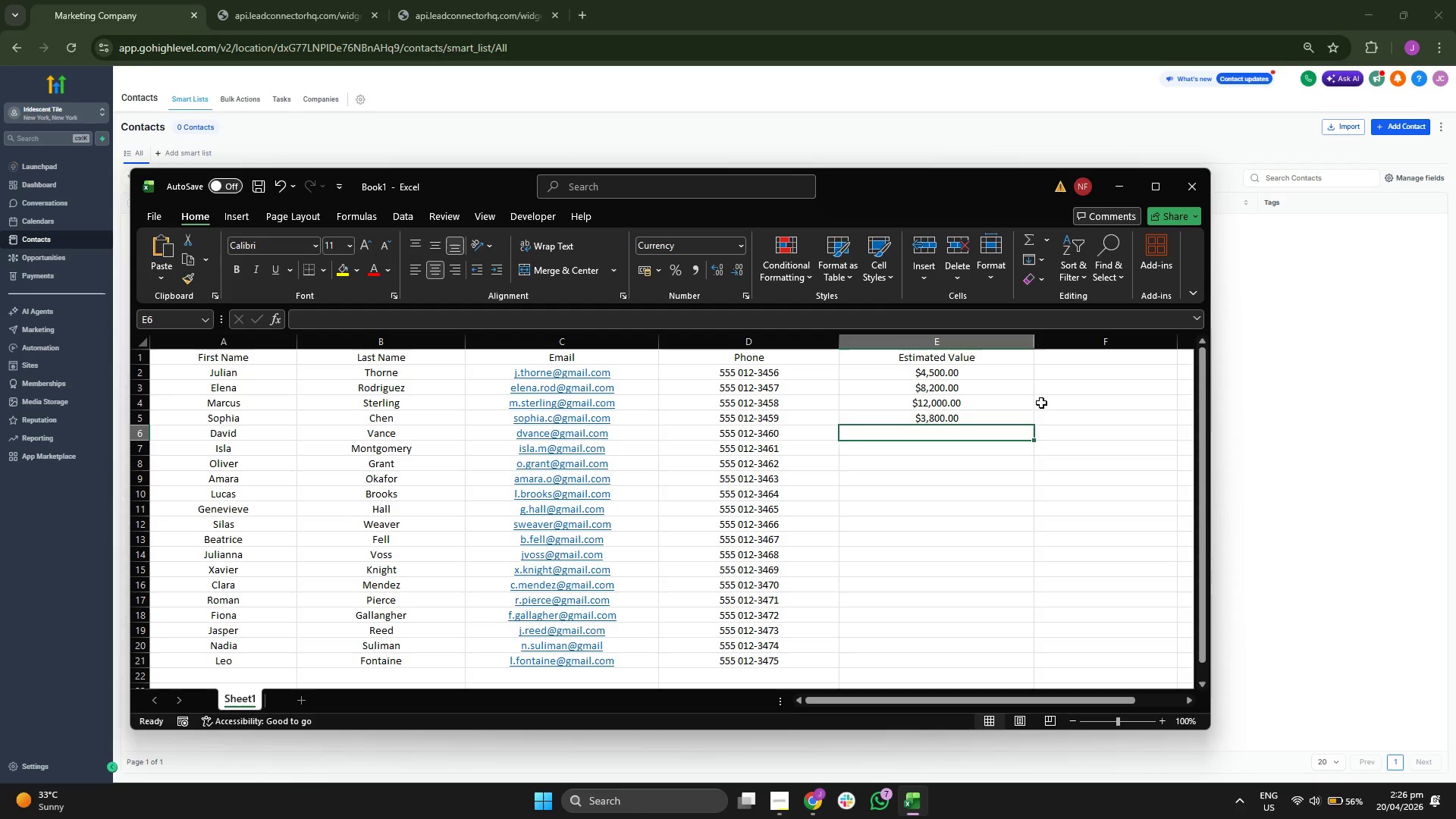 
type(15.)
key(Backspace)
type(,500)
 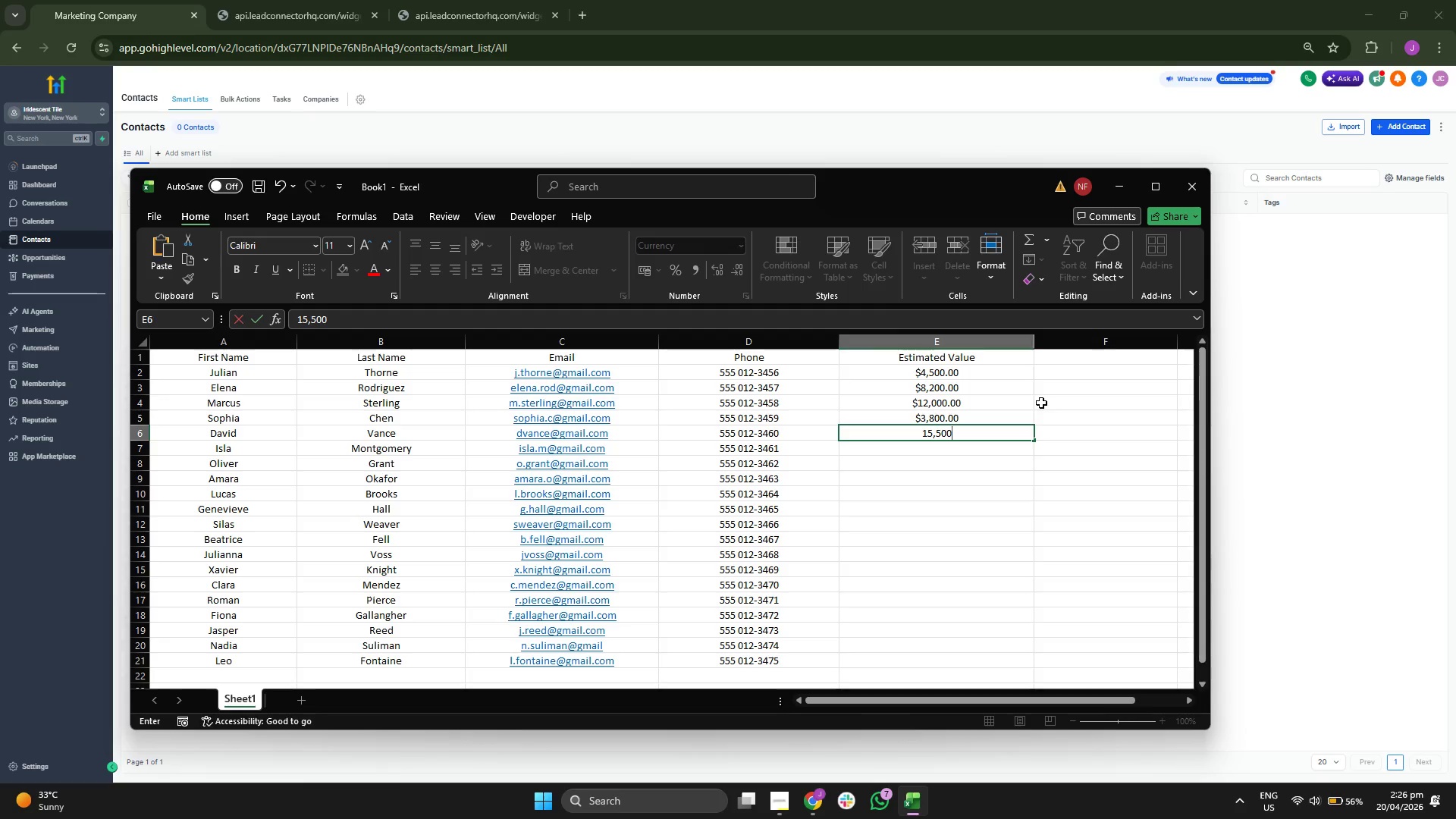 
key(Enter)
 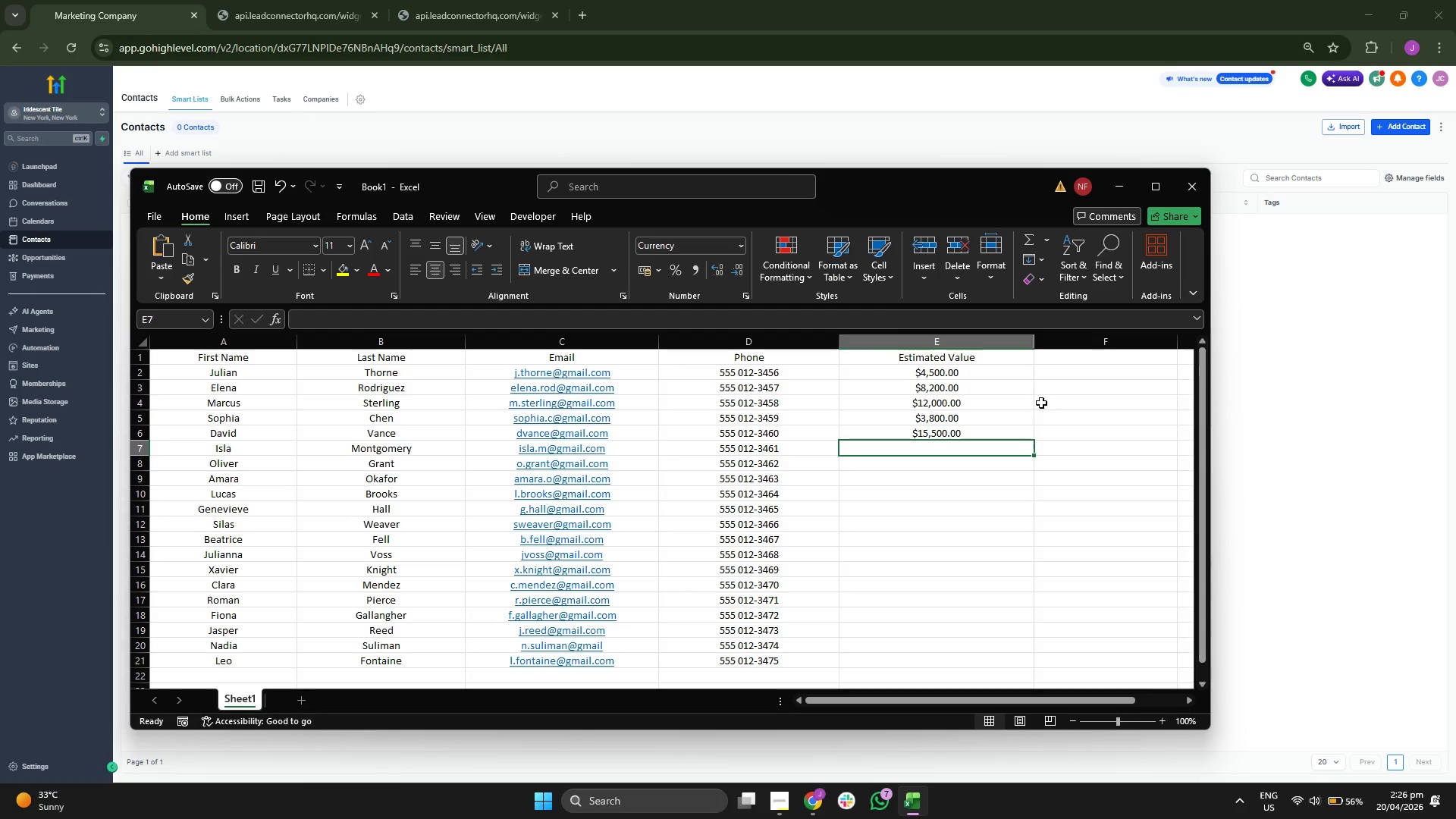 
type(6700)
 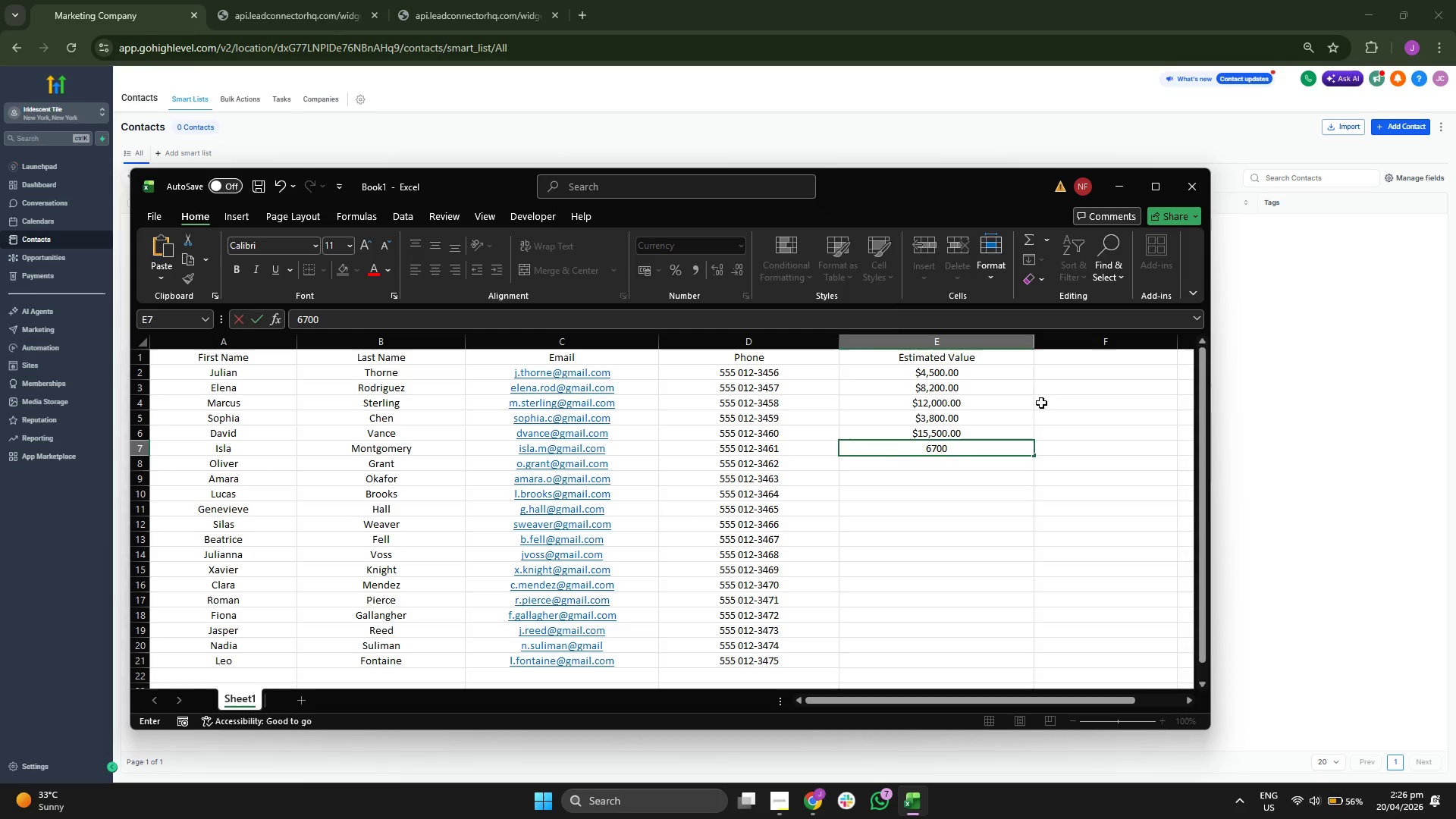 
key(Enter)
 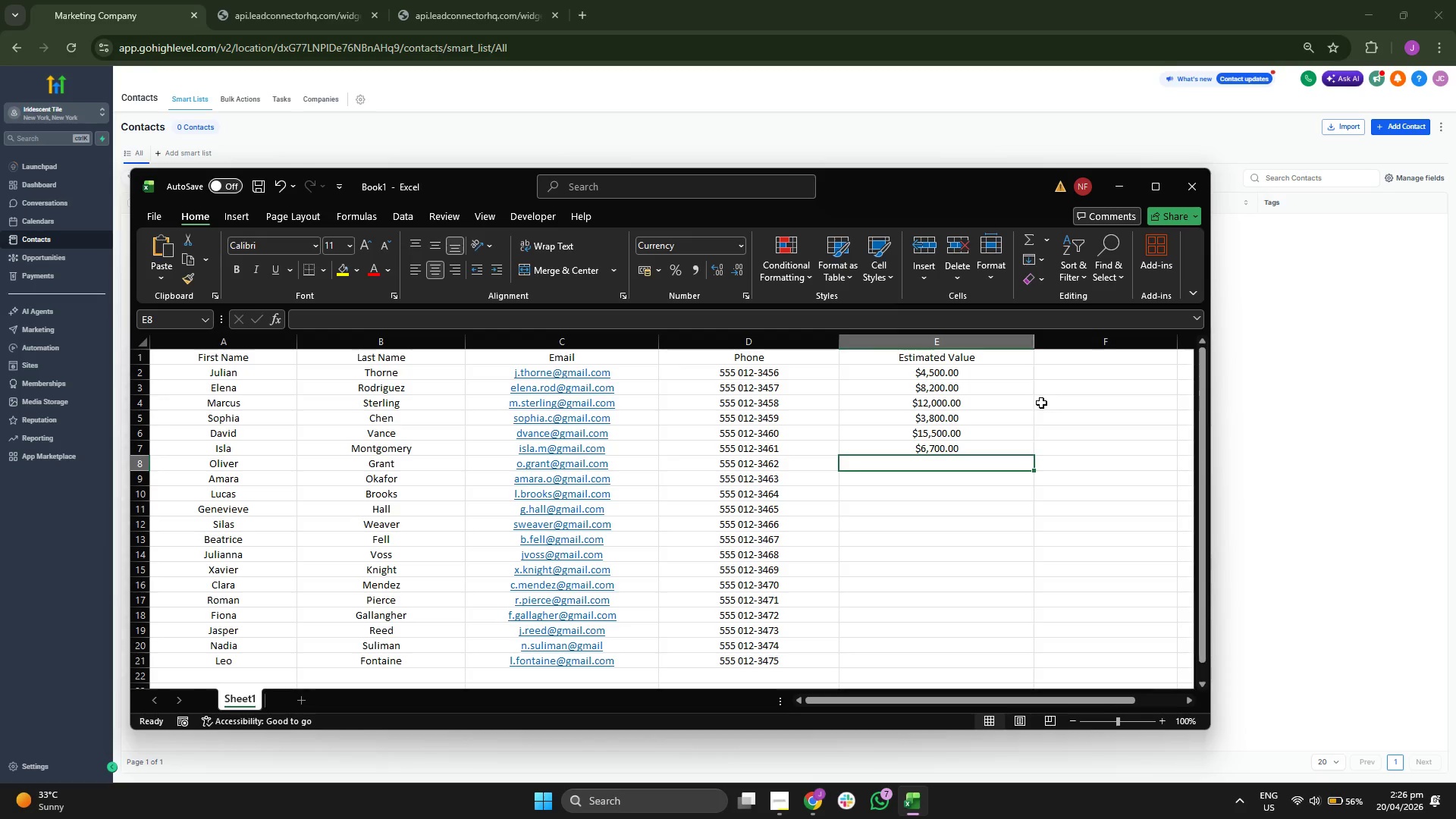 
type(5200)
 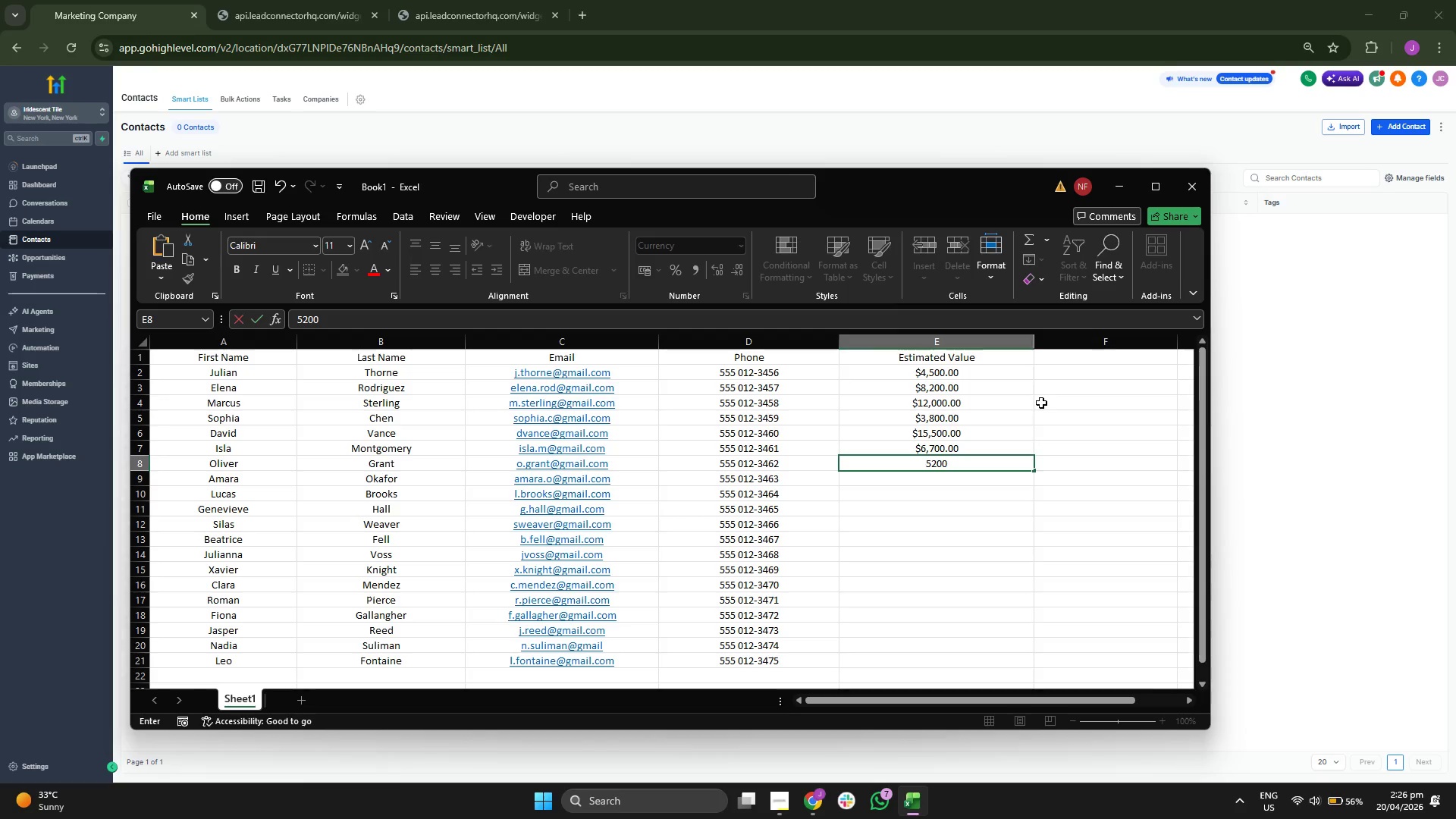 
key(Enter)
 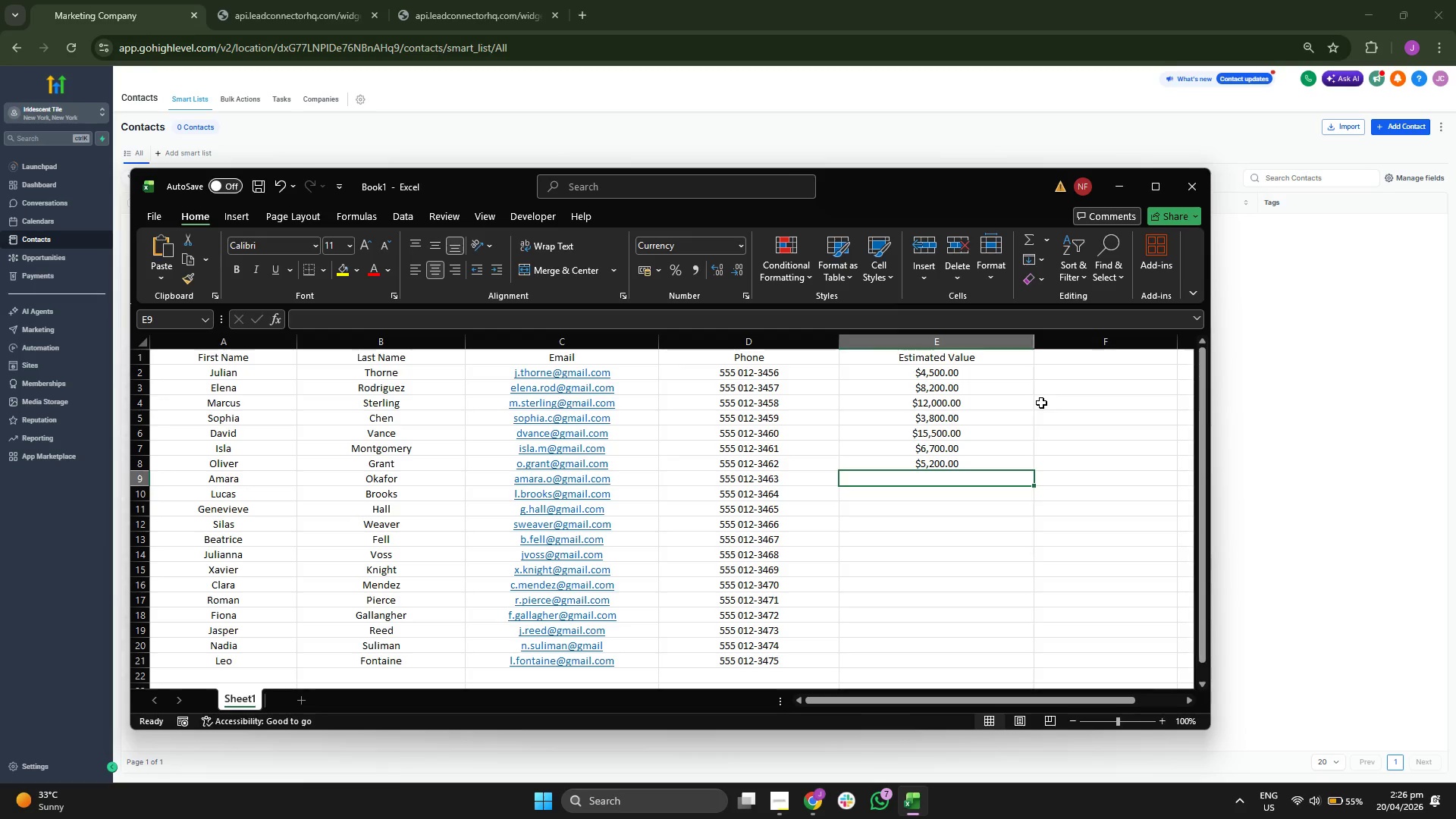 
type(9100)
 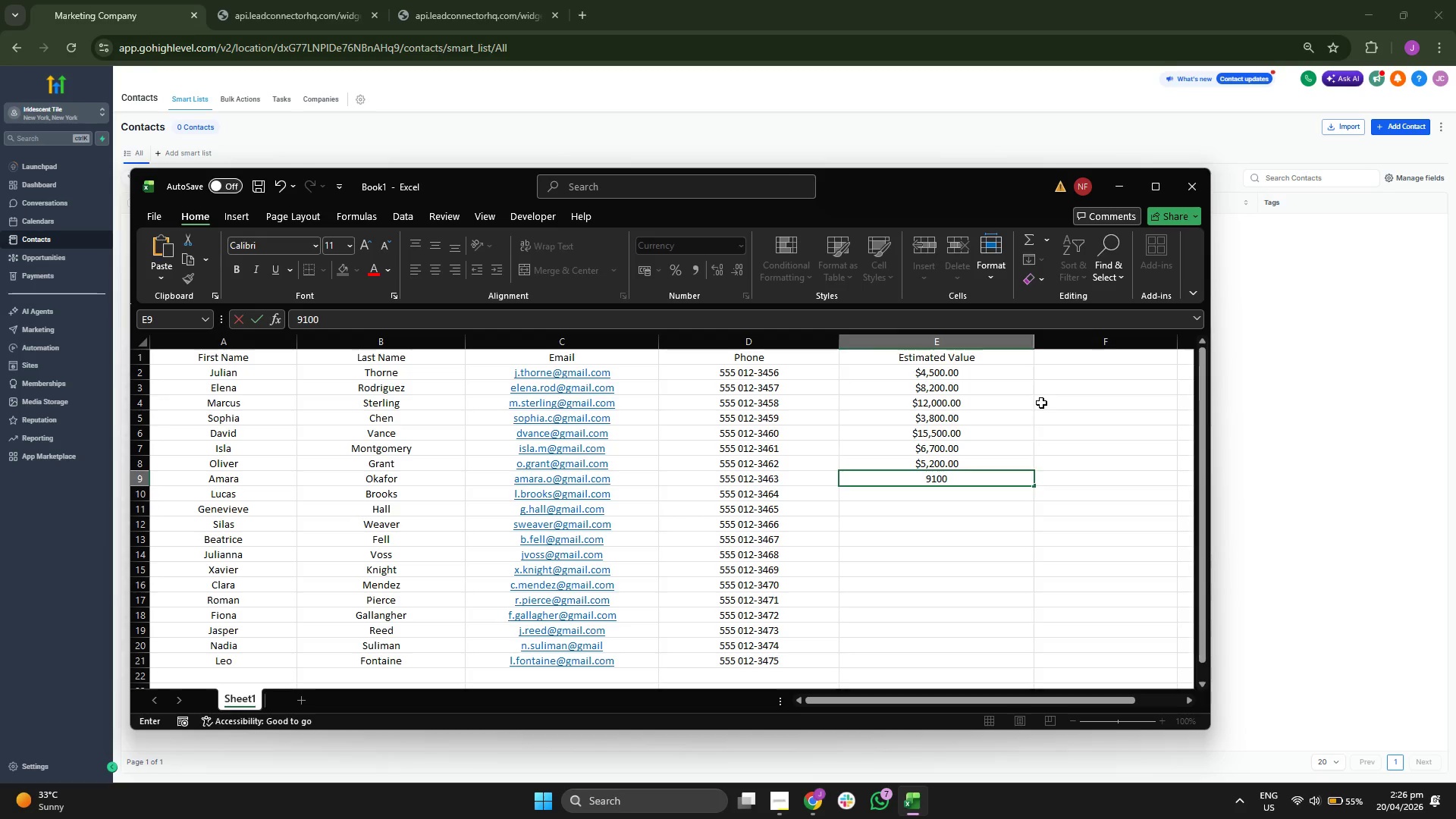 
key(Enter)
 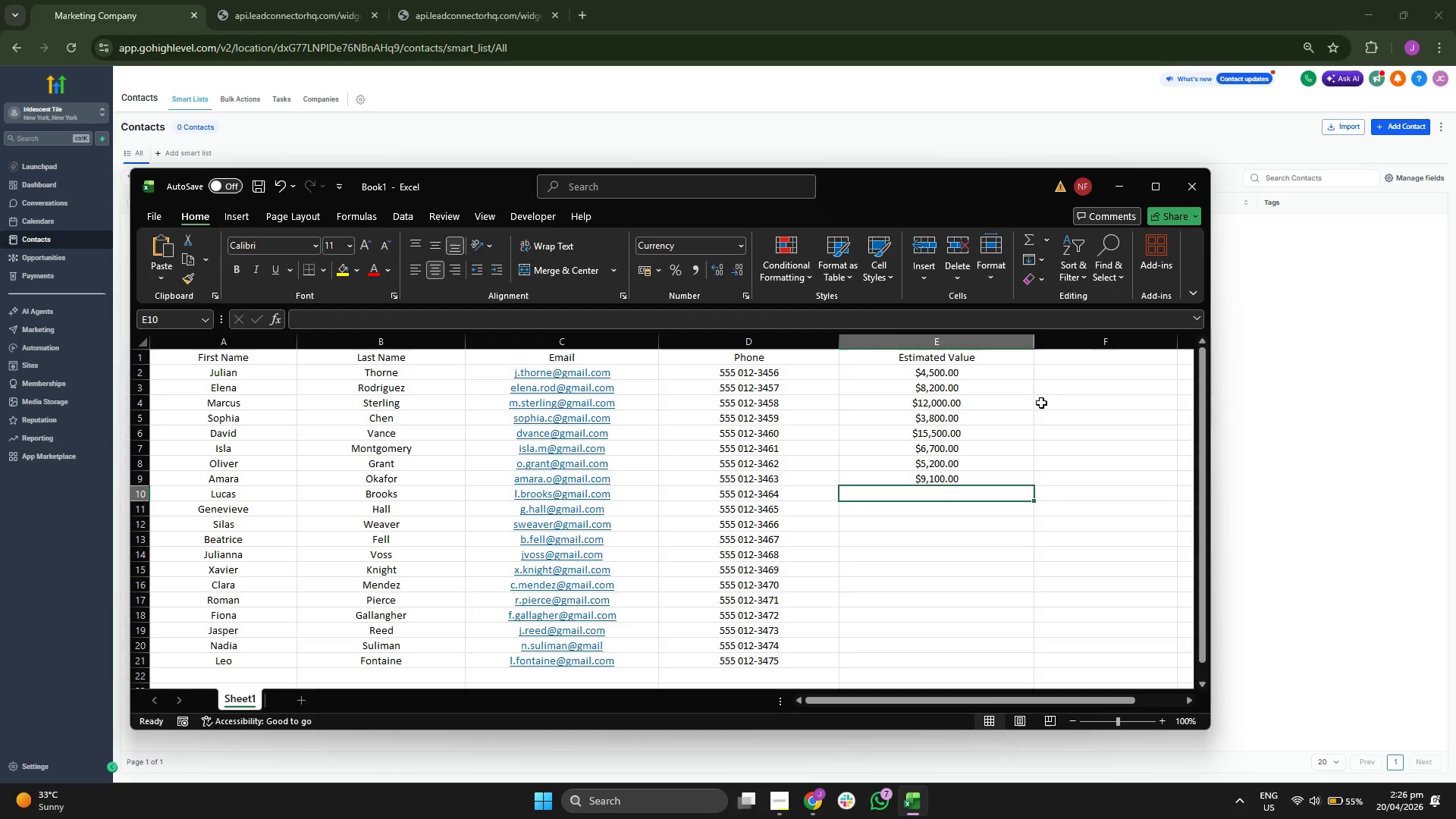 
type(7400)
 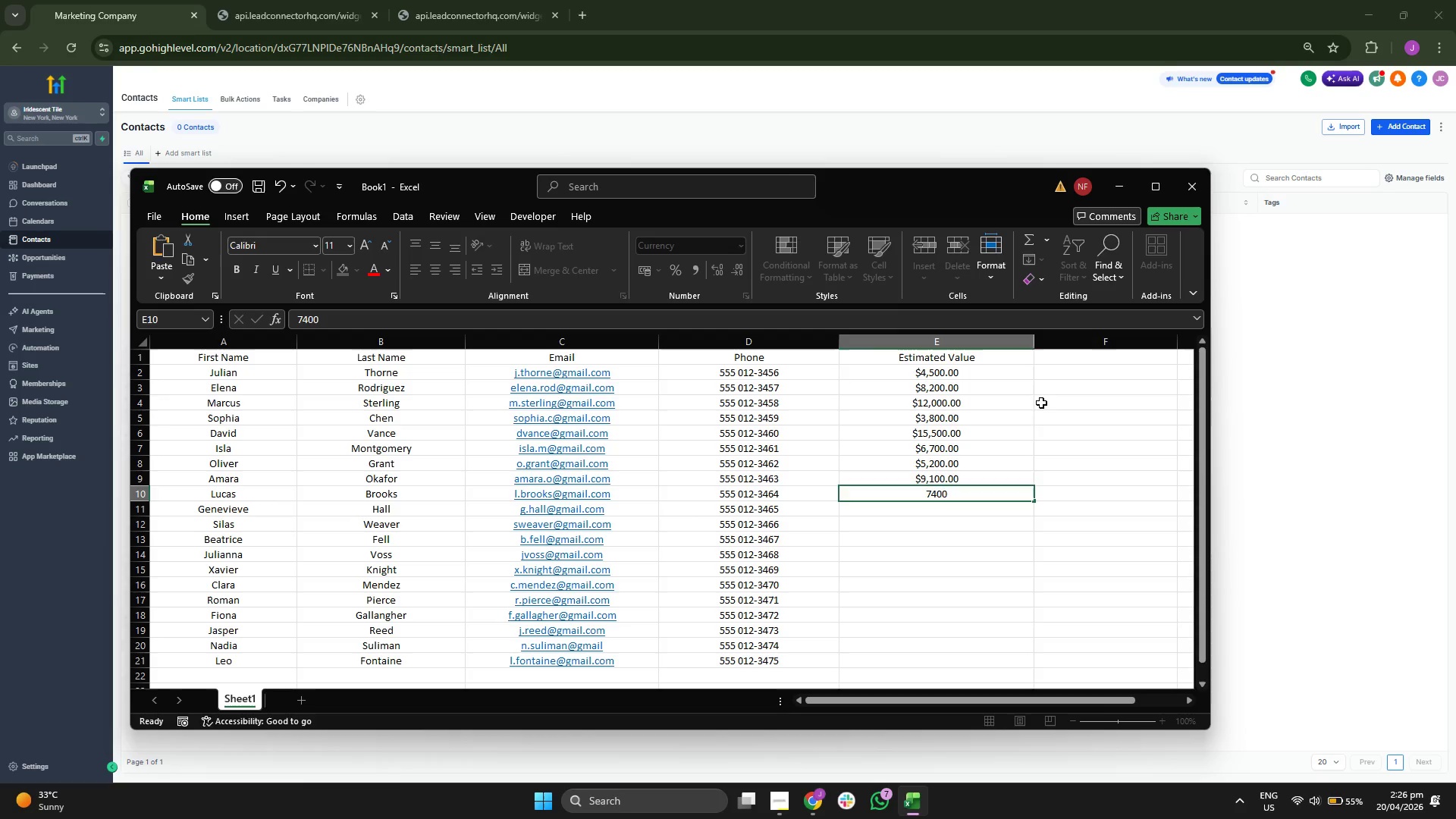 
key(Enter)
 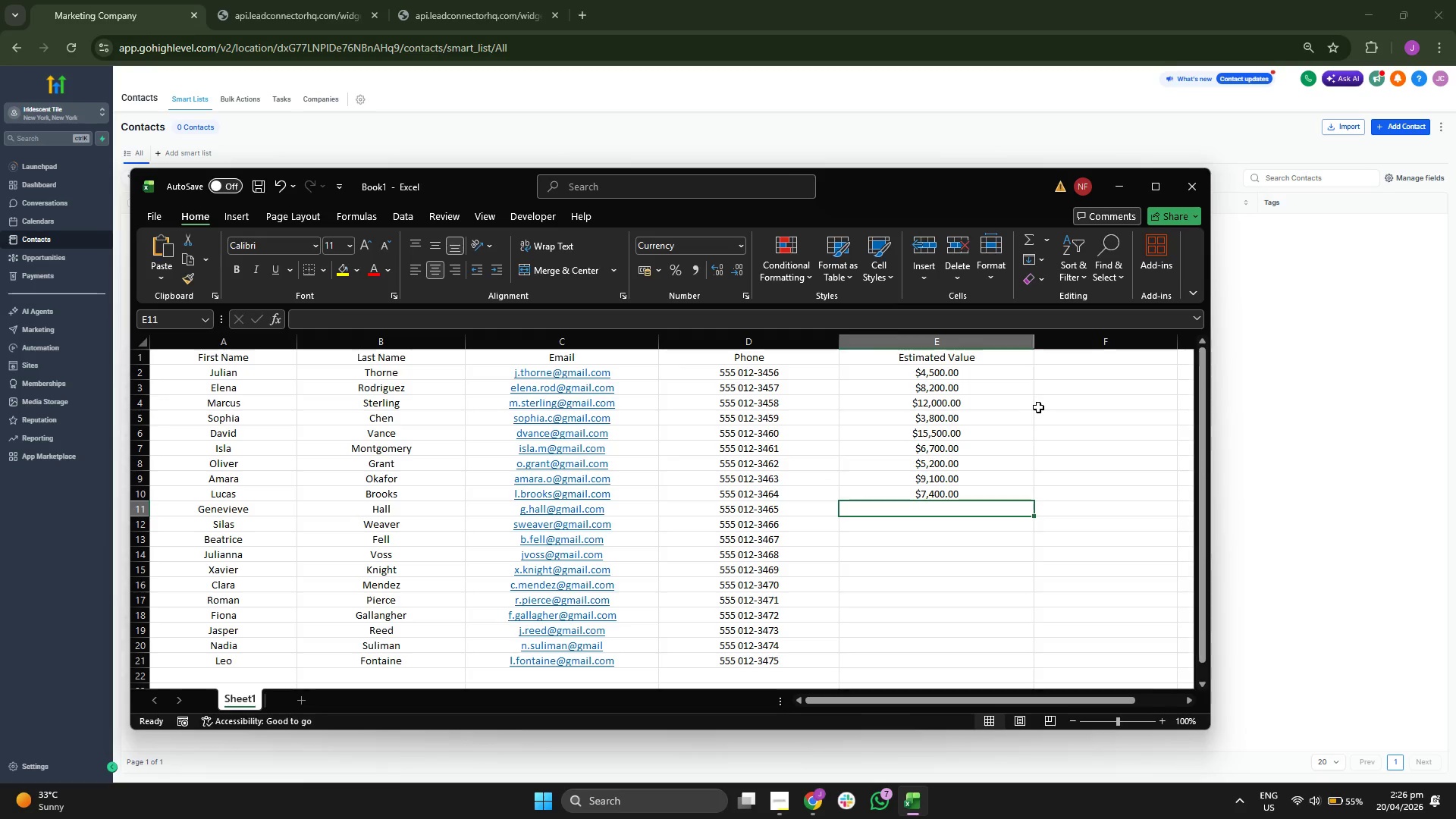 
left_click_drag(start_coordinate=[975, 375], to_coordinate=[965, 491])
 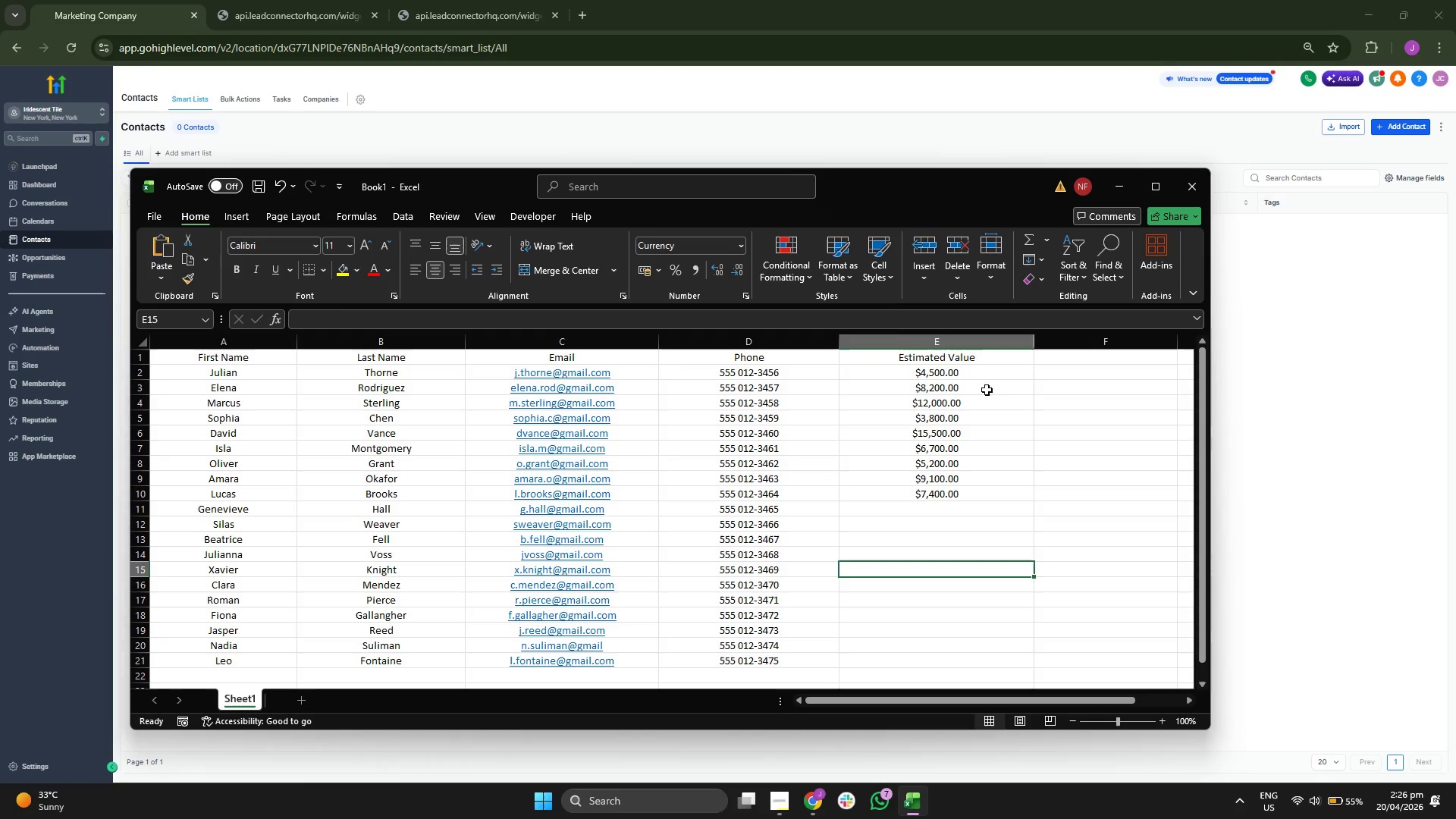 
double_click([987, 374])
 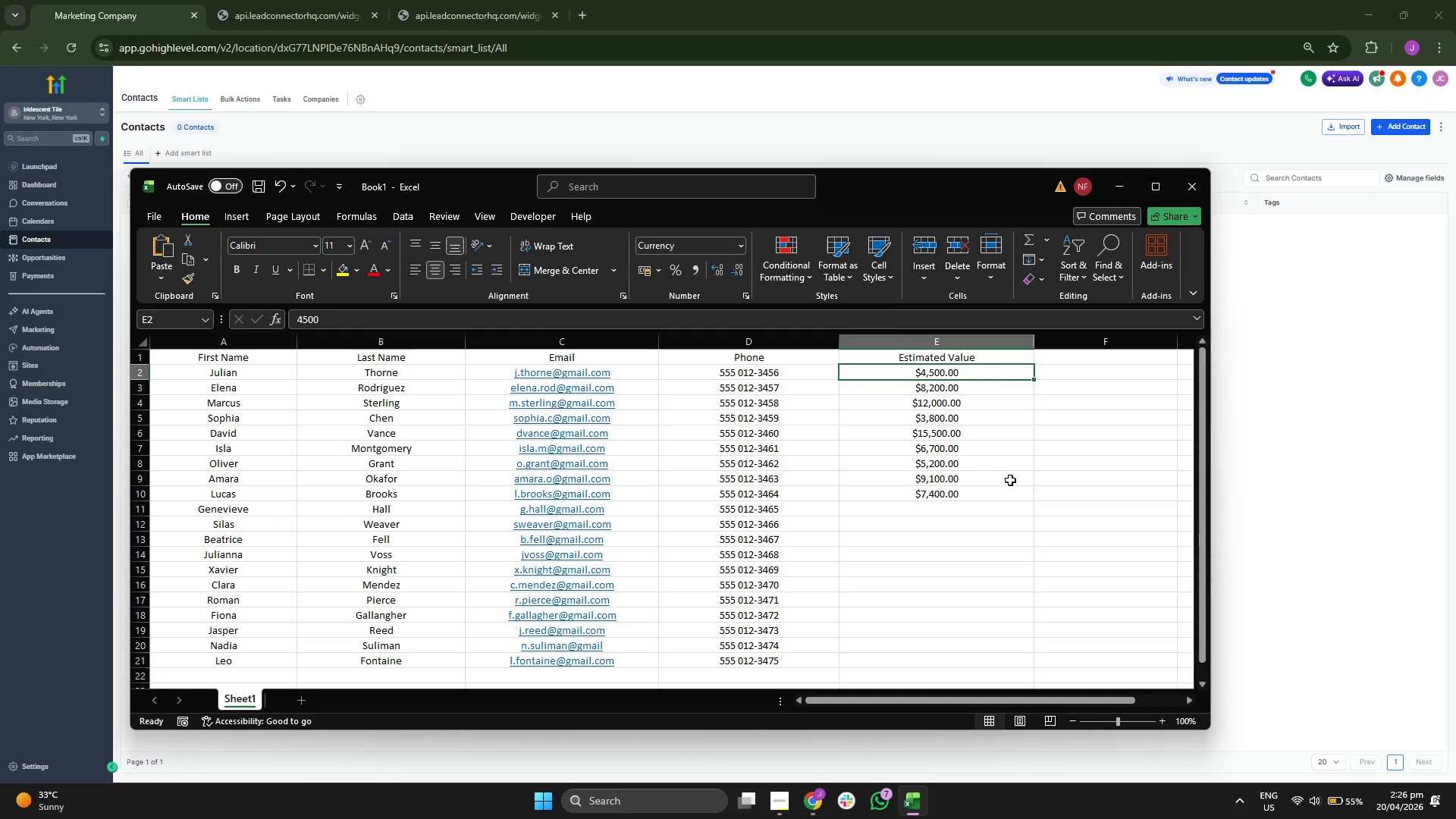 
left_click_drag(start_coordinate=[1012, 505], to_coordinate=[1012, 499])
 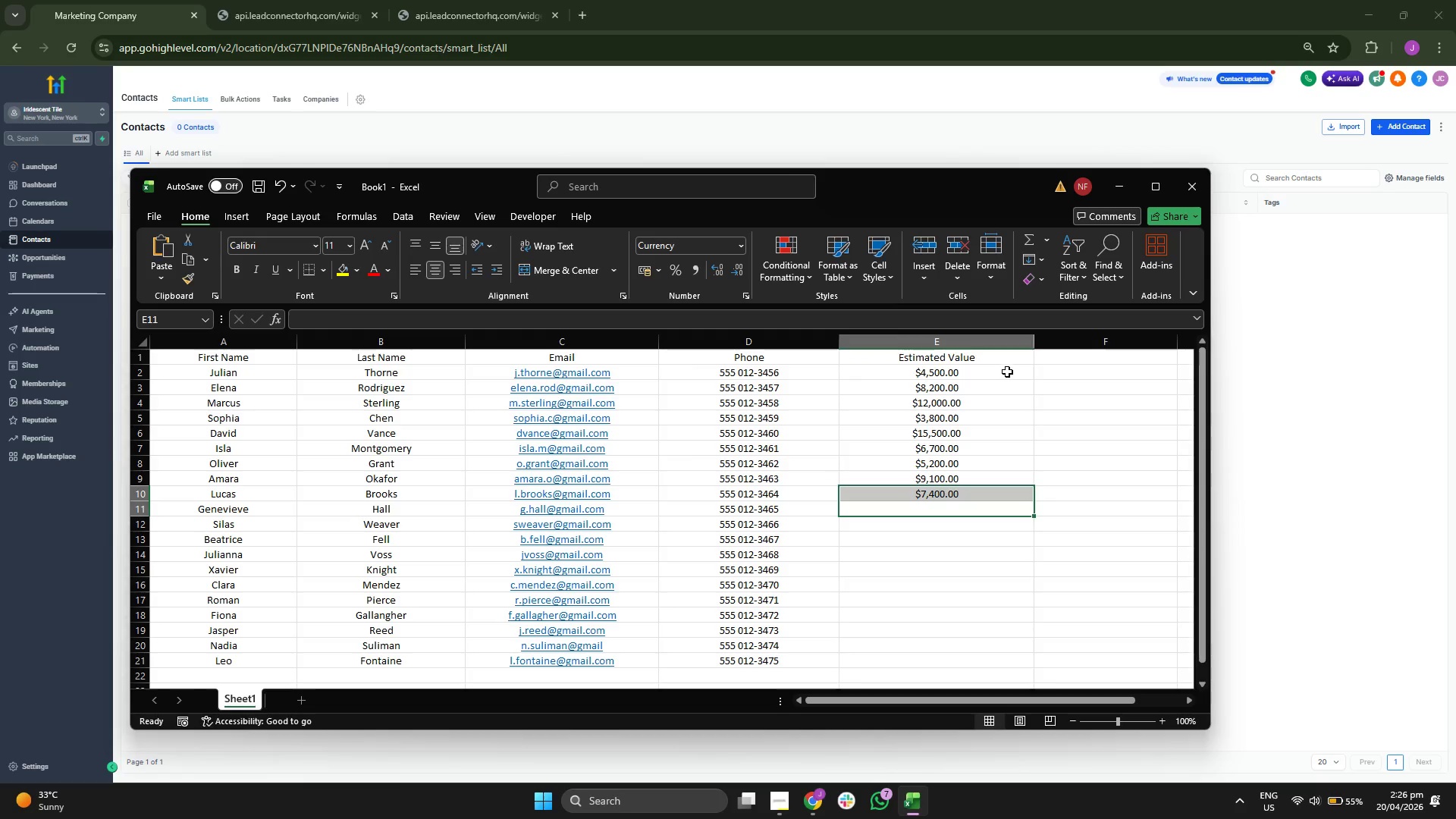 
left_click([1007, 372])
 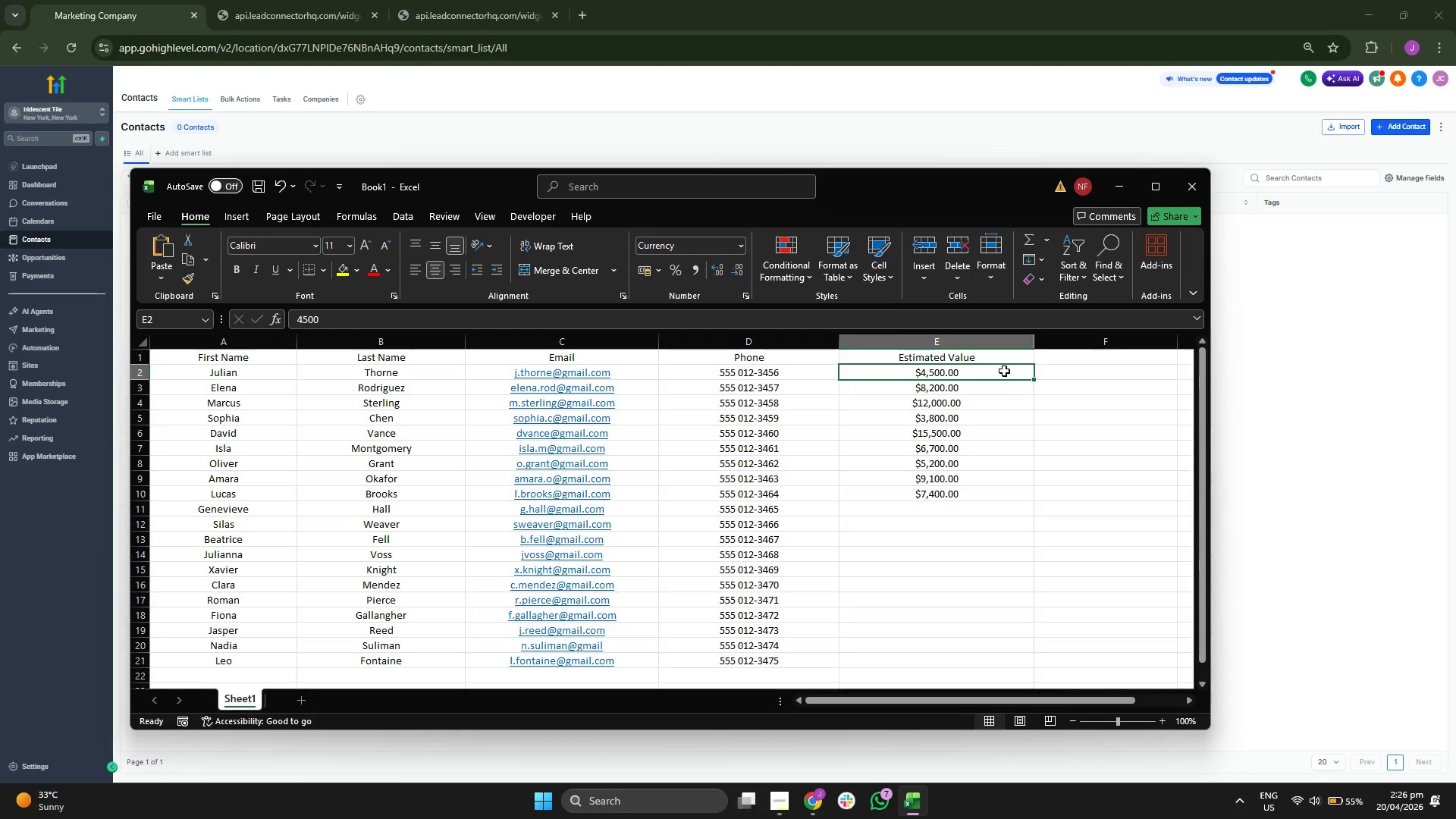 
left_click_drag(start_coordinate=[1004, 371], to_coordinate=[992, 493])
 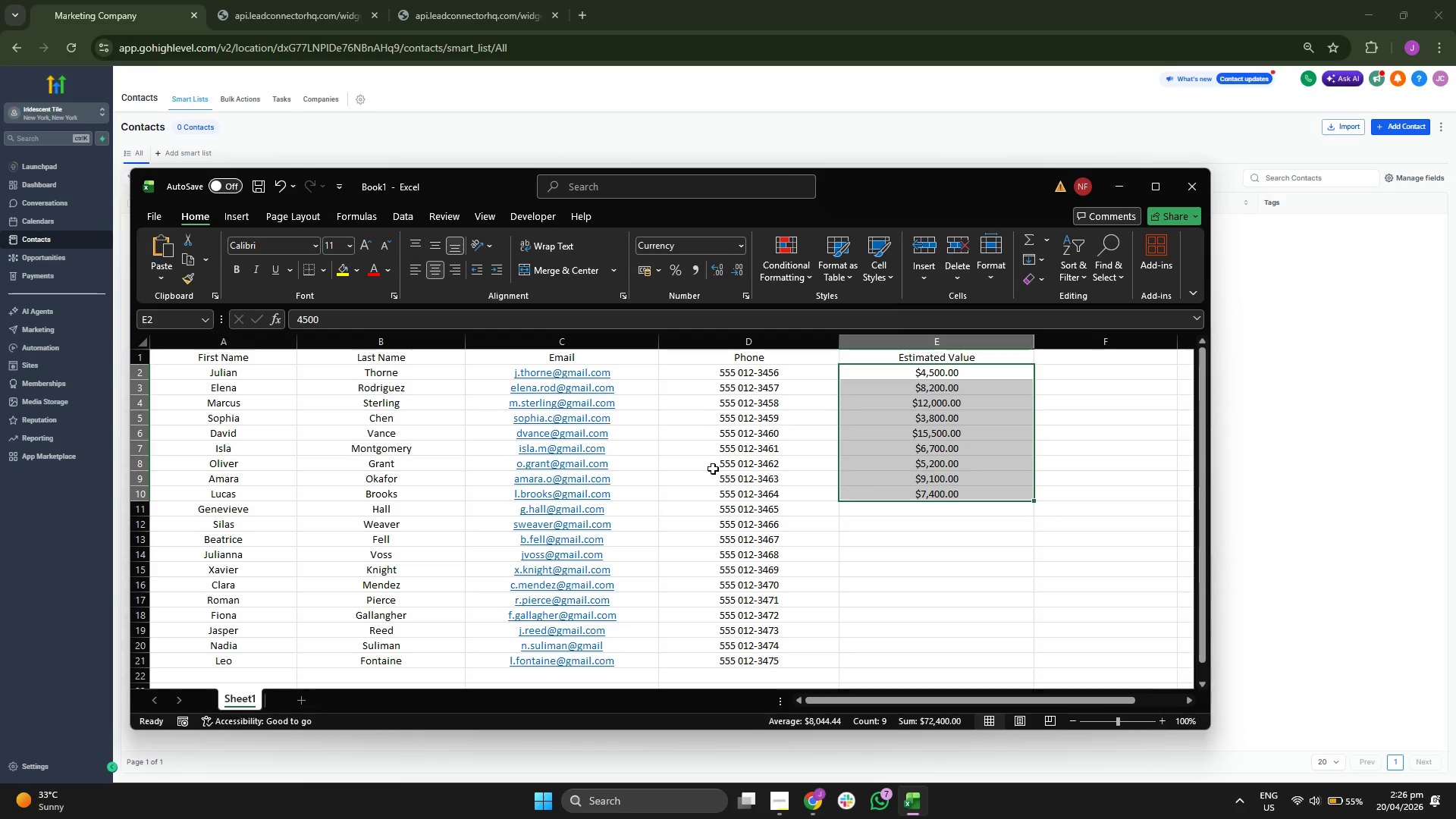 
left_click([946, 659])
 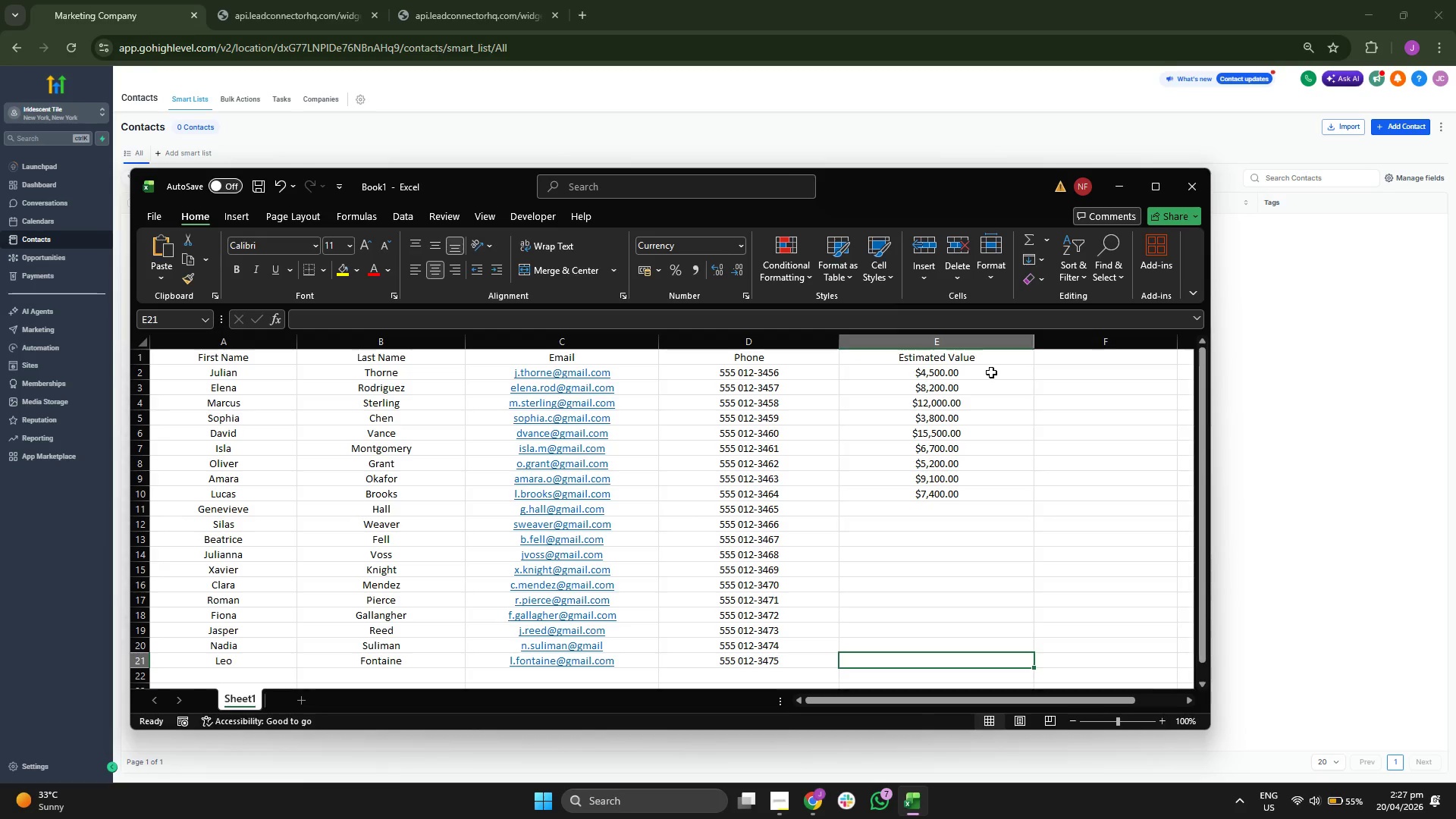 
left_click_drag(start_coordinate=[996, 372], to_coordinate=[973, 656])
 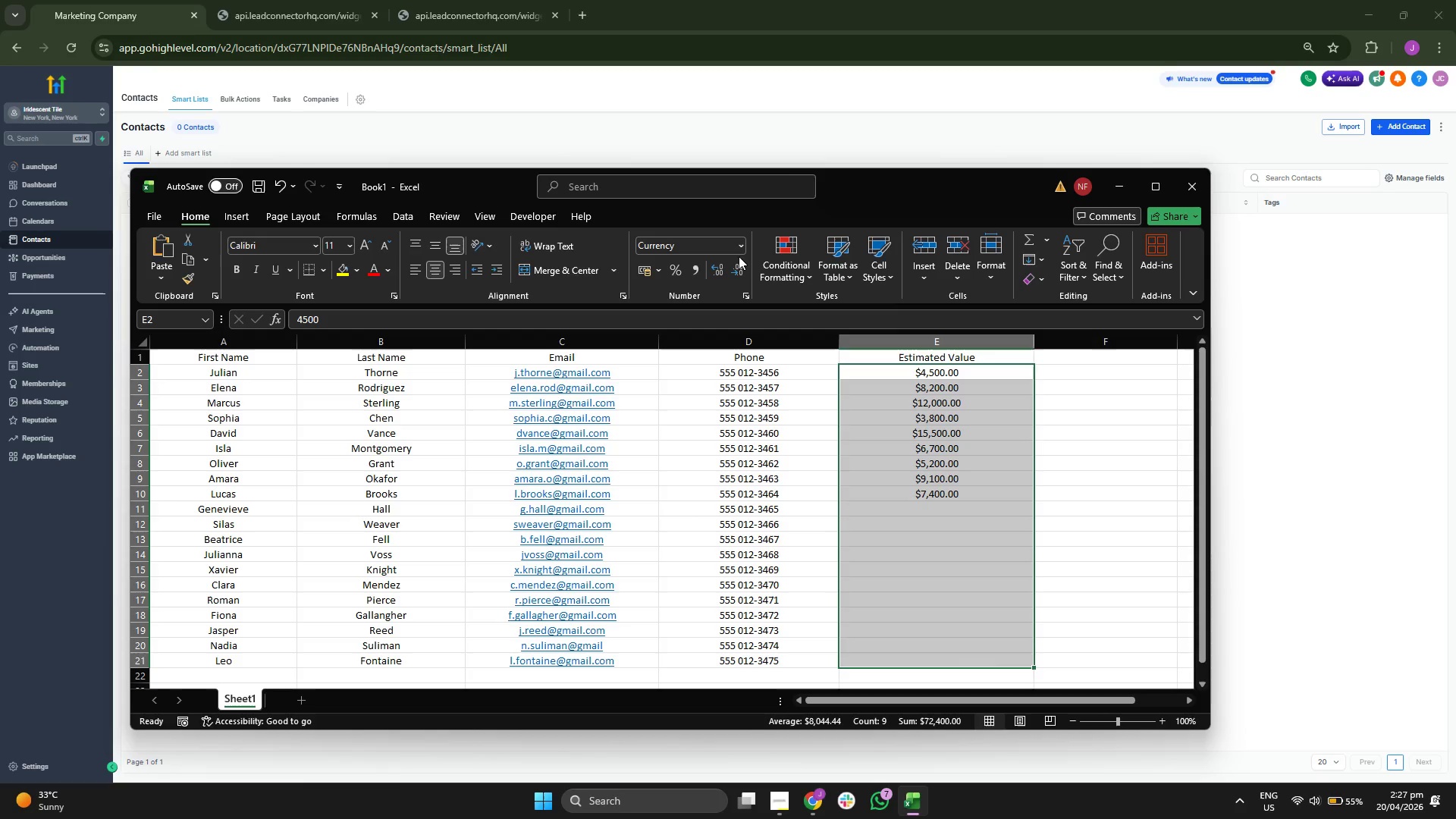 
left_click([743, 248])
 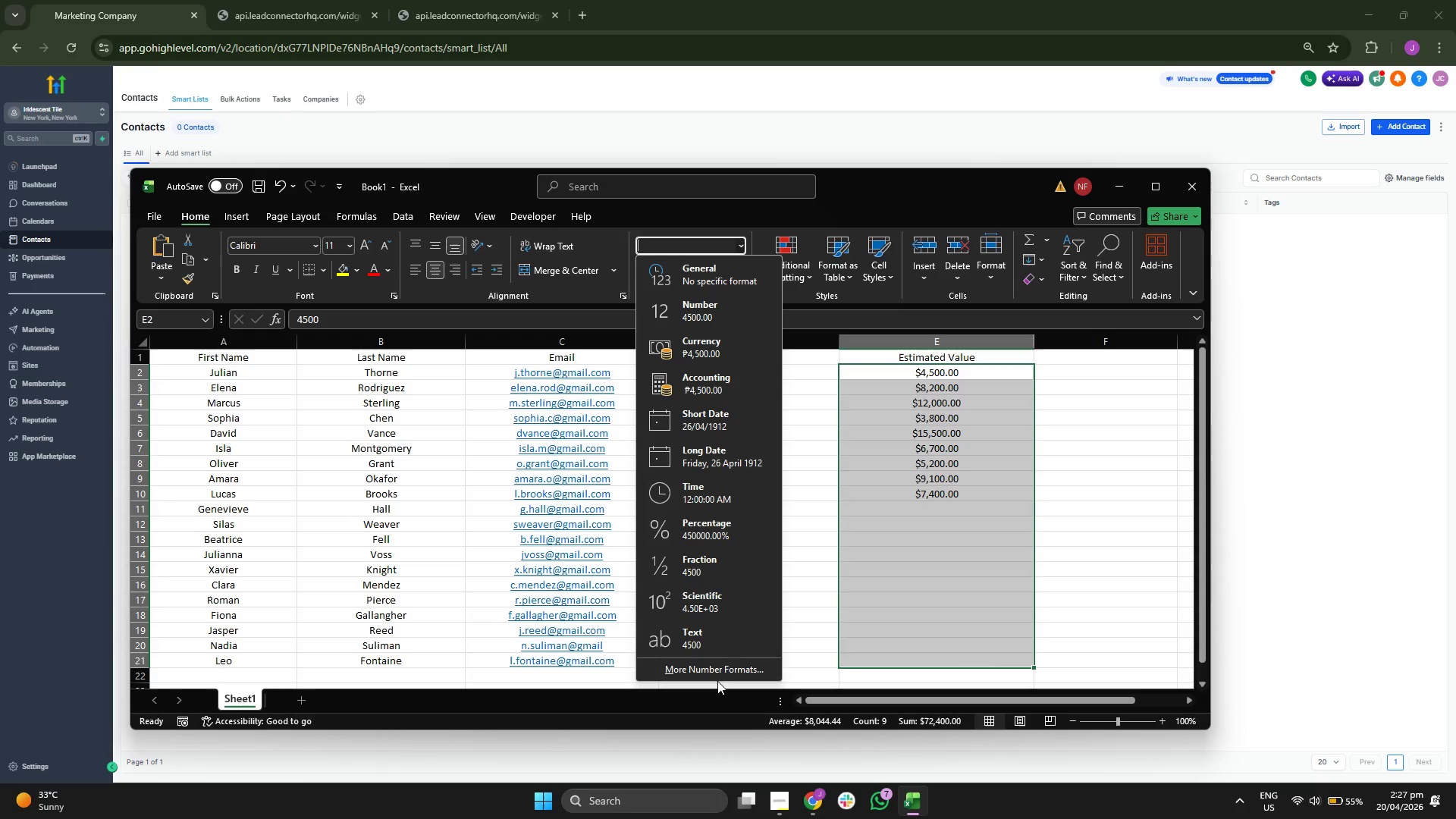 
left_click([717, 670])
 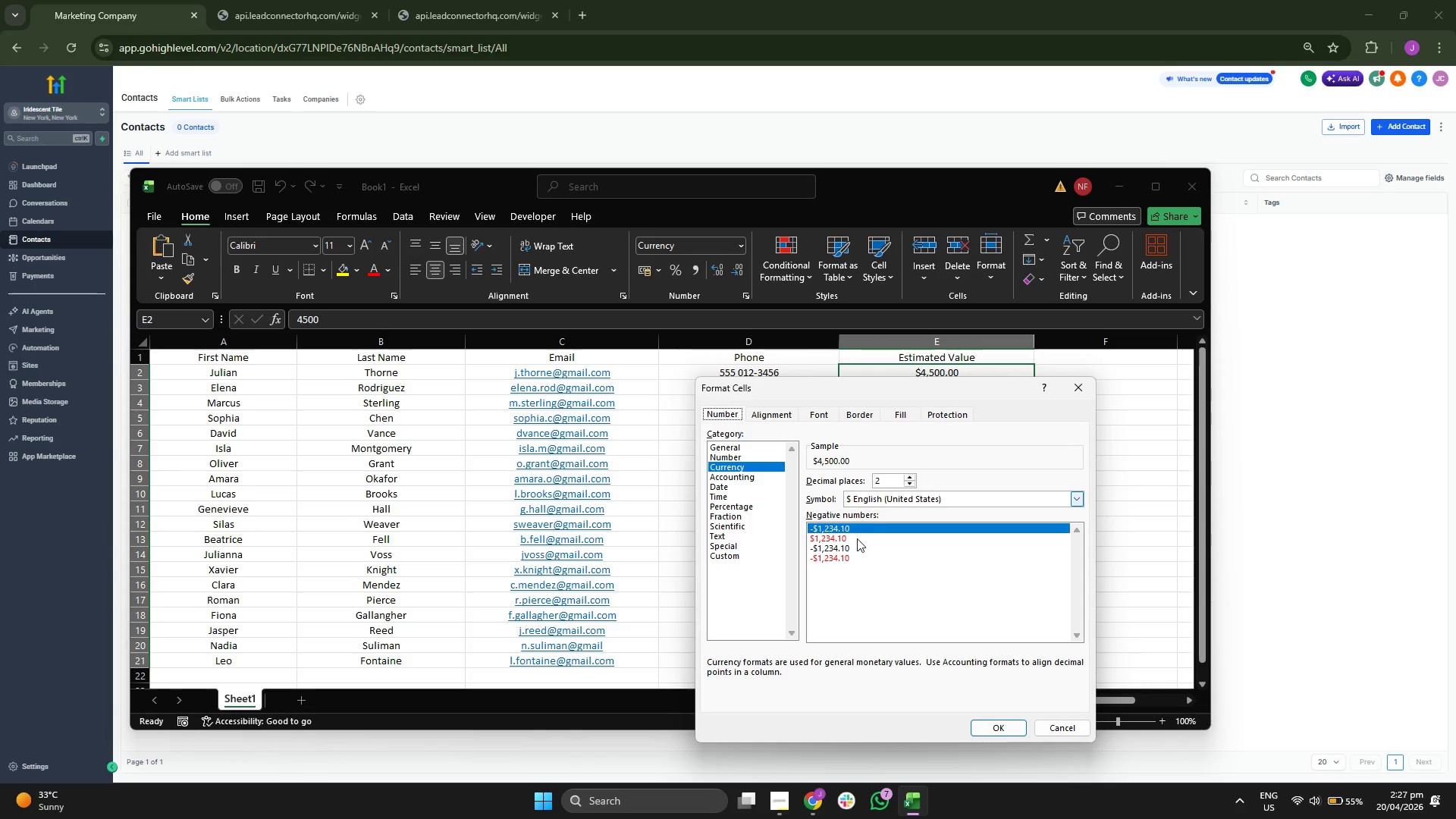 
wait(8.59)
 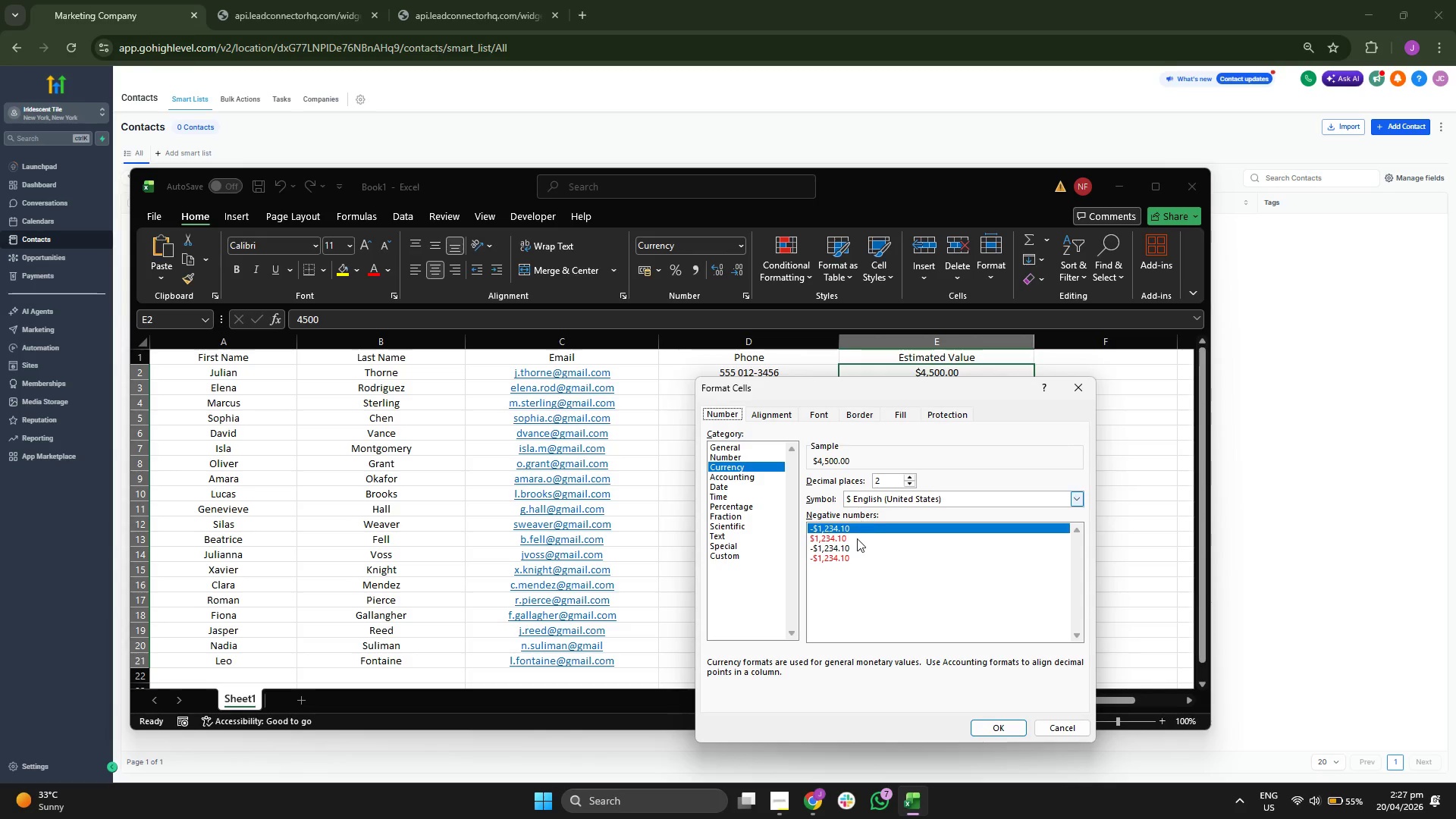 
double_click([912, 477])
 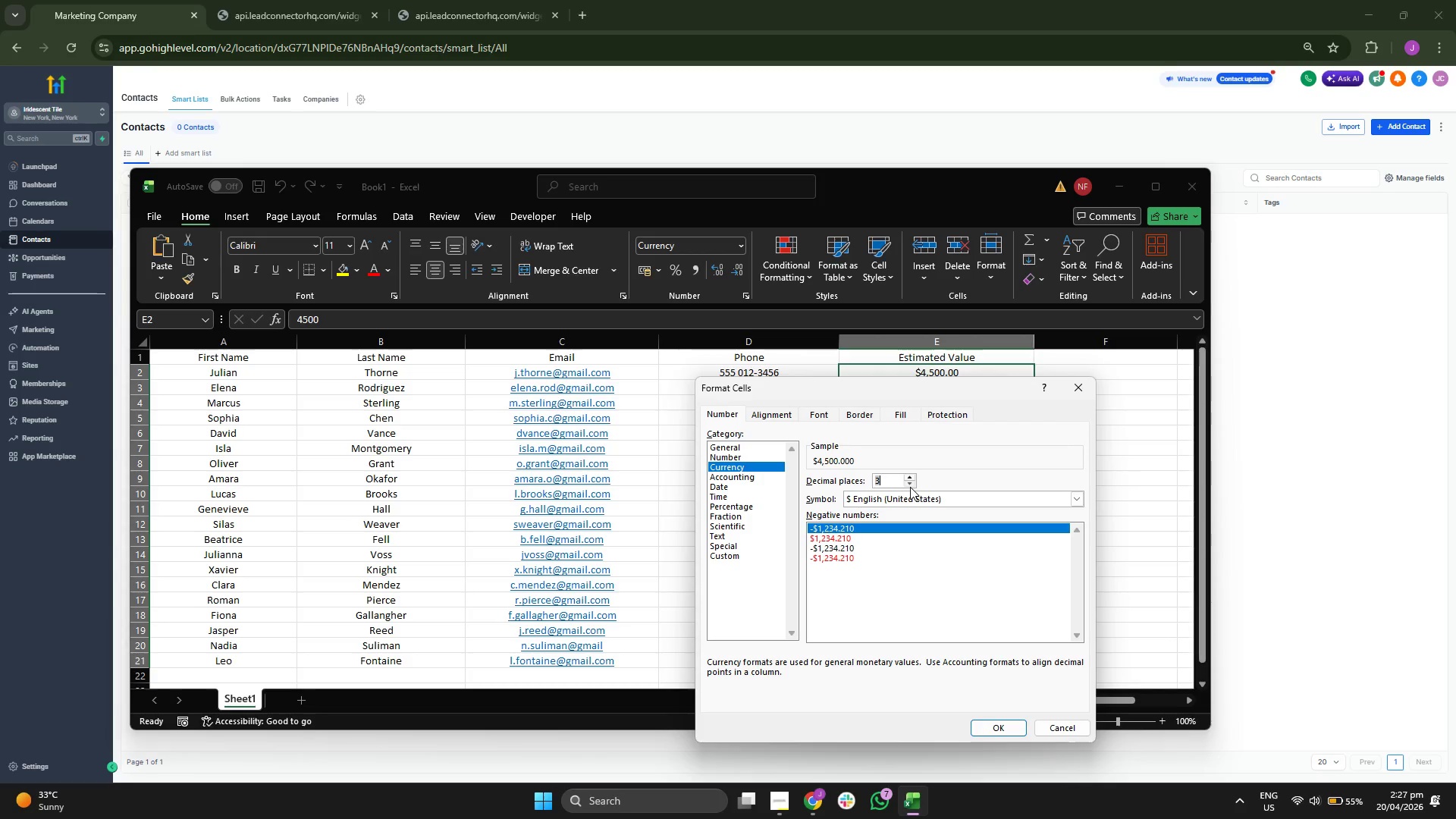 
double_click([910, 487])
 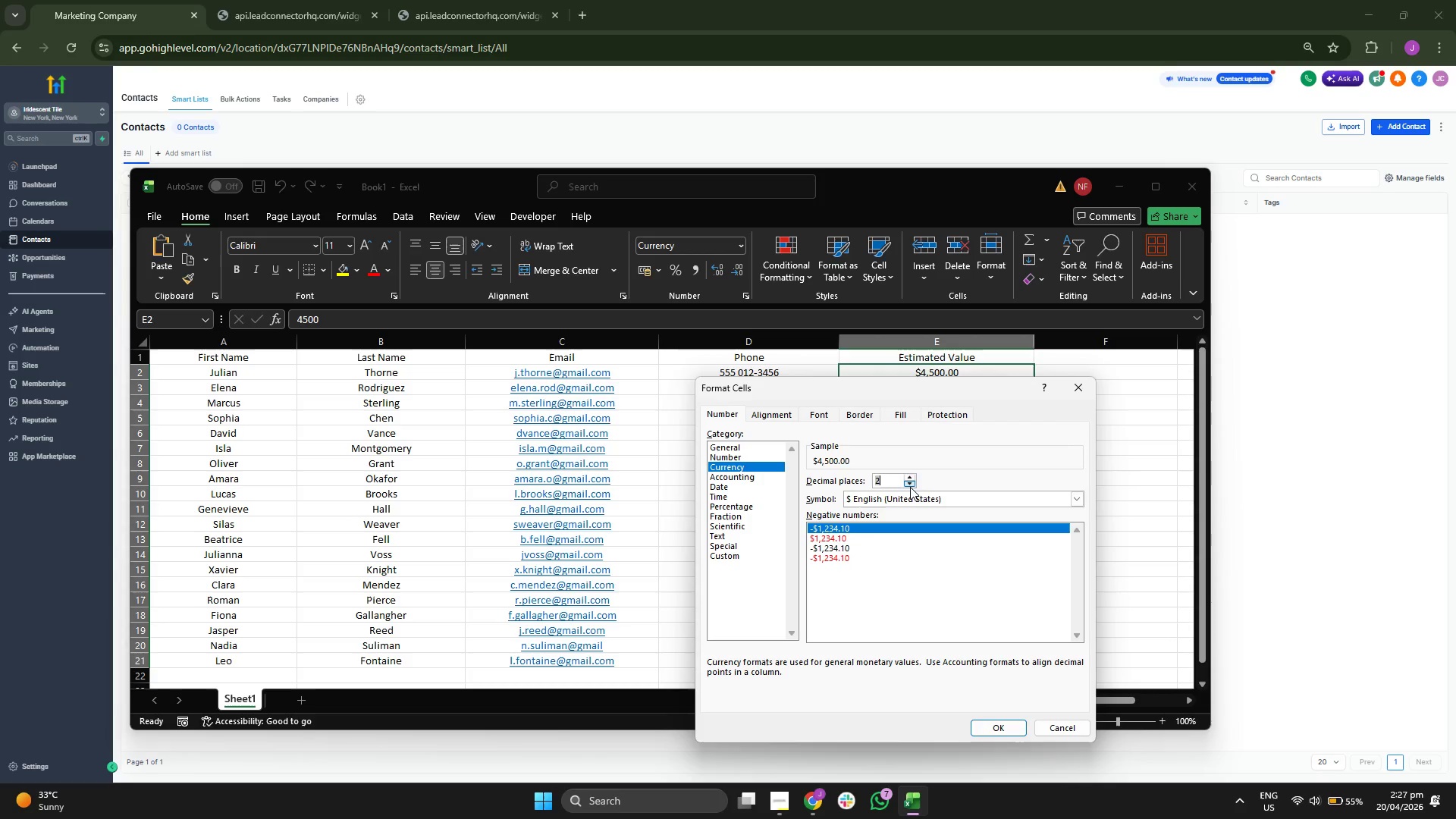 
triple_click([910, 487])
 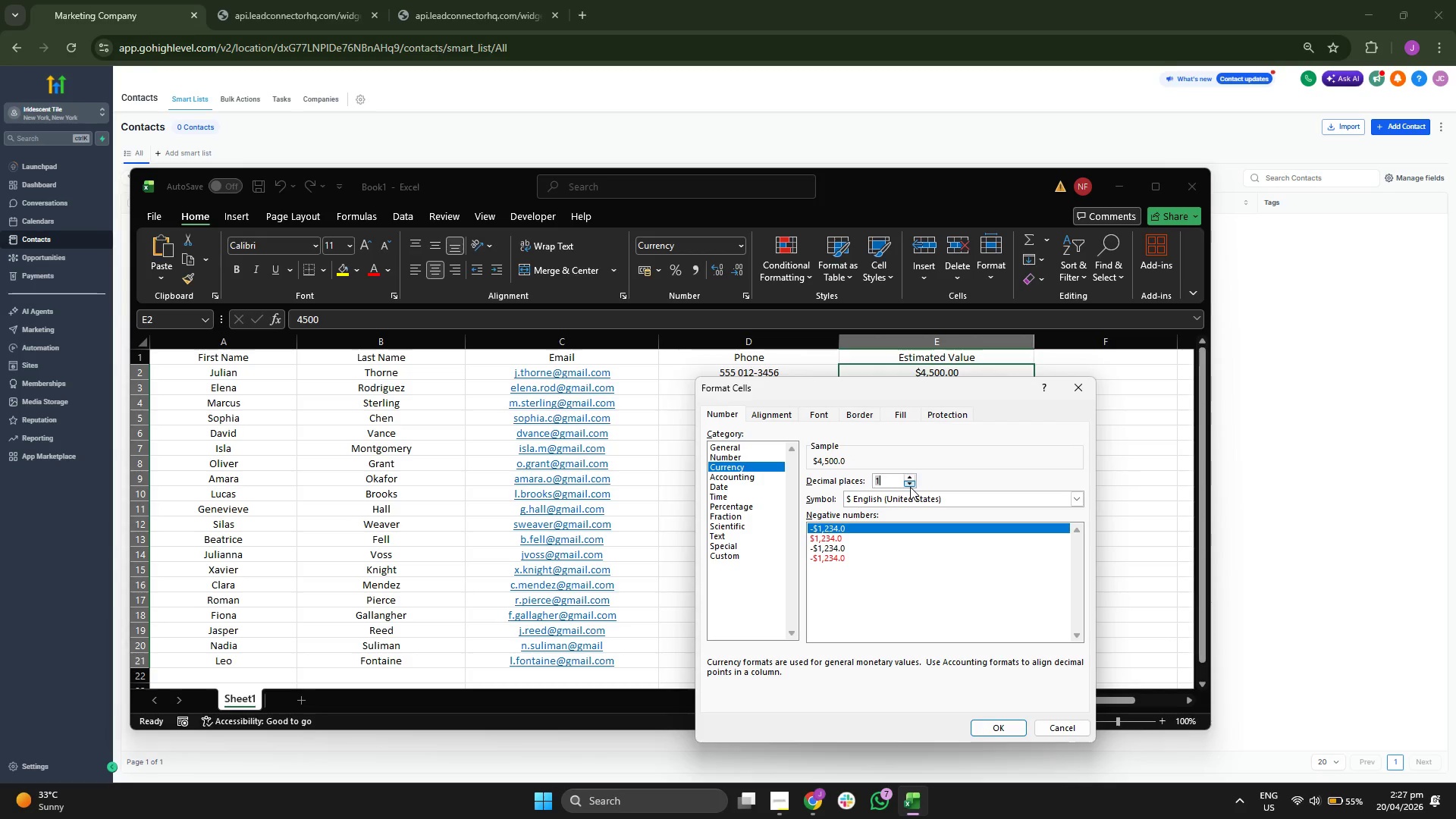 
triple_click([910, 487])
 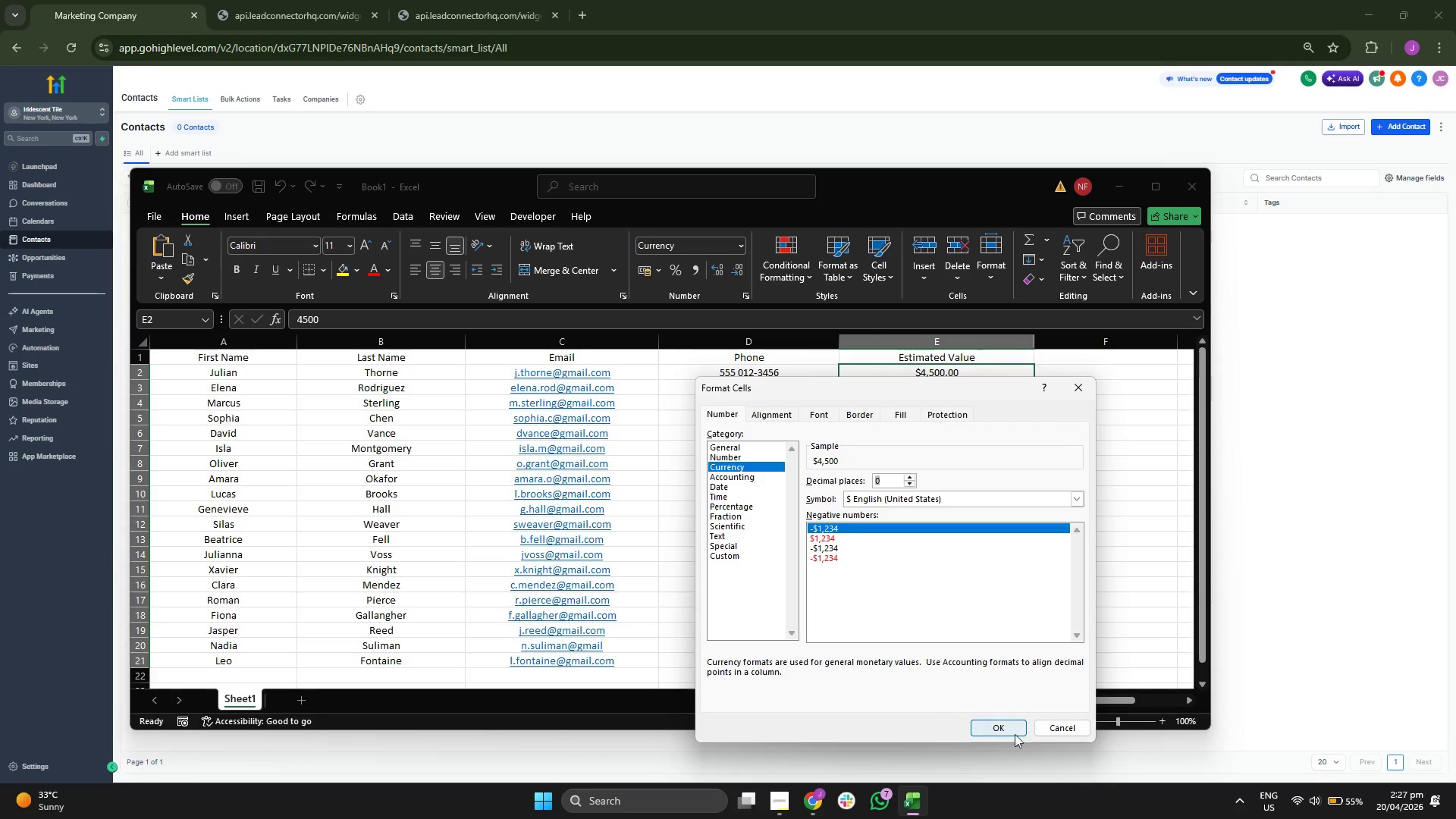 
left_click([1009, 733])
 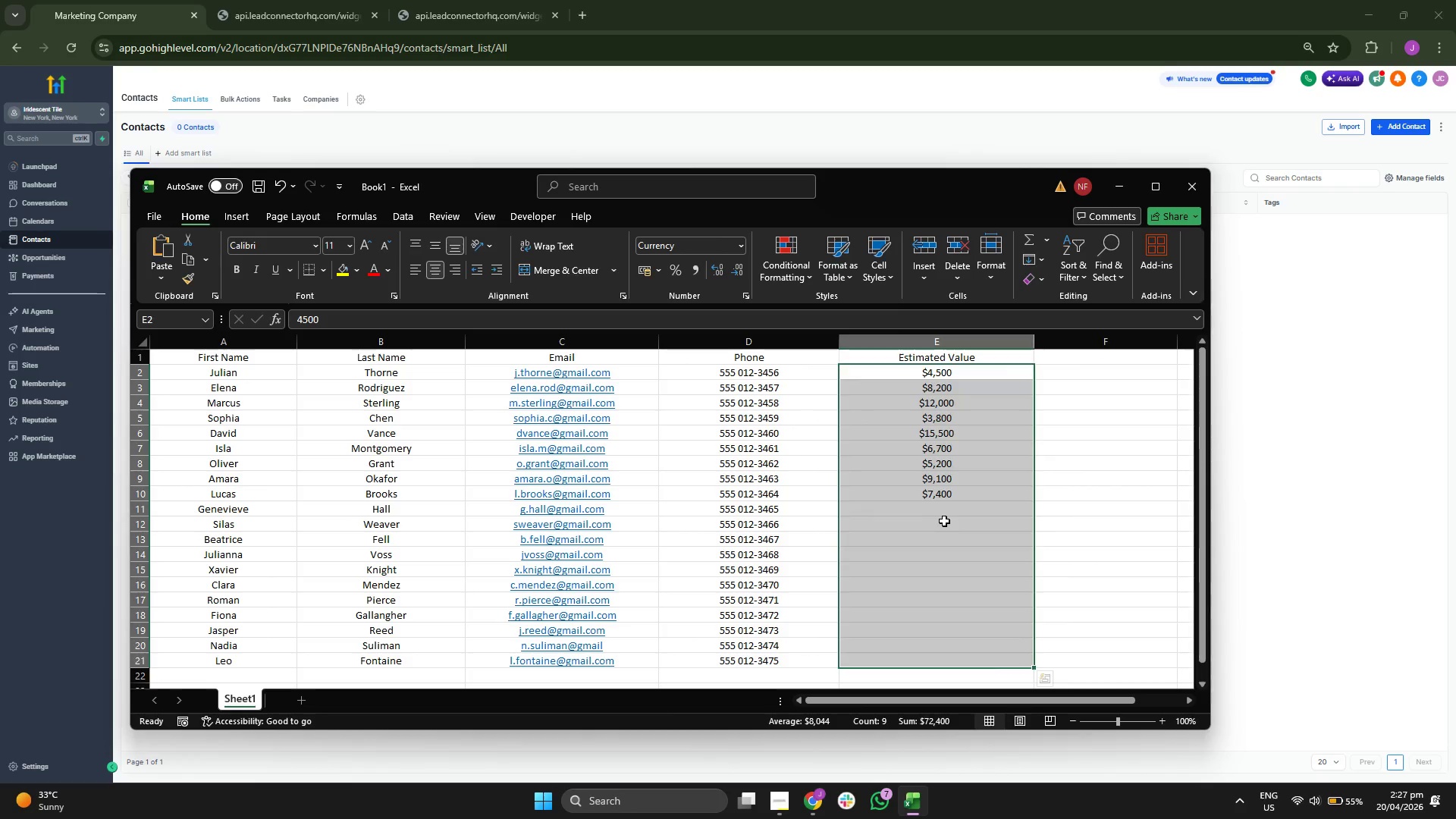 
double_click([953, 515])
 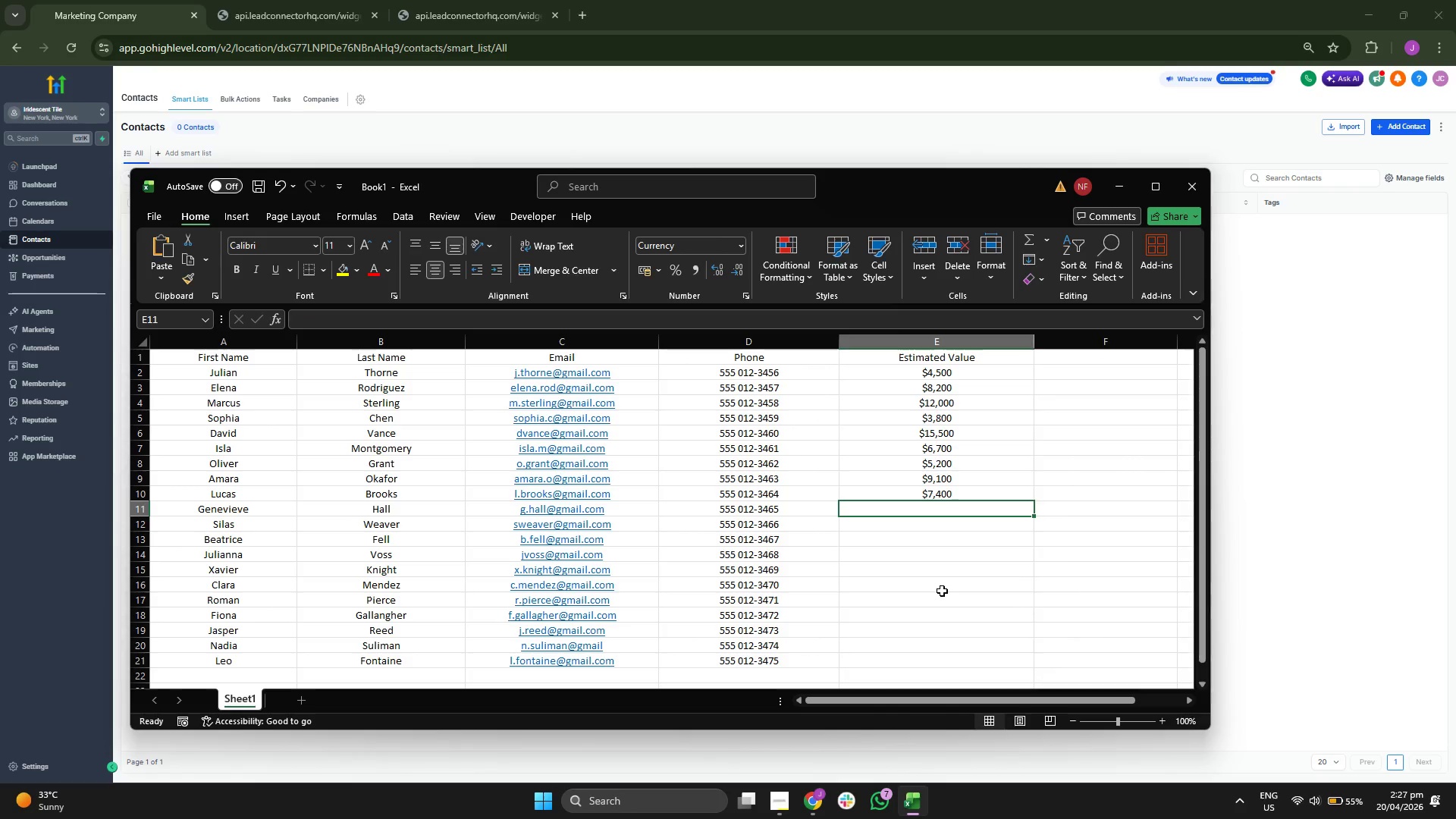 
type(1113)
key(Backspace)
key(Backspace)
type(300)
 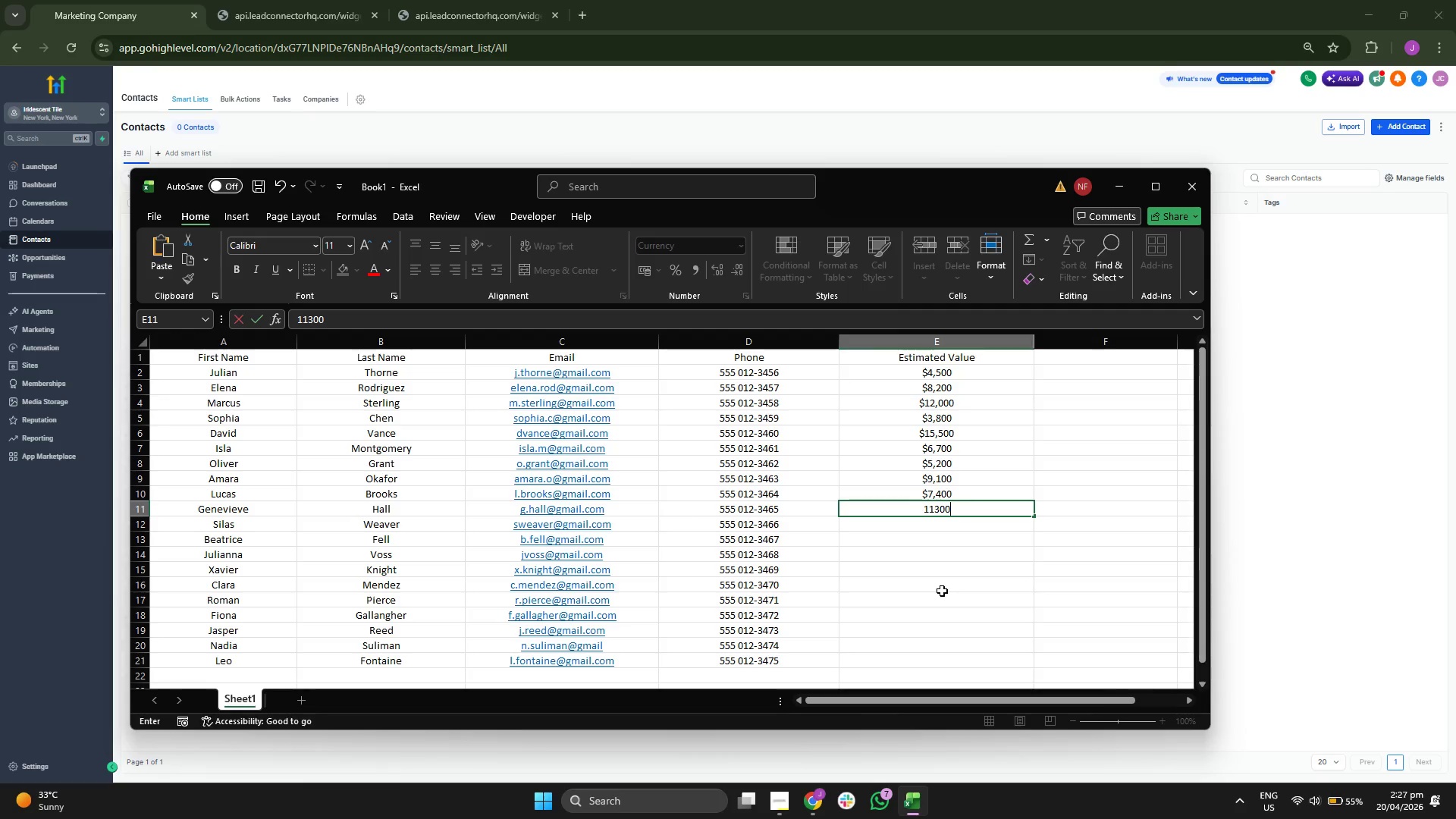 
key(Enter)
 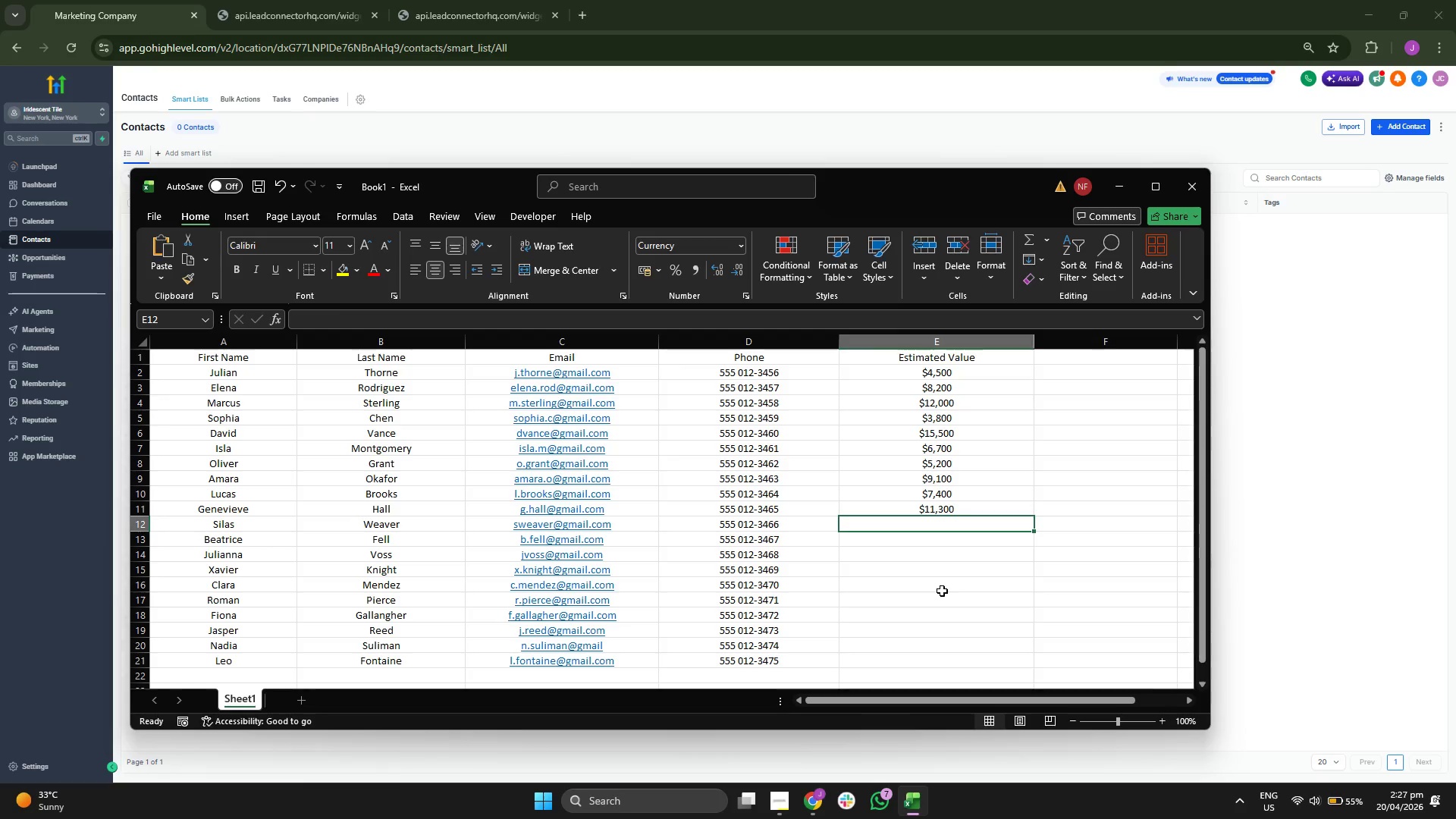 
type(4900)
 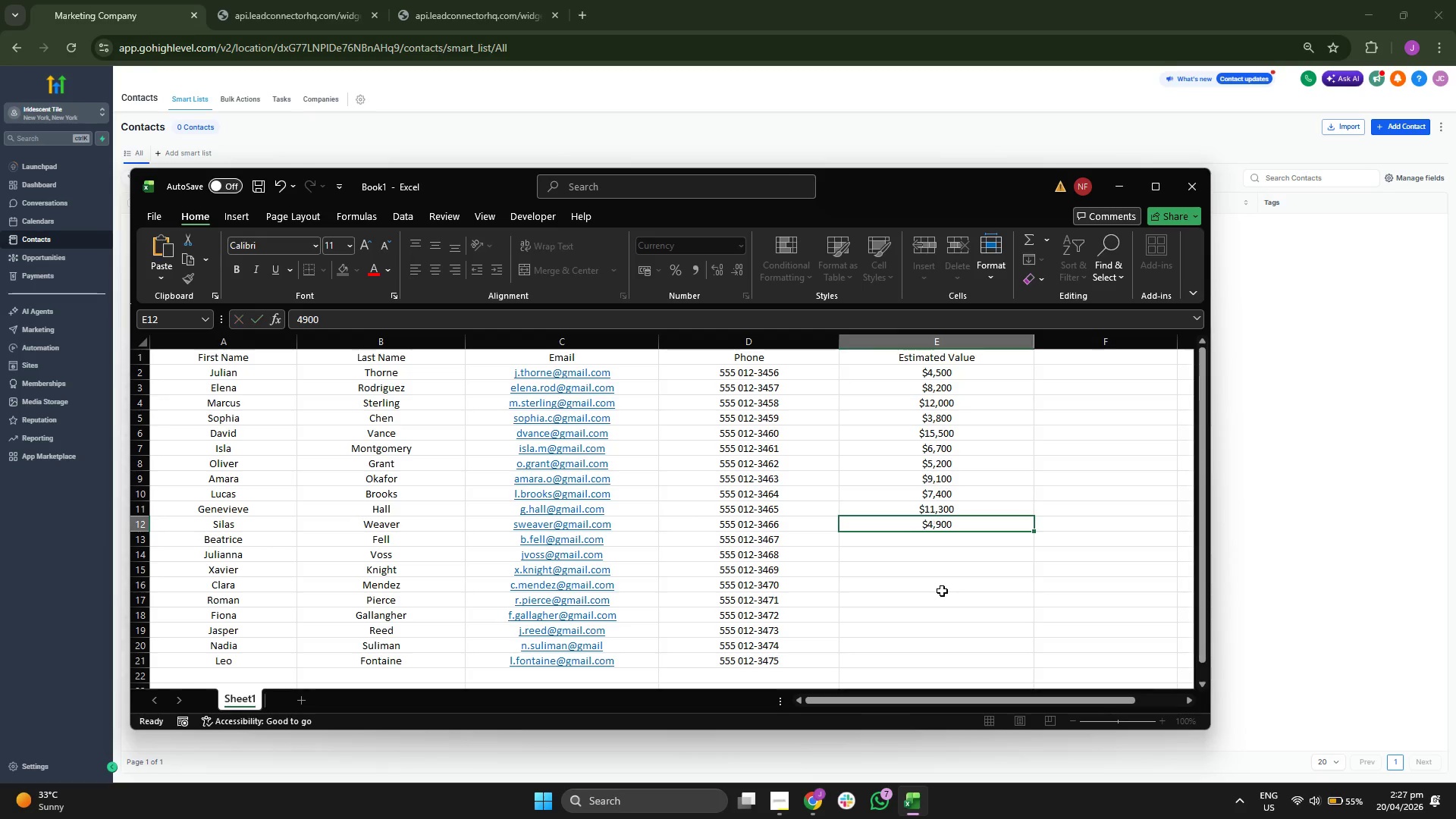 
key(Enter)
 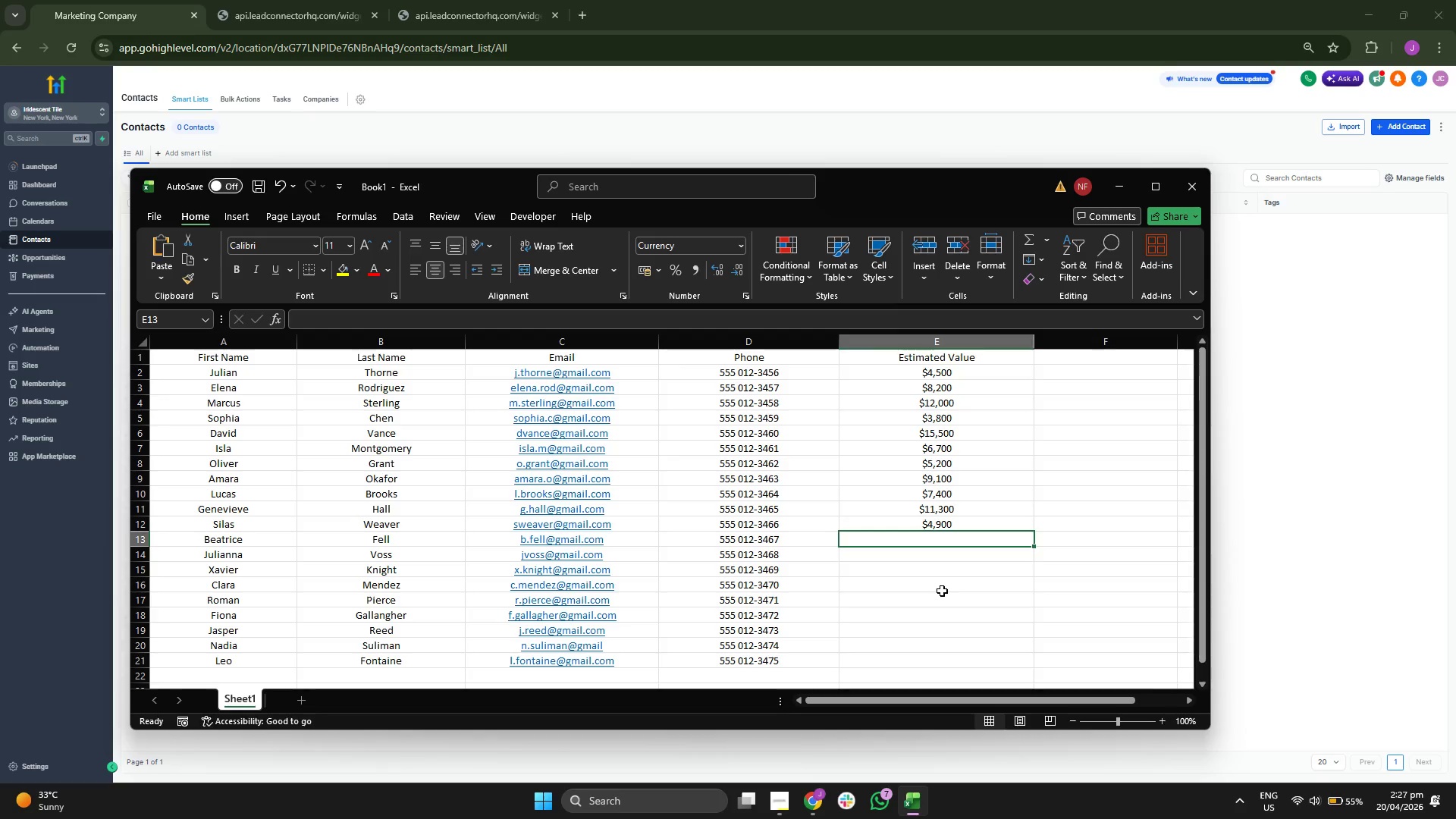 
type(2600)
 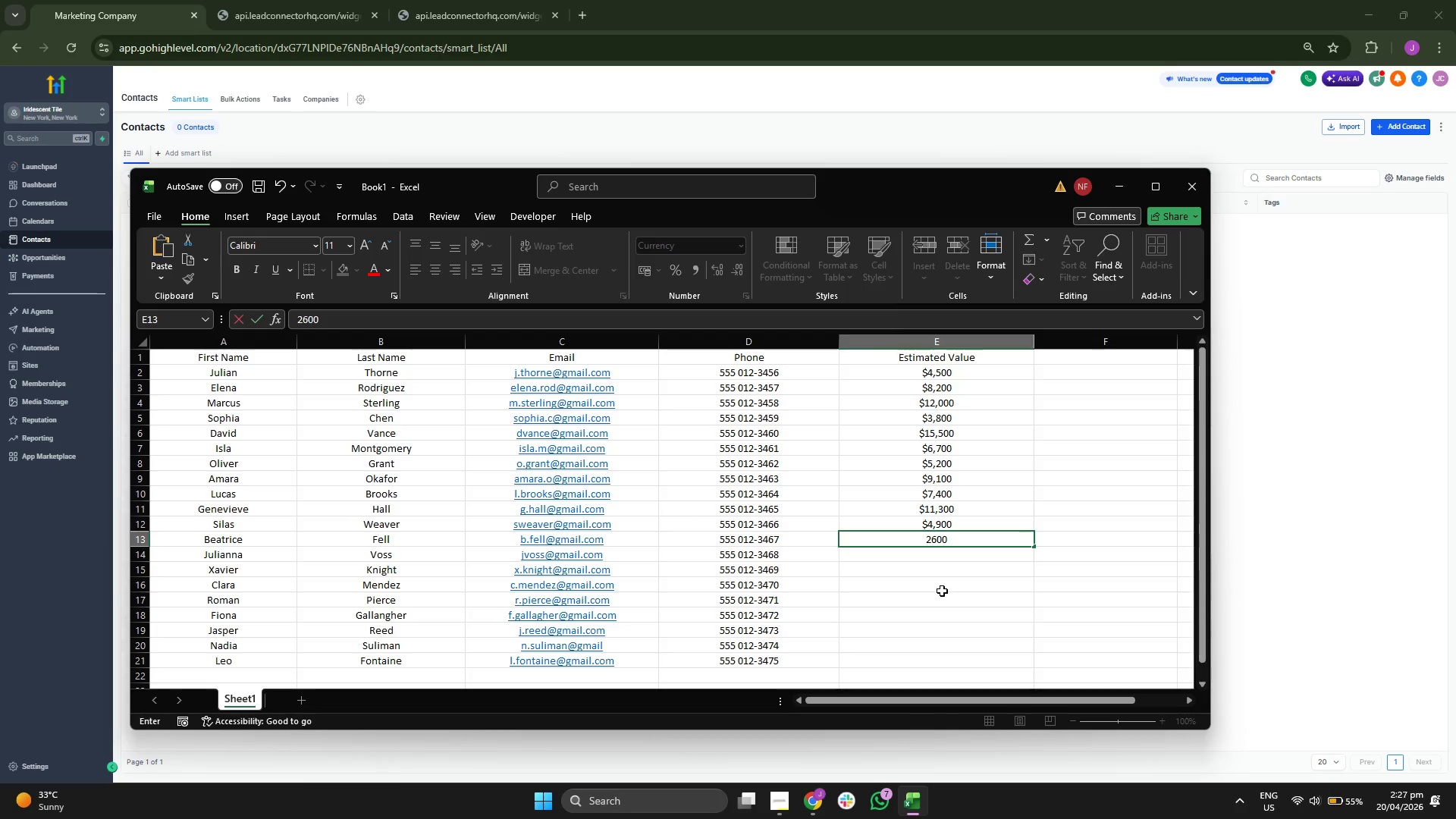 
key(Enter)
 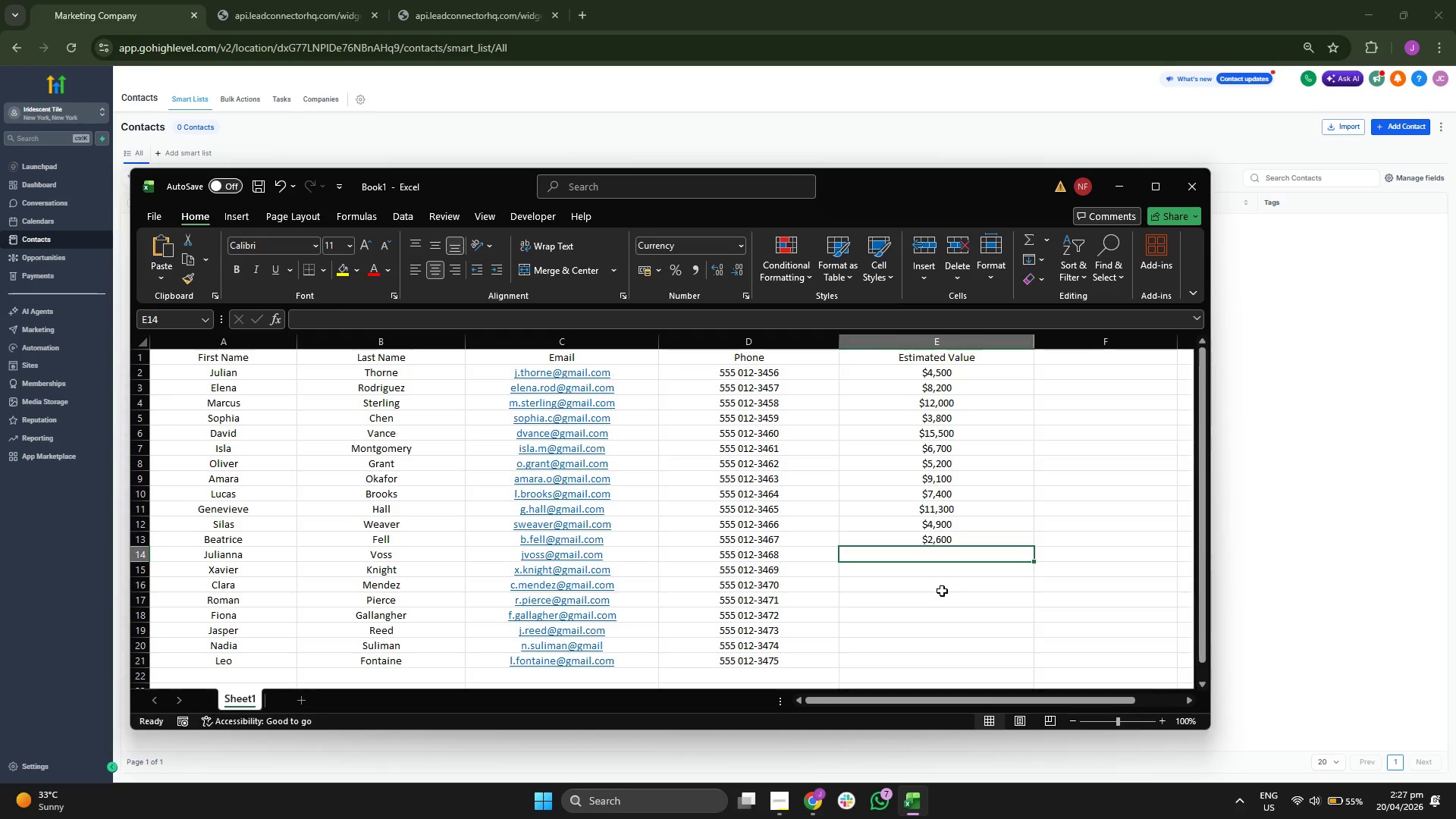 
type(18000)
 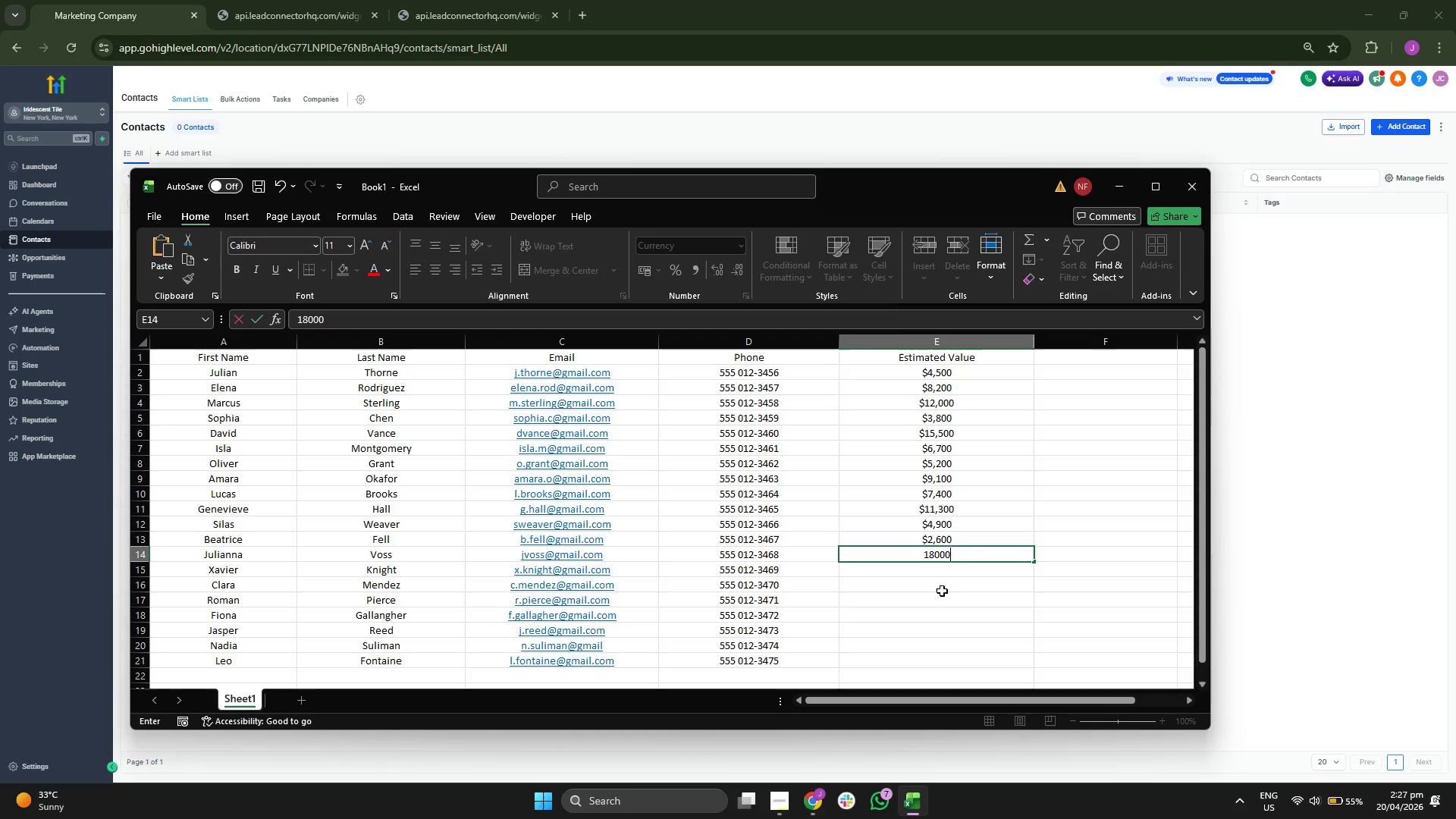 
key(Enter)
 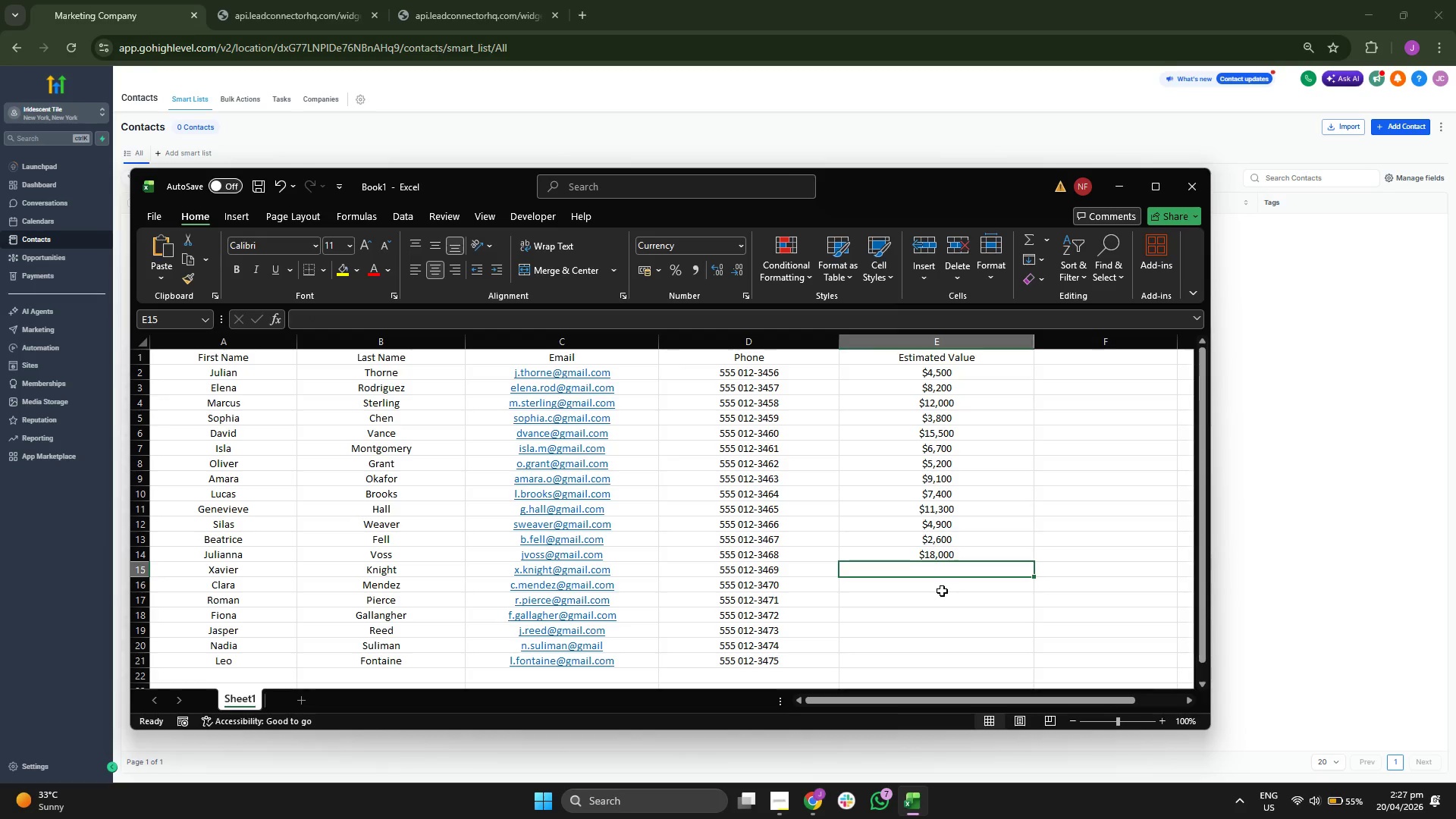 
type(5500])
key(Backspace)
 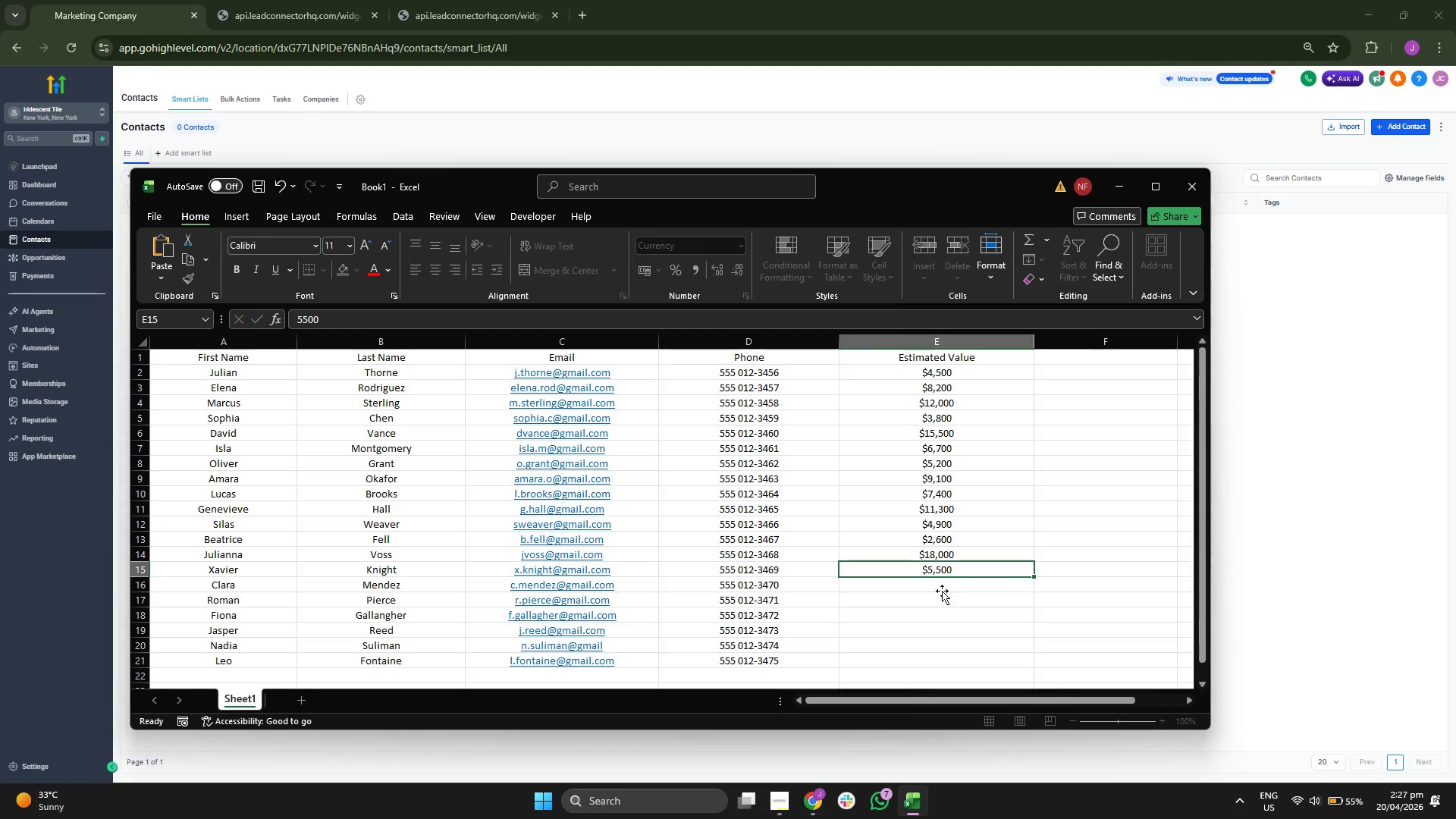 
key(Enter)
 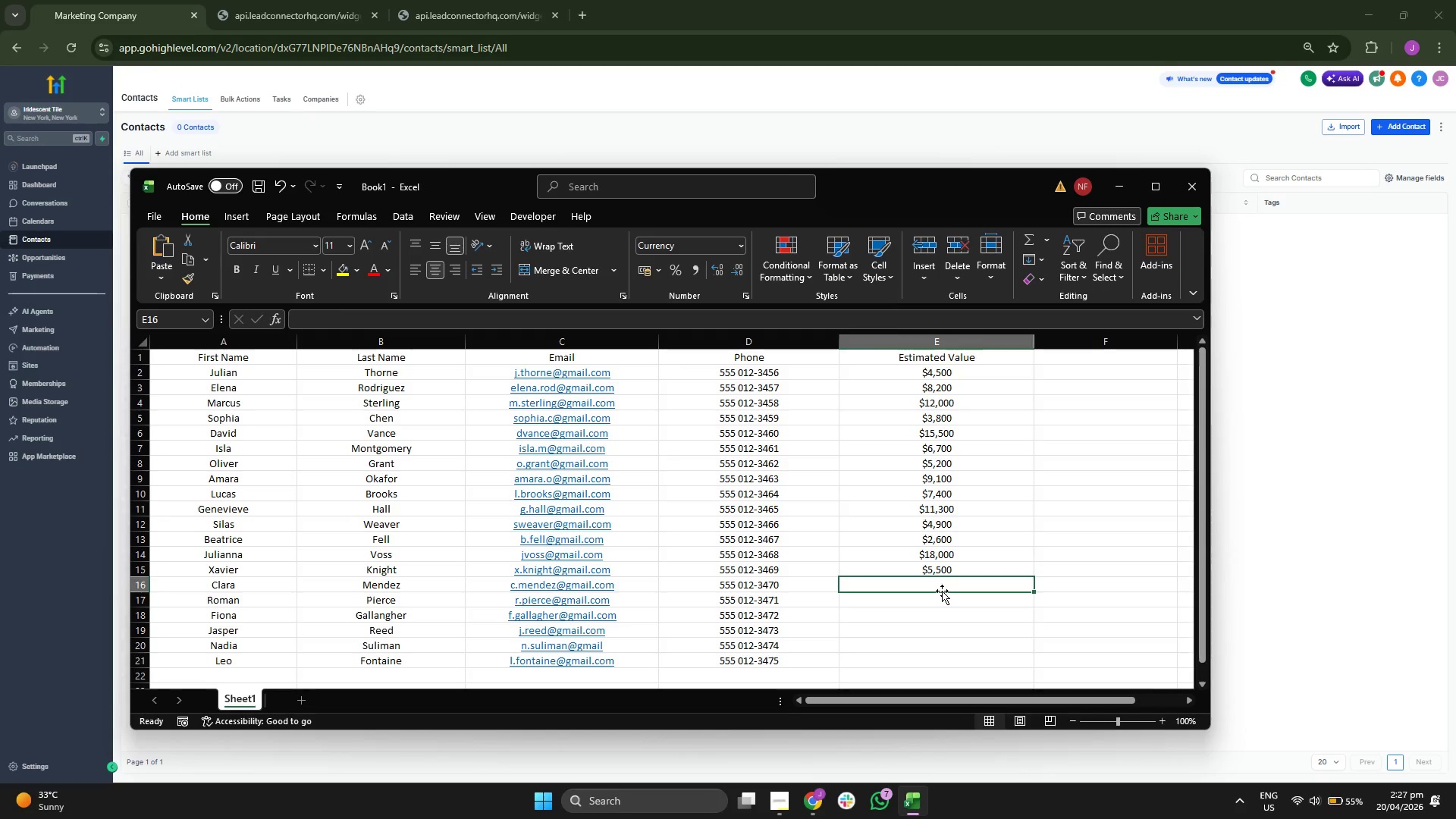 
type(13200)
 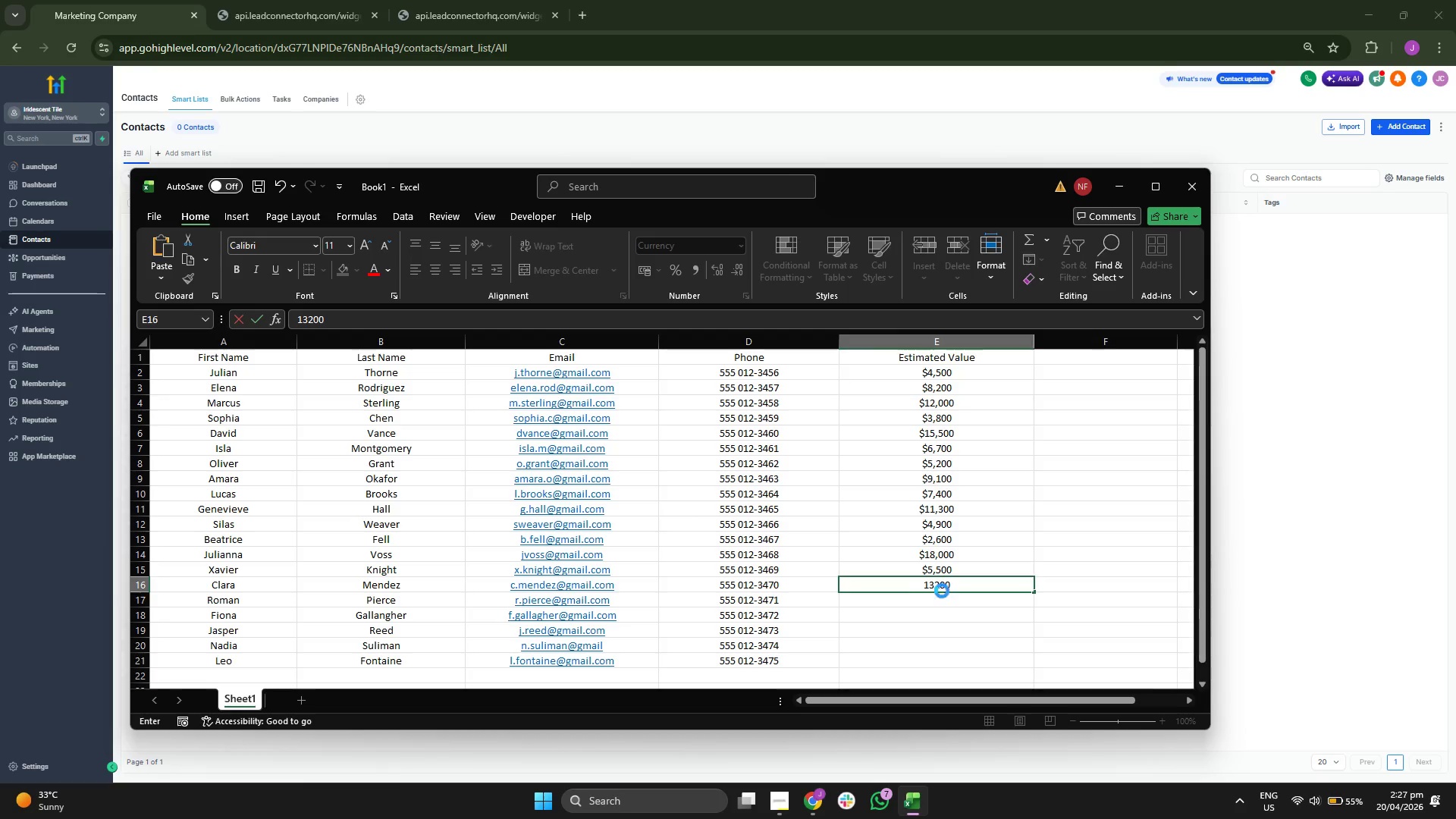 
key(Enter)
 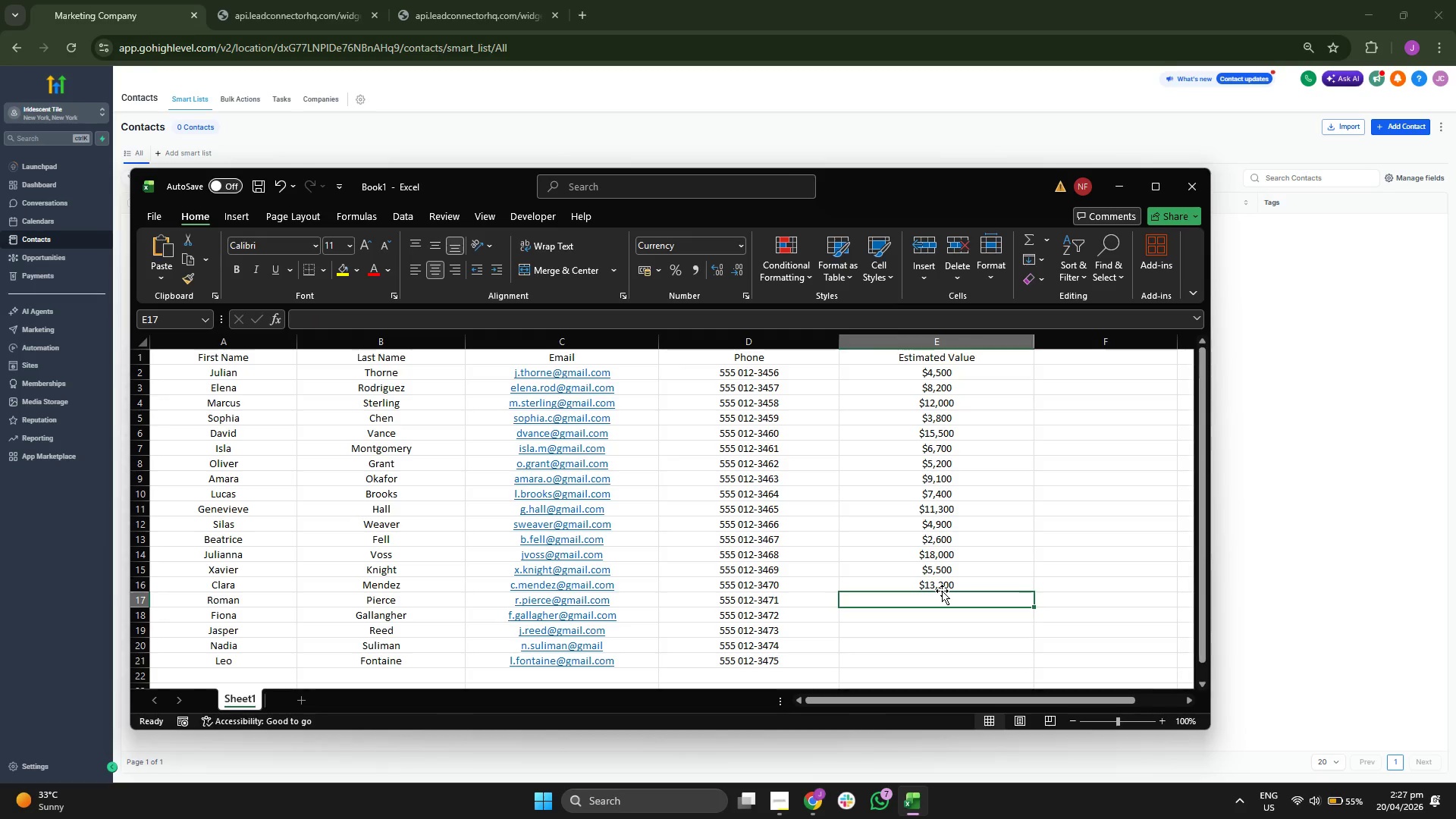 
type(64)
 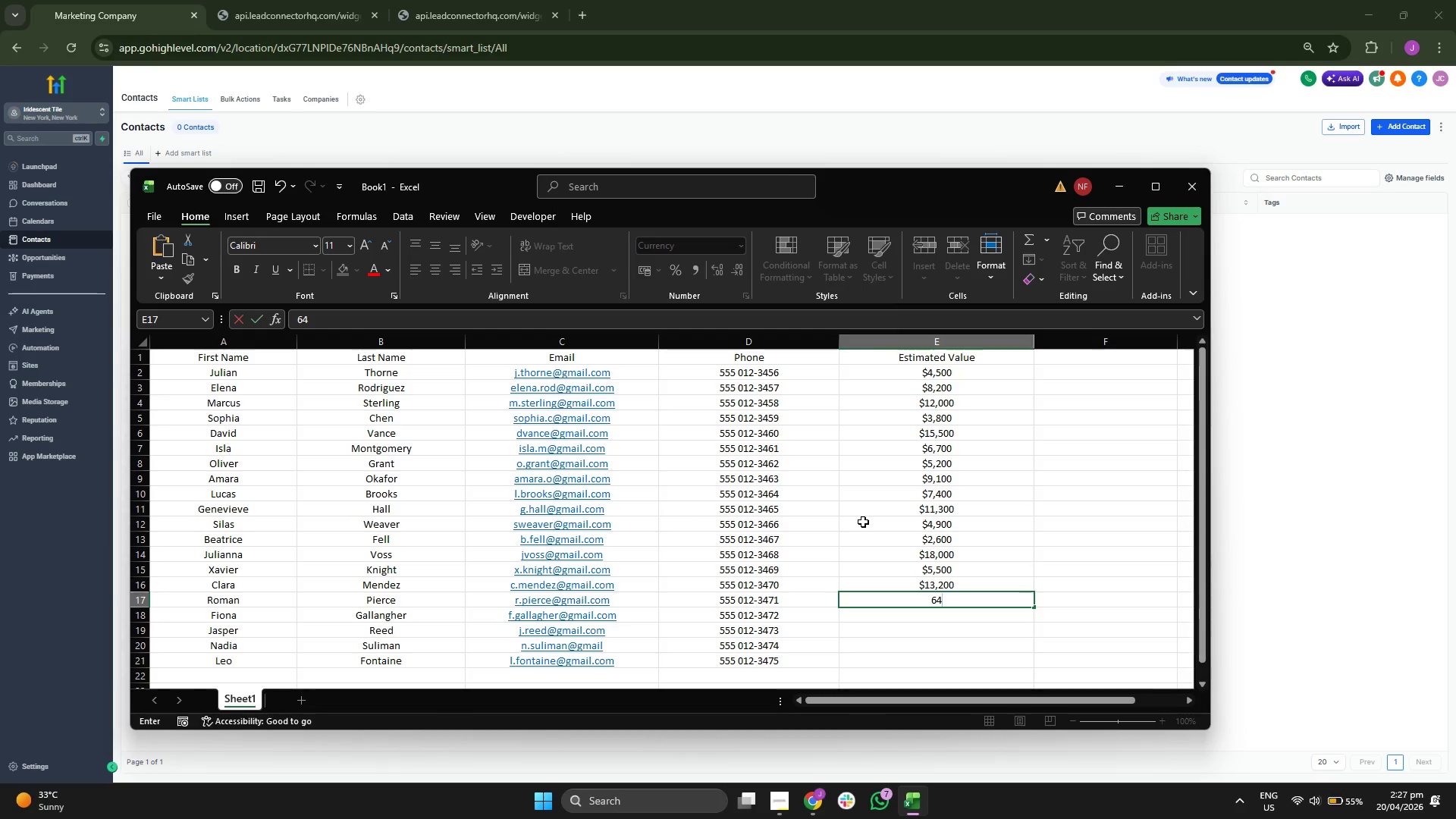 
type(00)
 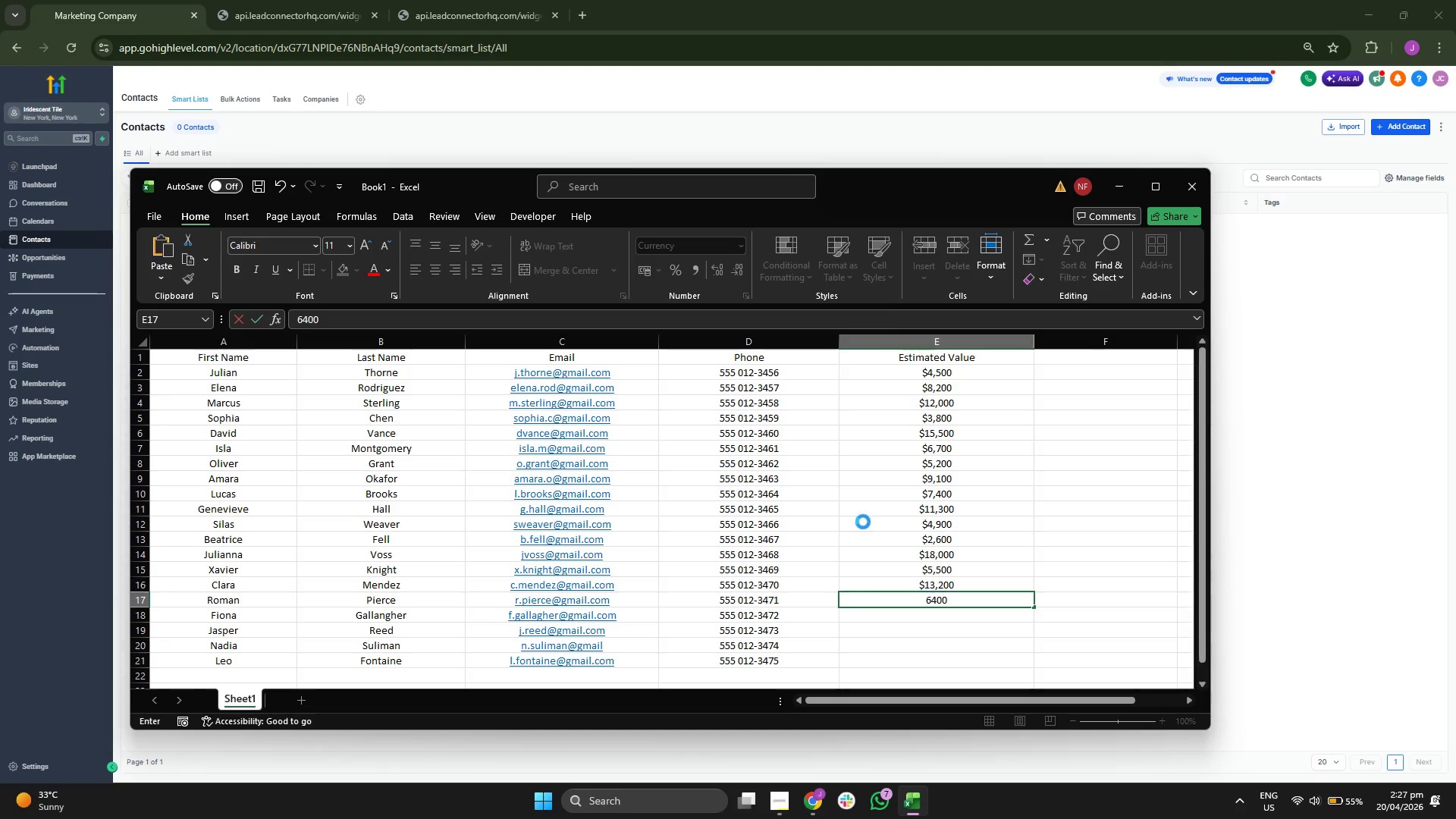 
key(Enter)
 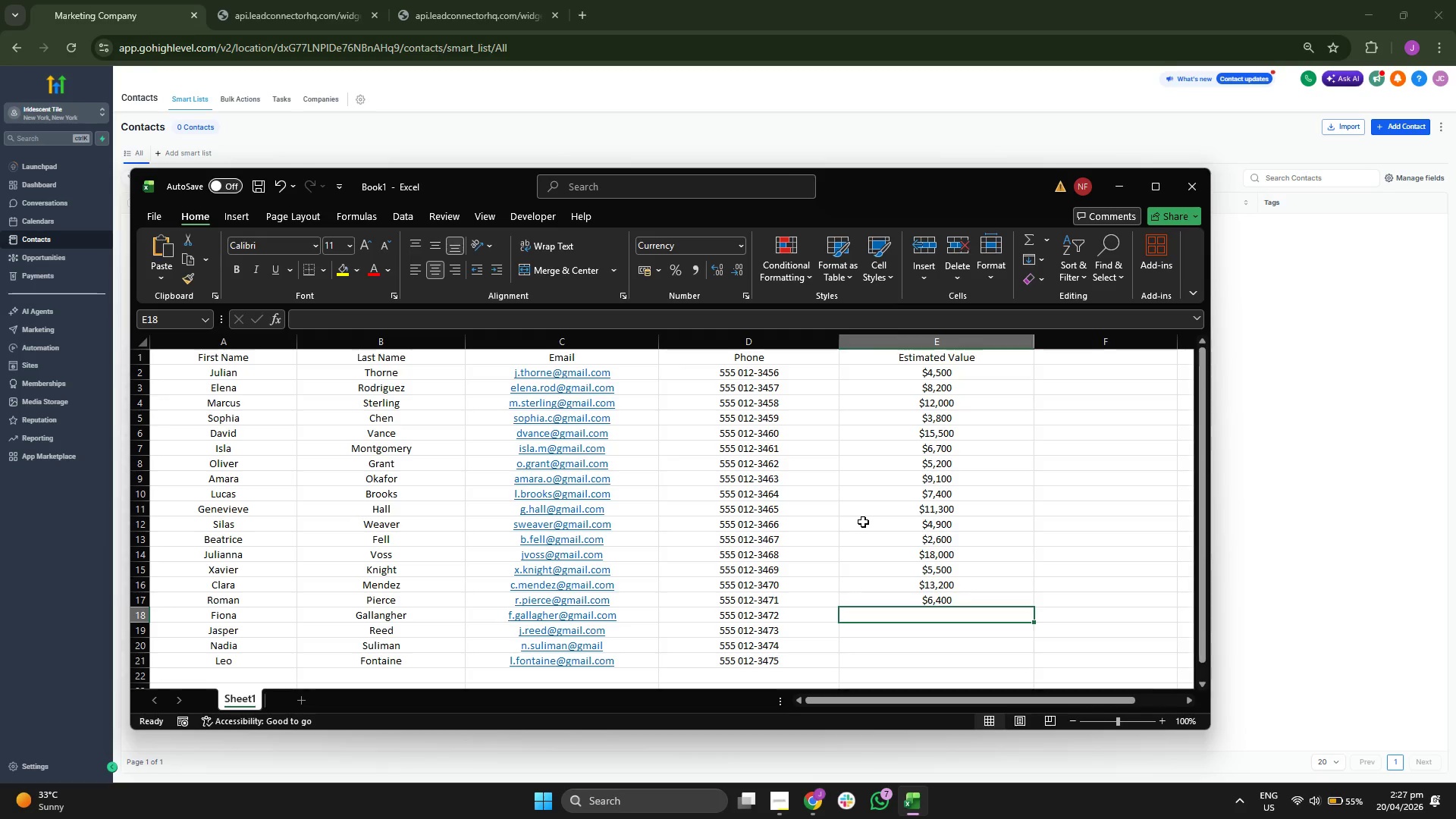 
type(3200)
 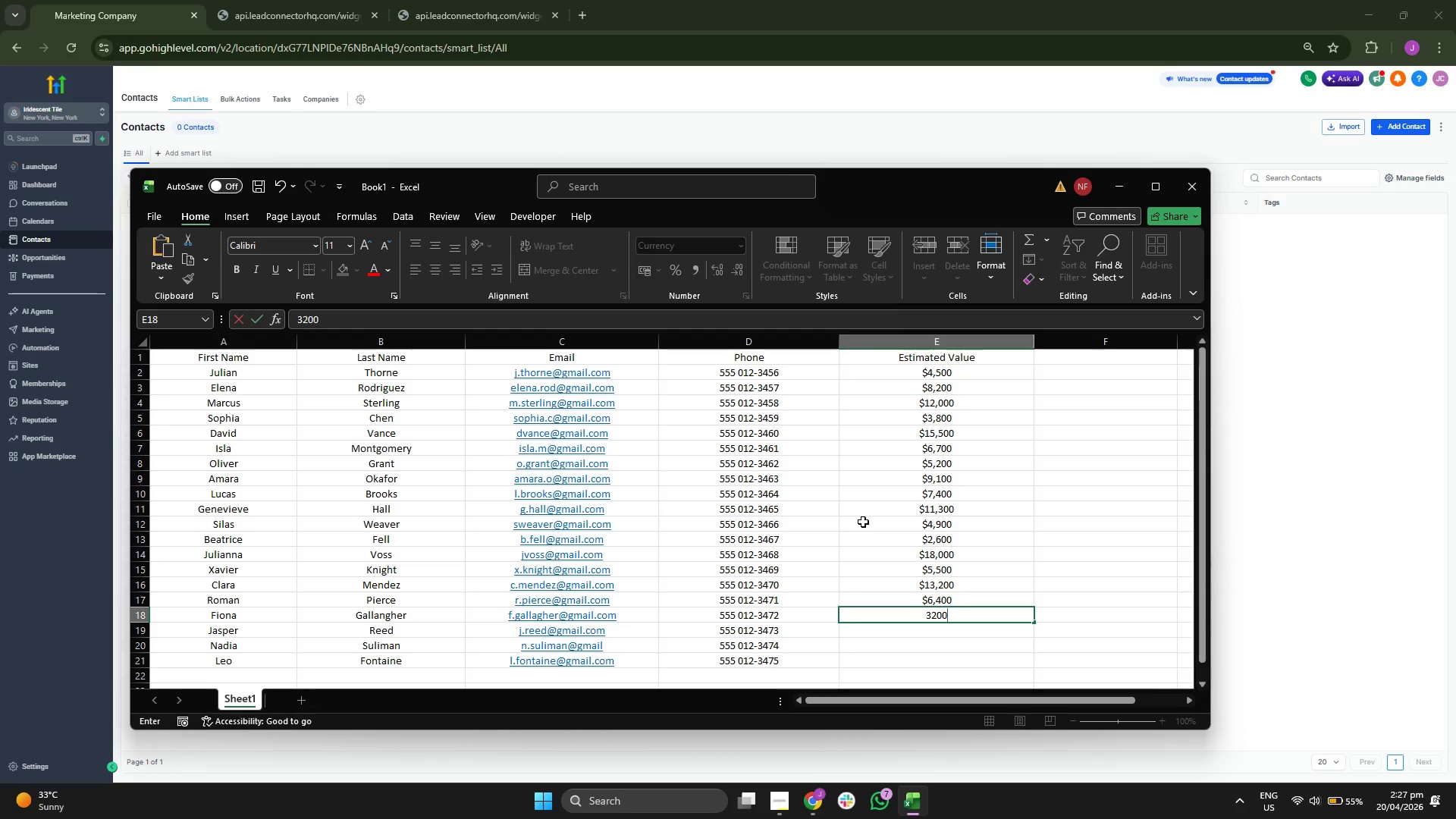 
key(Enter)
 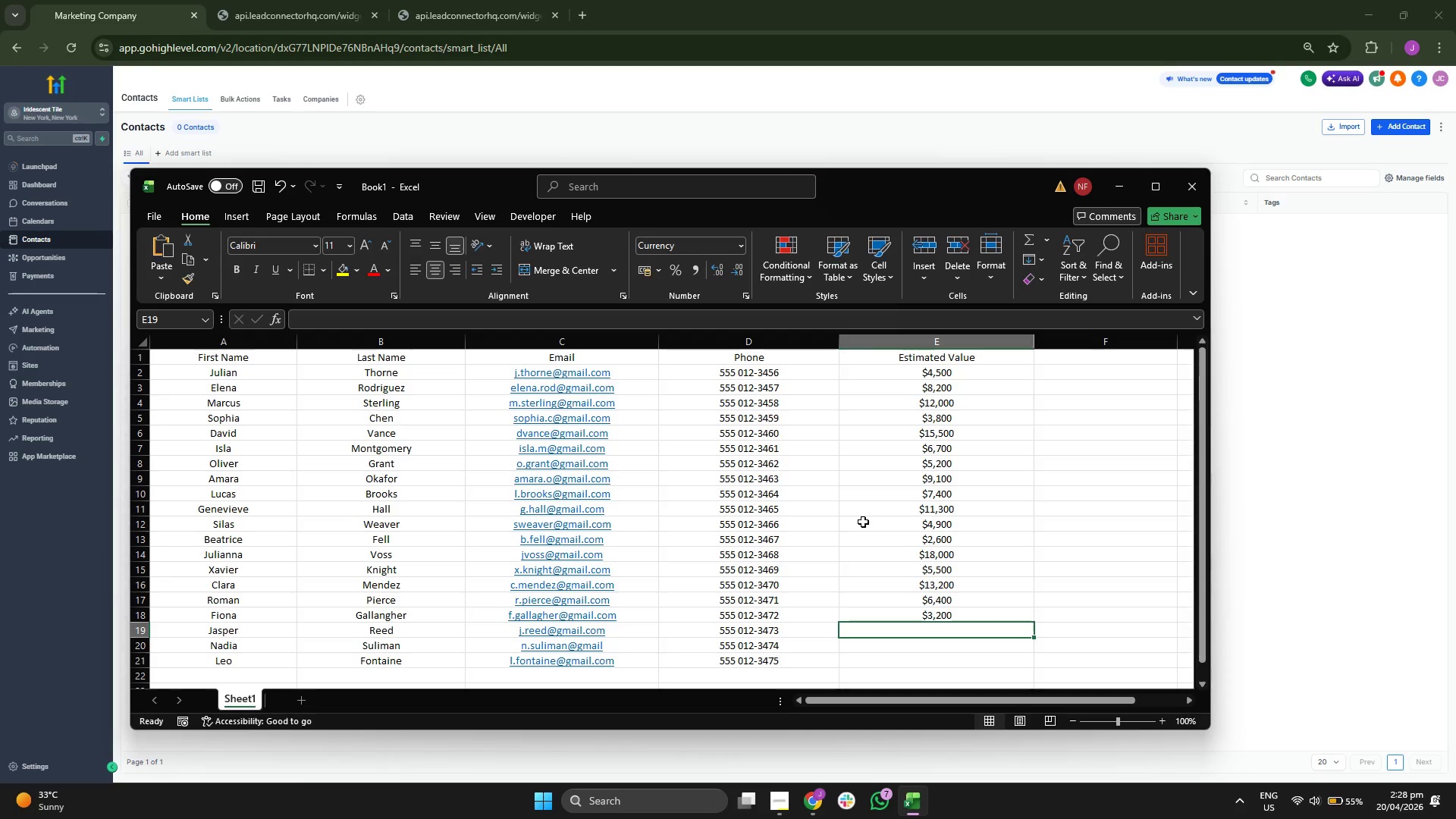 
type(7100)
 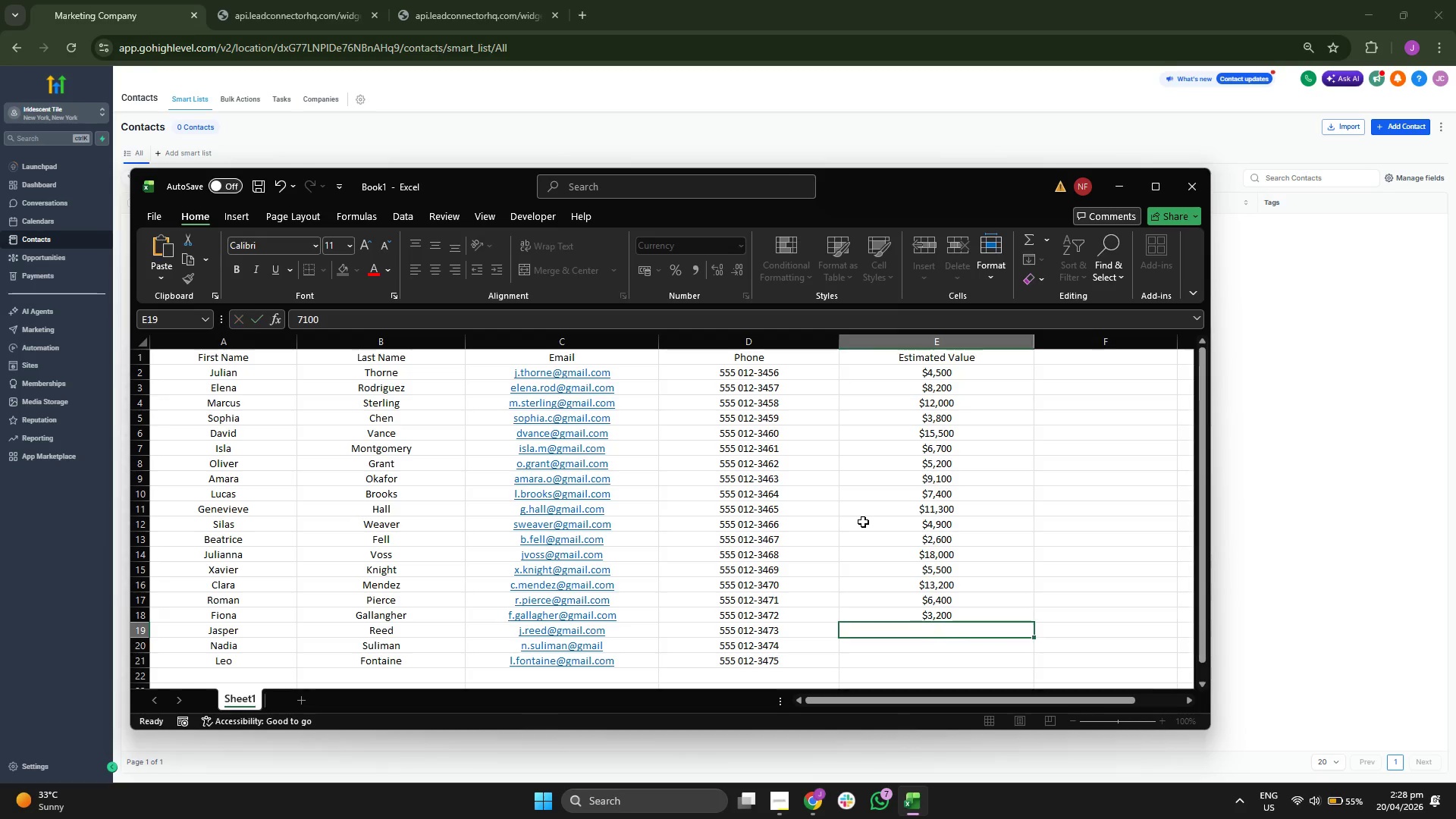 
key(Enter)
 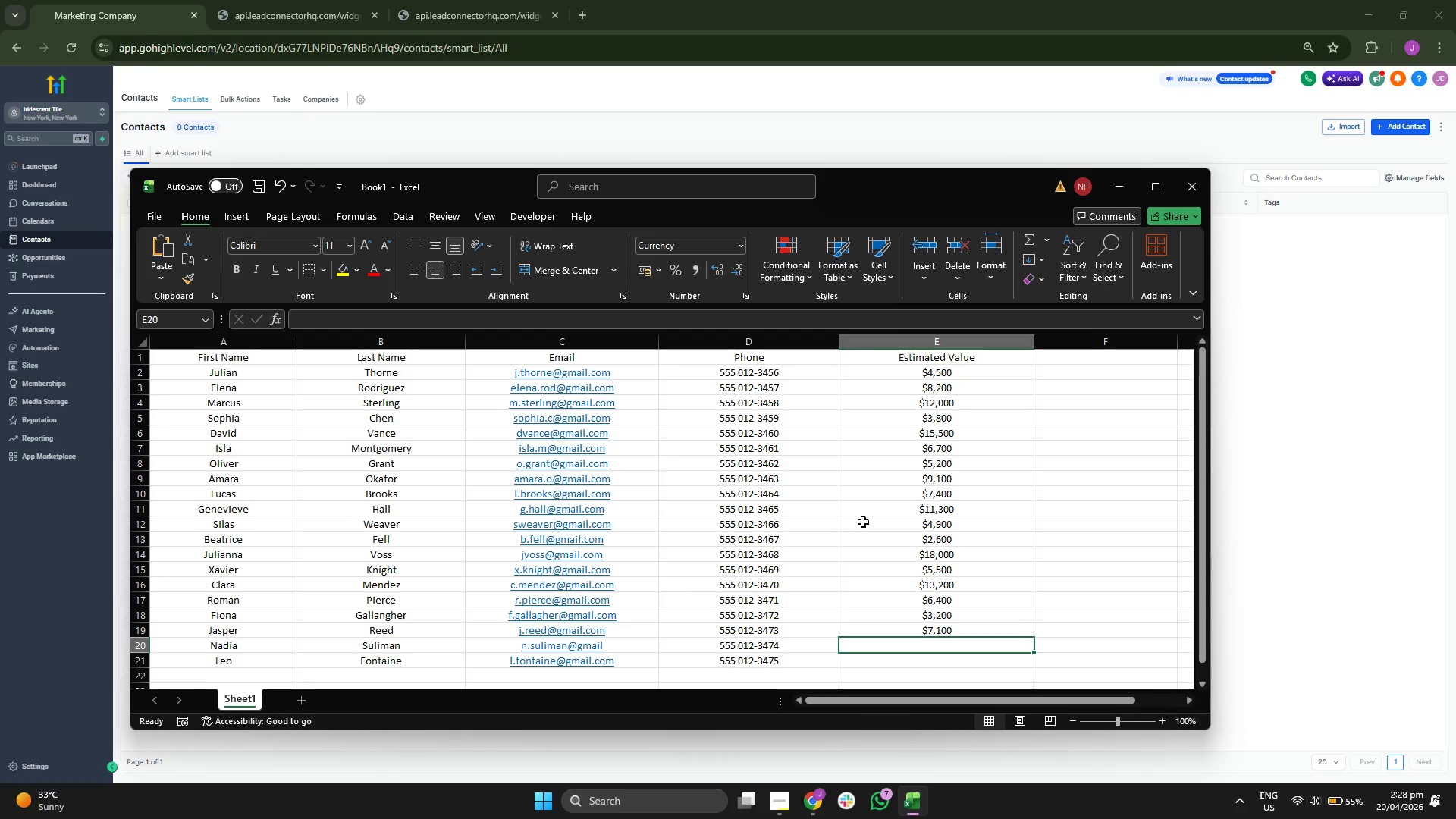 
type(22)
key(Backspace)
type(2000)
 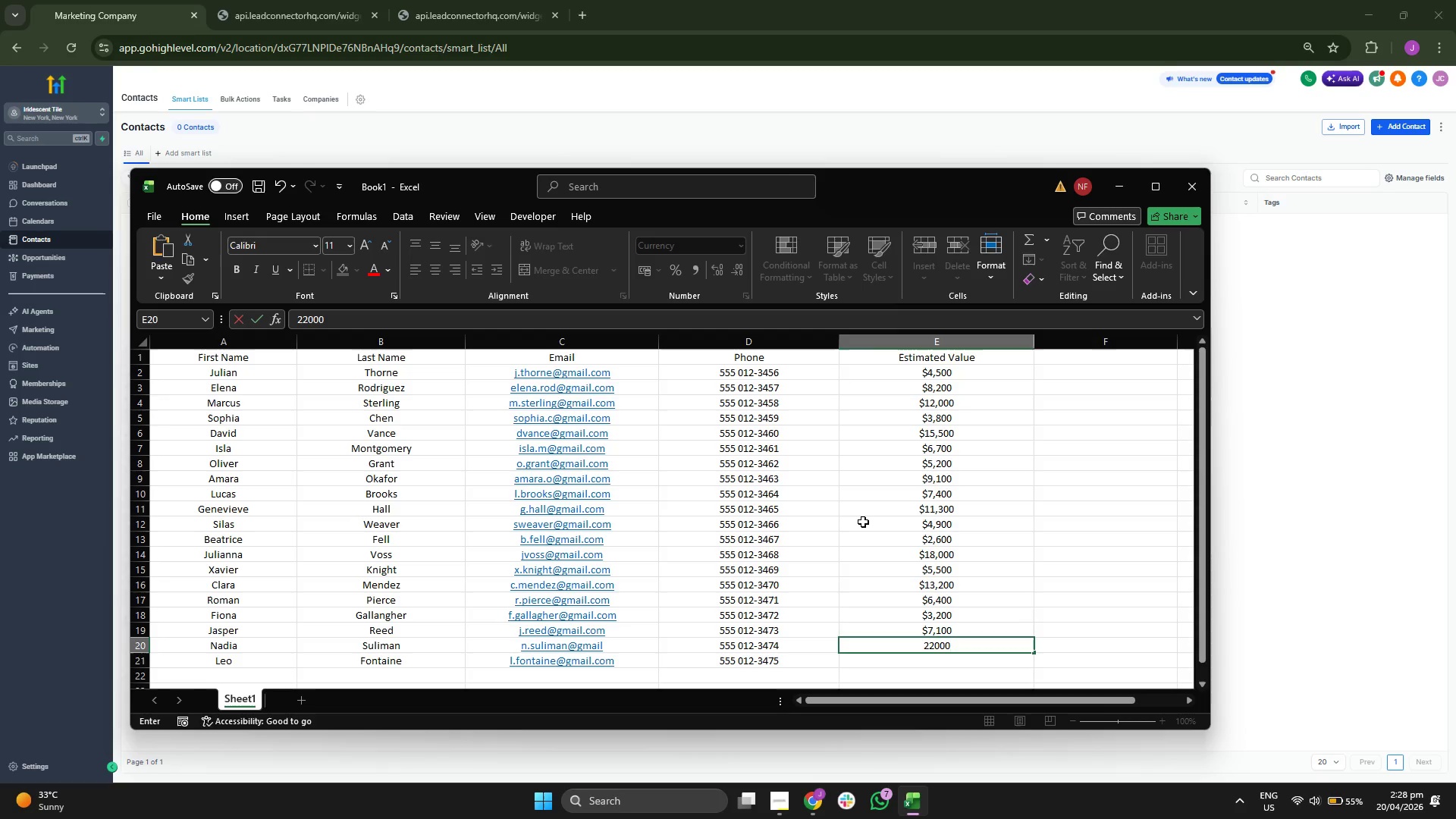 
key(Enter)
 